 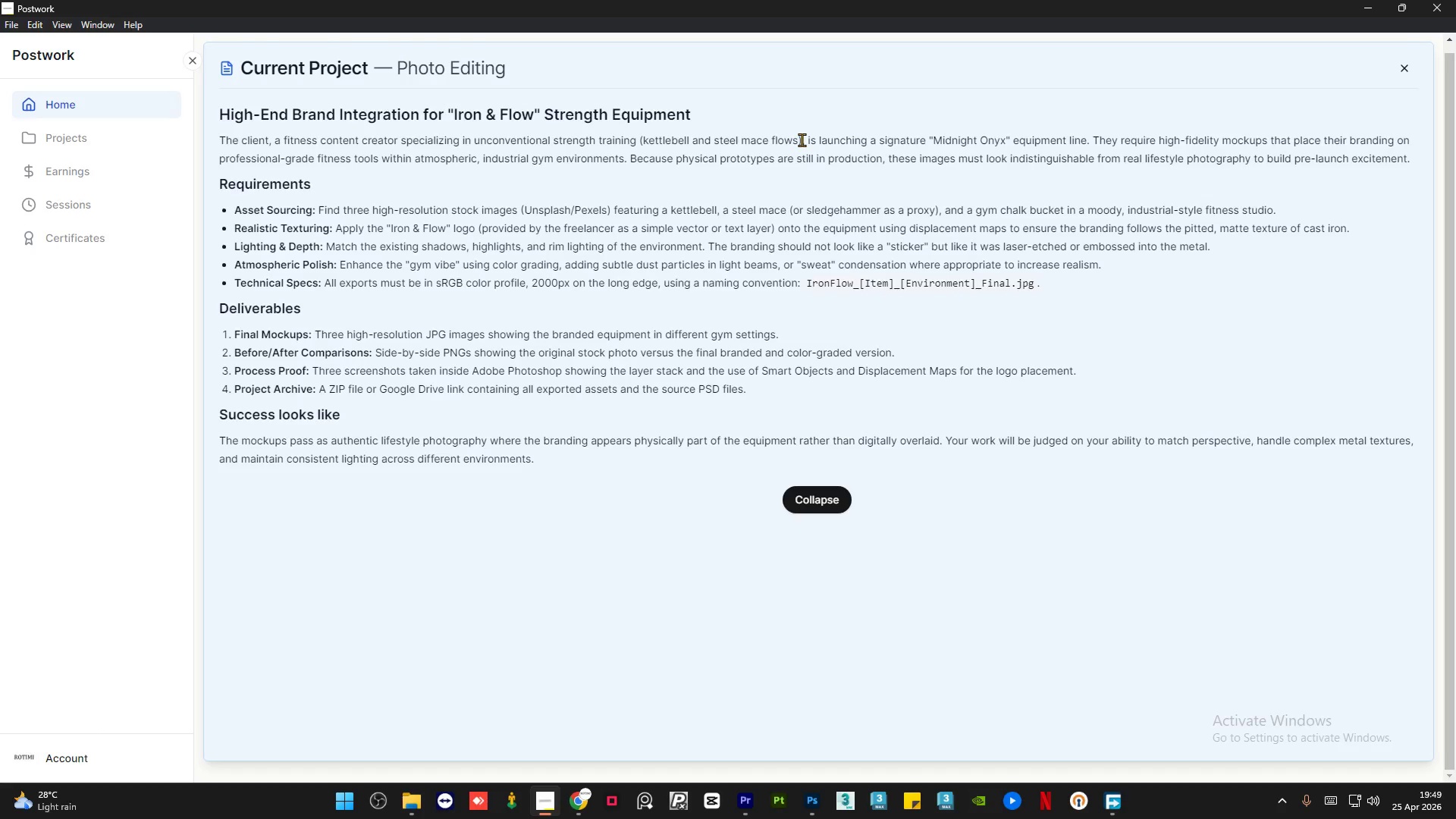 
left_click([813, 810])
 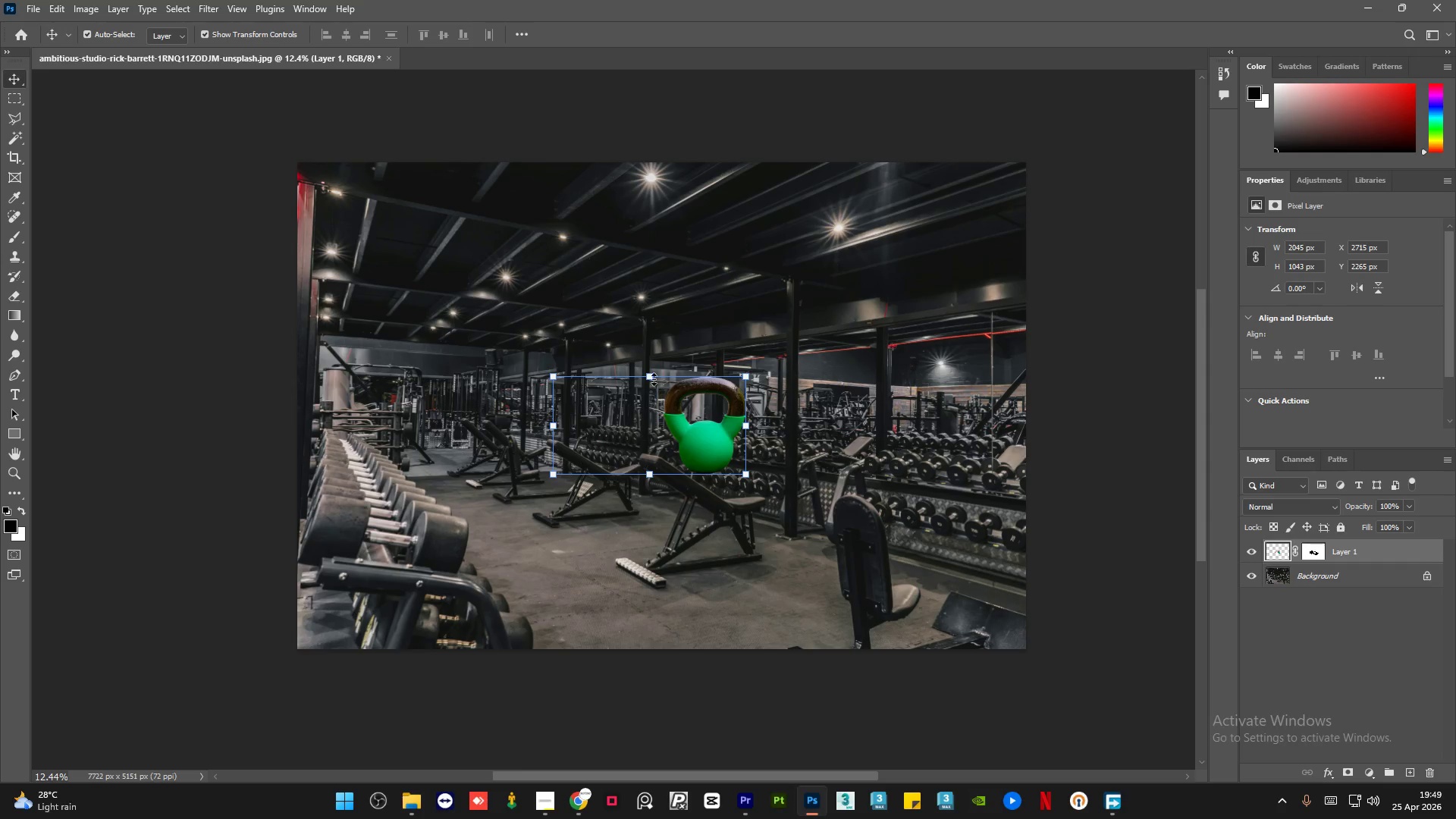 
left_click([683, 315])
 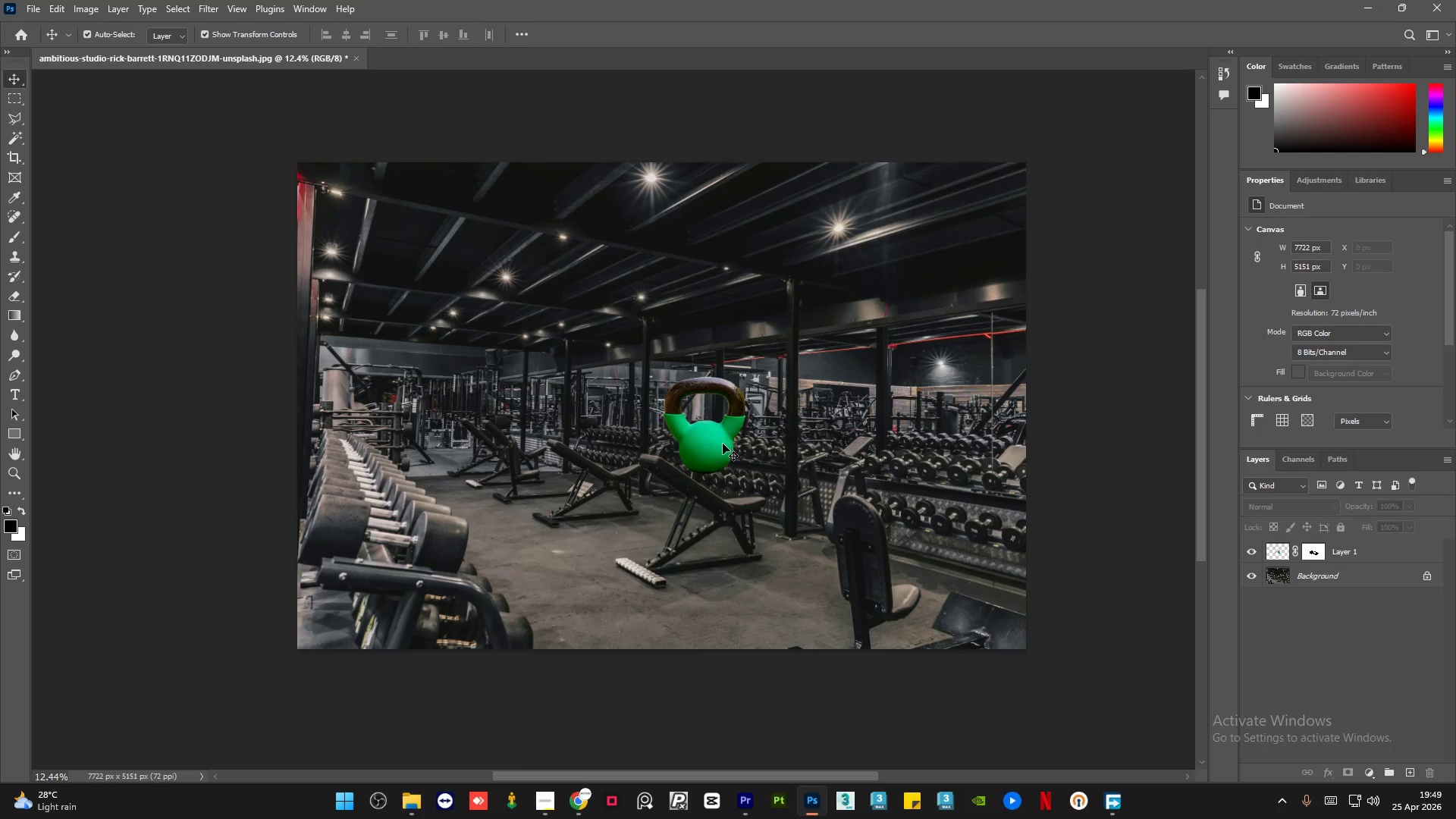 
left_click([718, 447])
 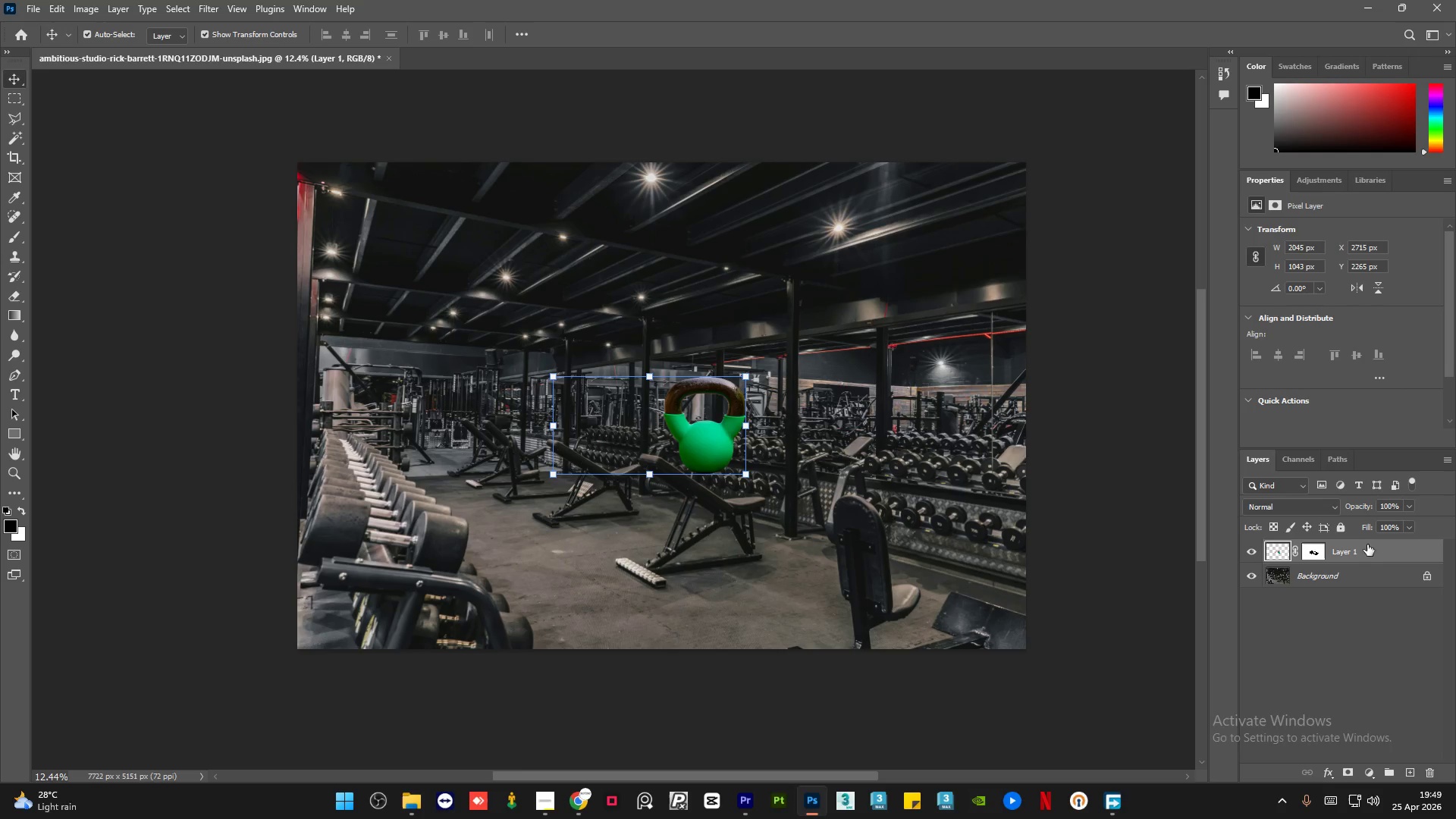 
right_click([1376, 543])
 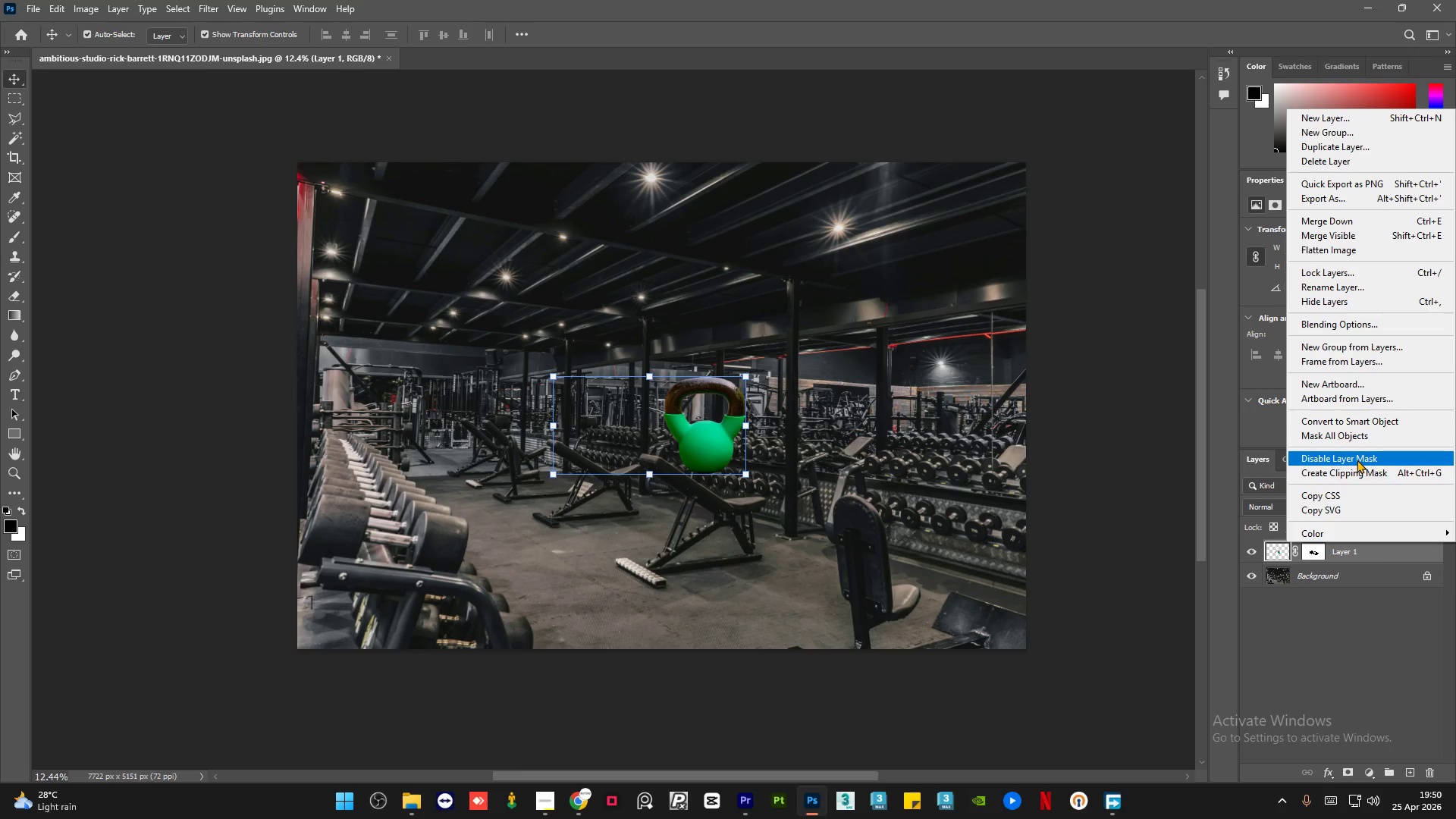 
wait(7.28)
 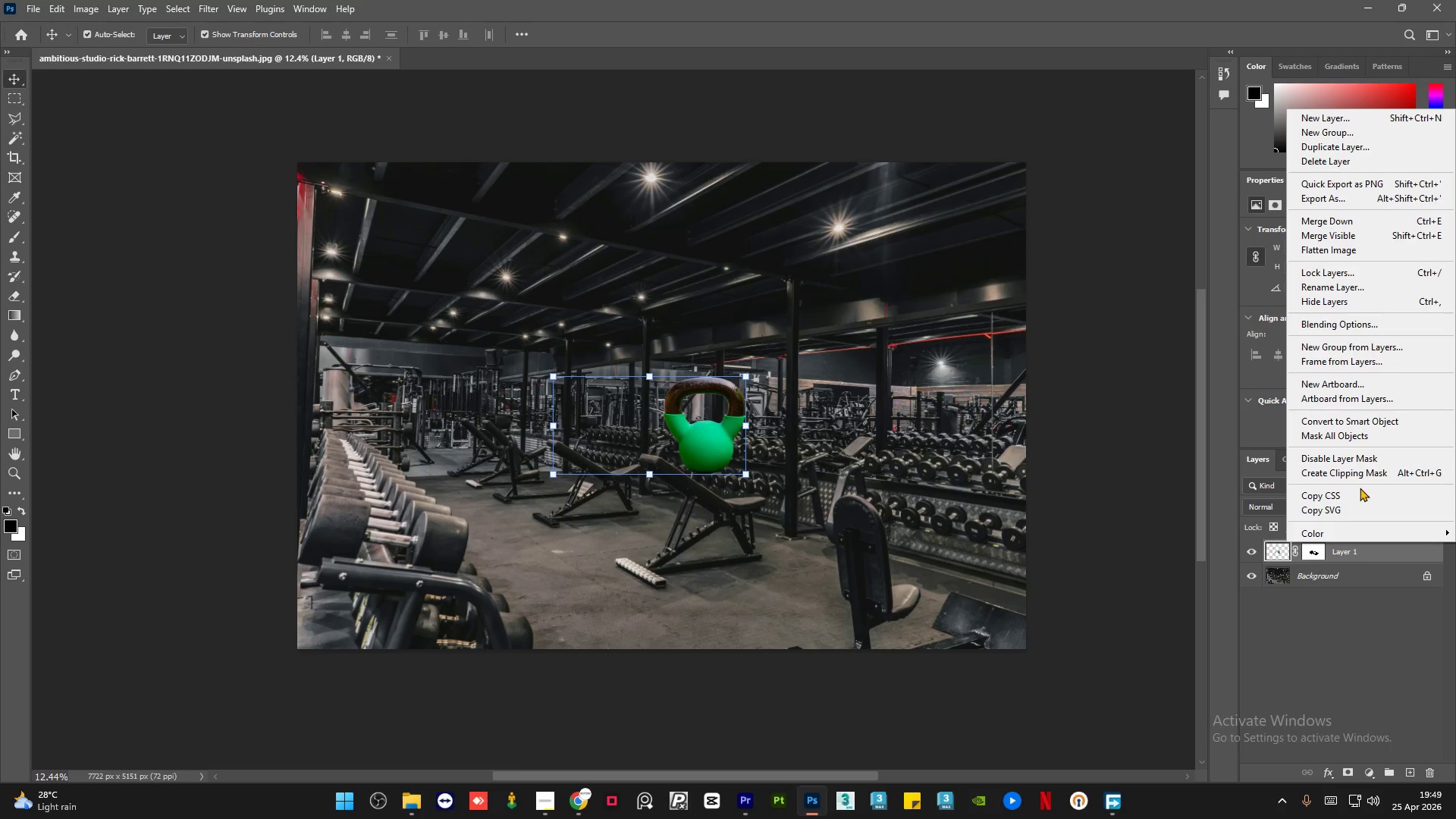 
left_click([1373, 416])
 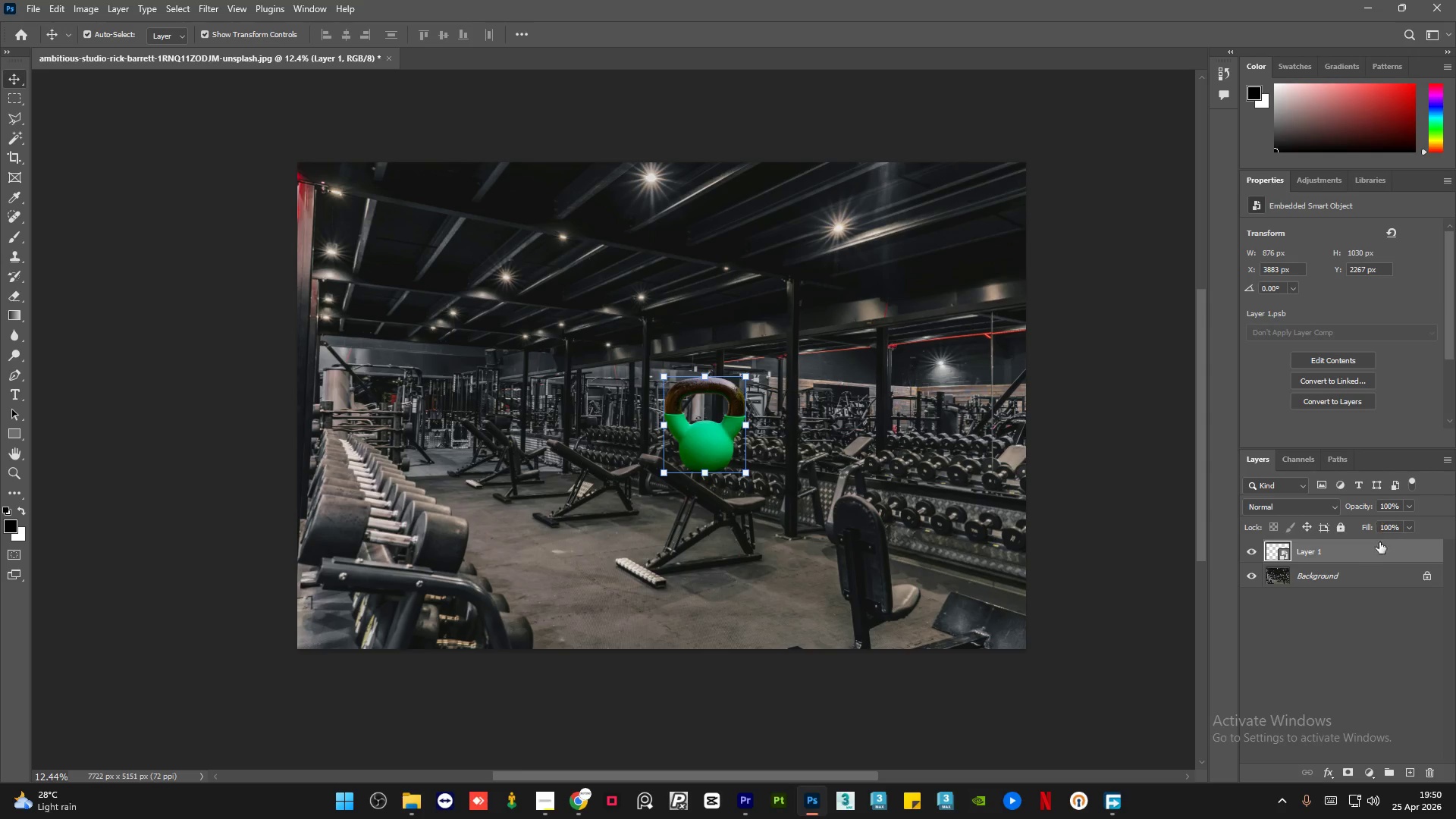 
right_click([1371, 552])
 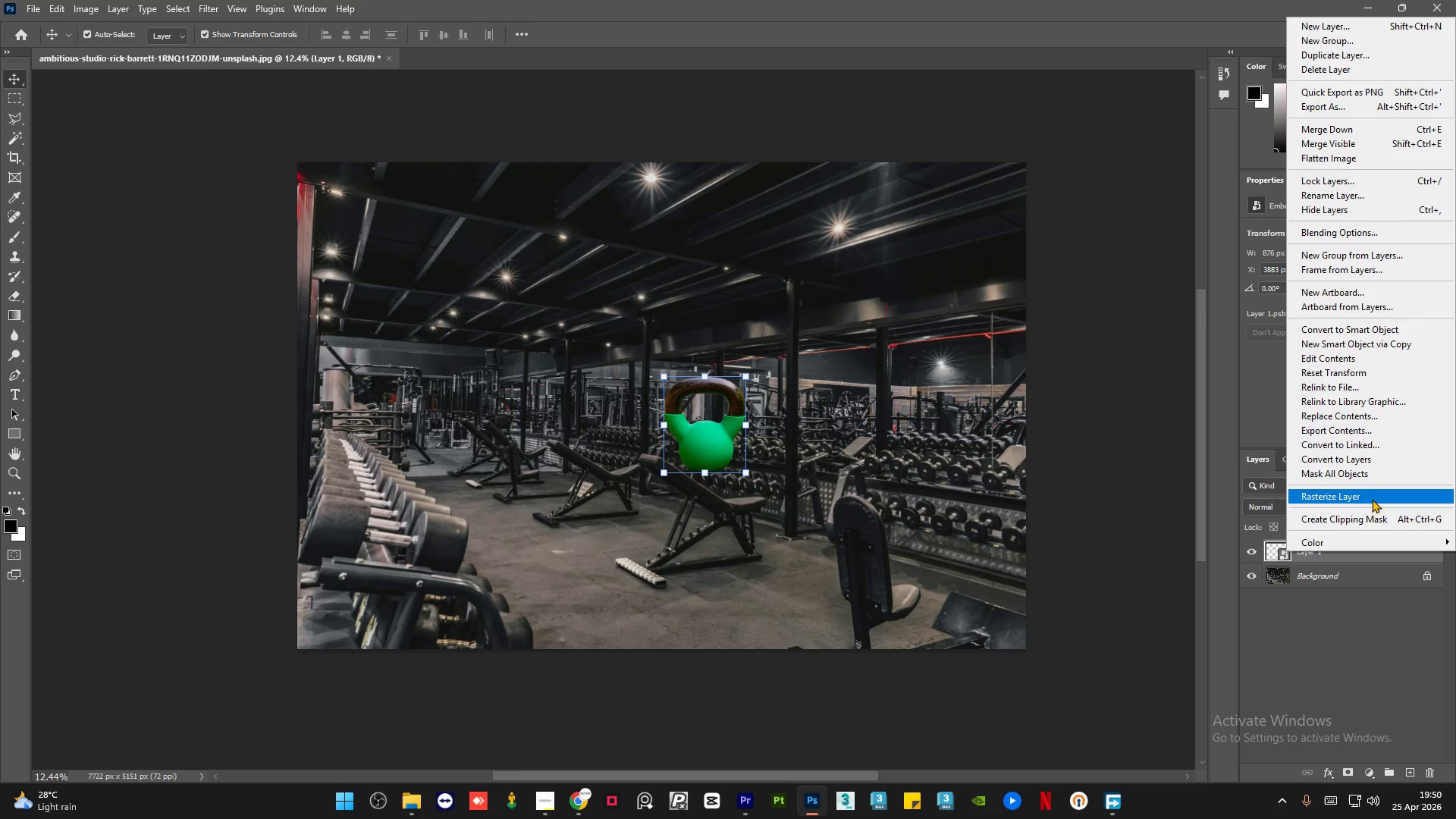 
left_click([1372, 496])
 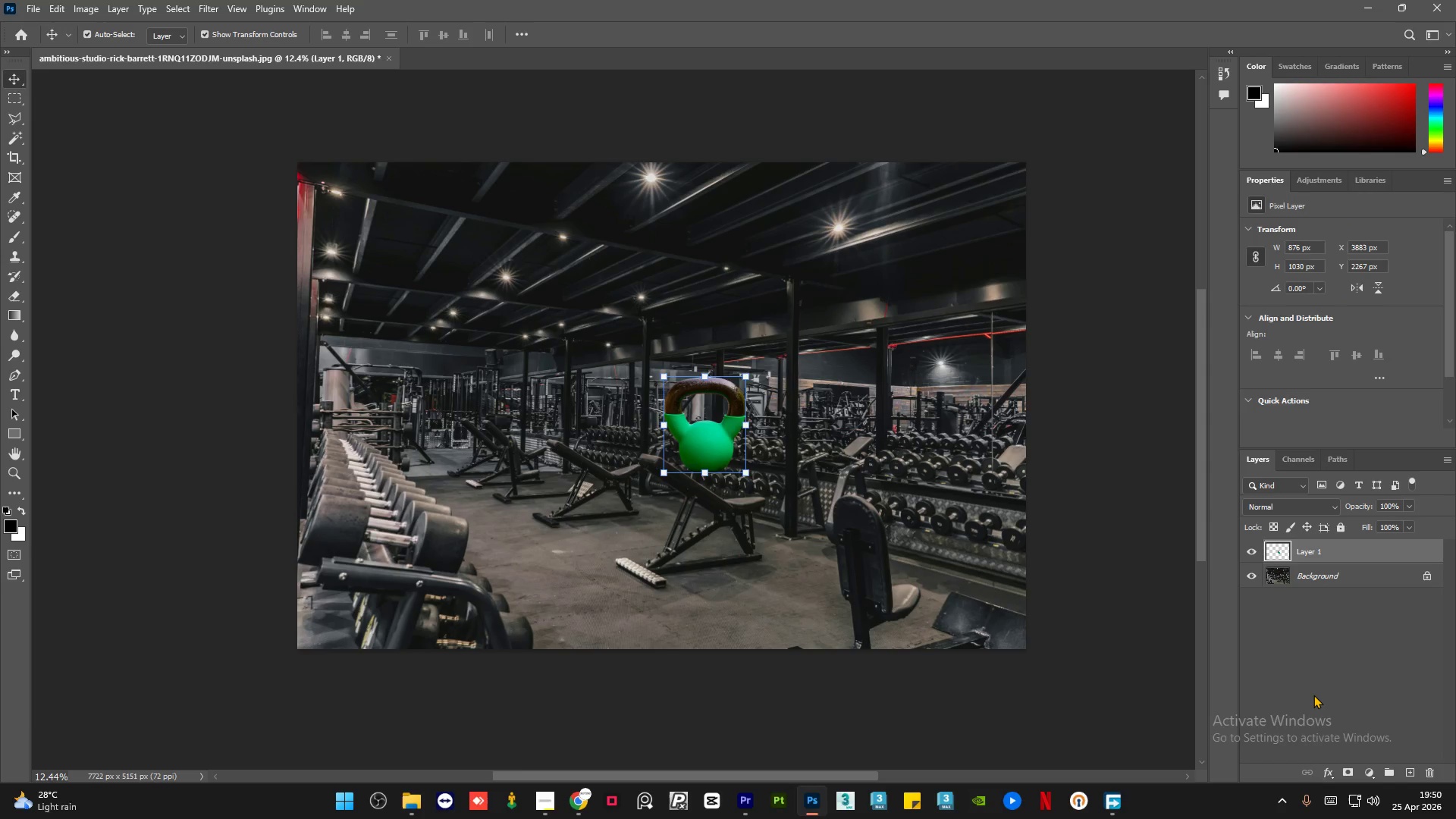 
left_click([1313, 695])
 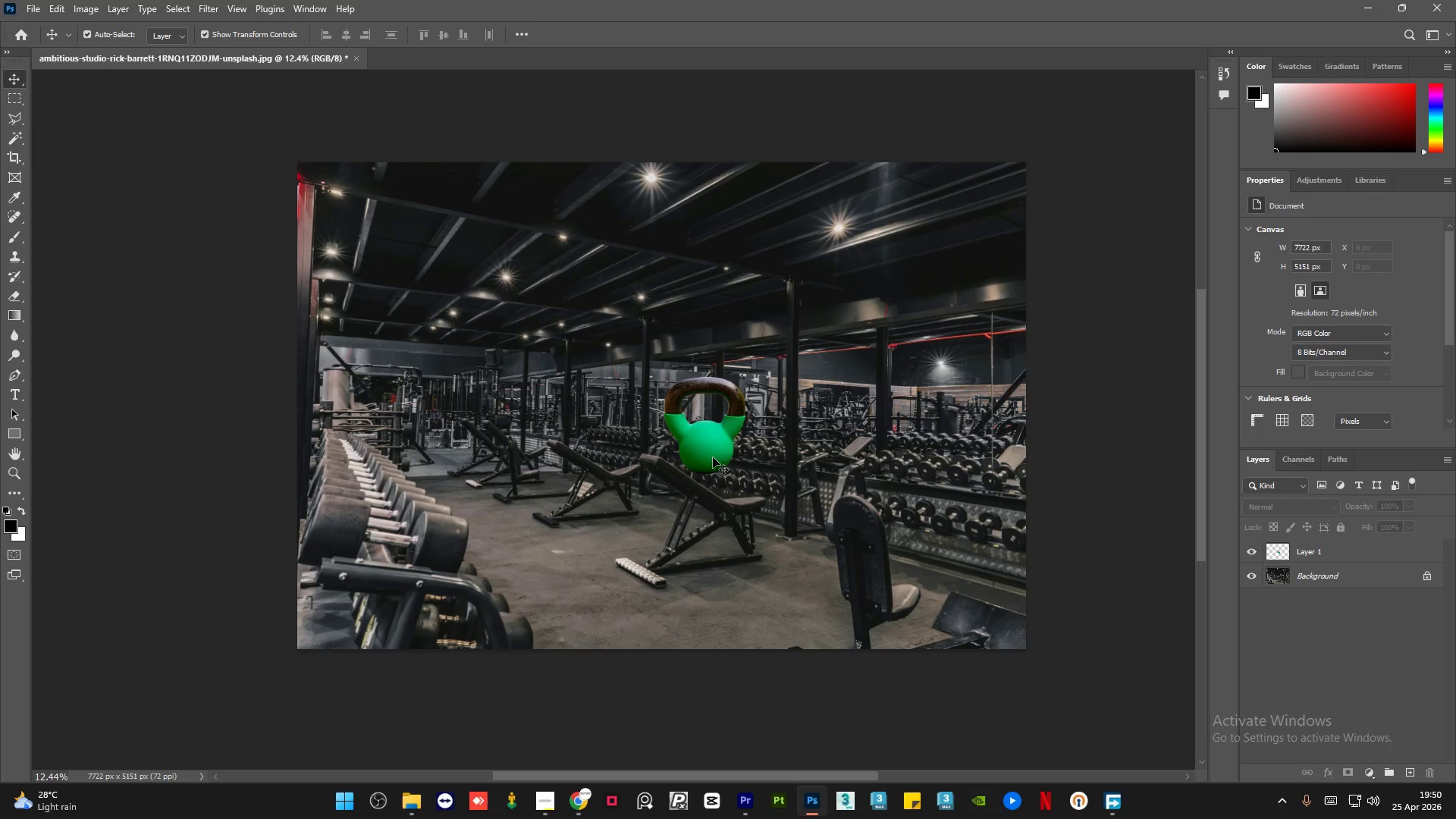 
left_click([713, 456])
 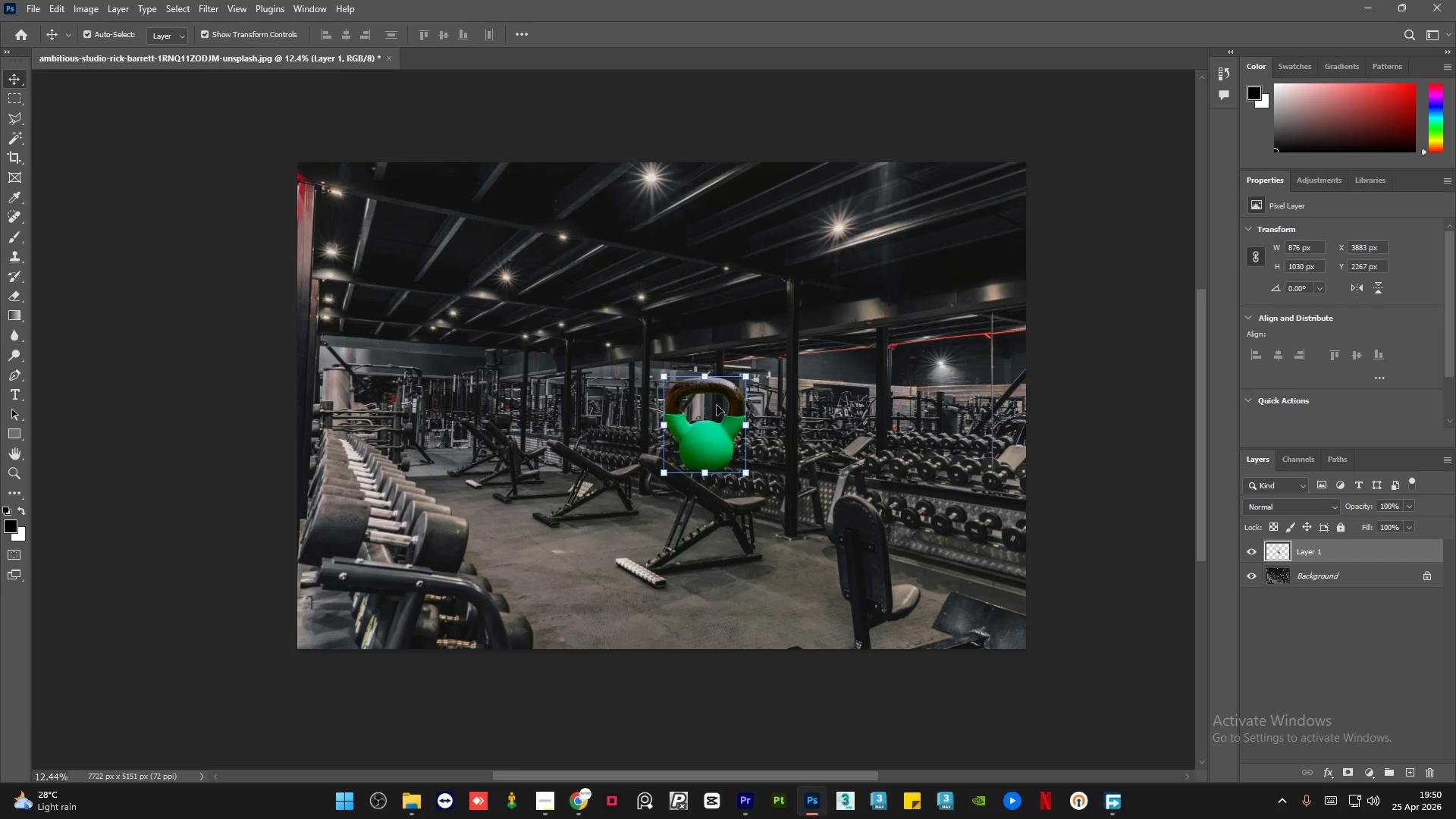 
hold_key(key=AltLeft, duration=2.53)
 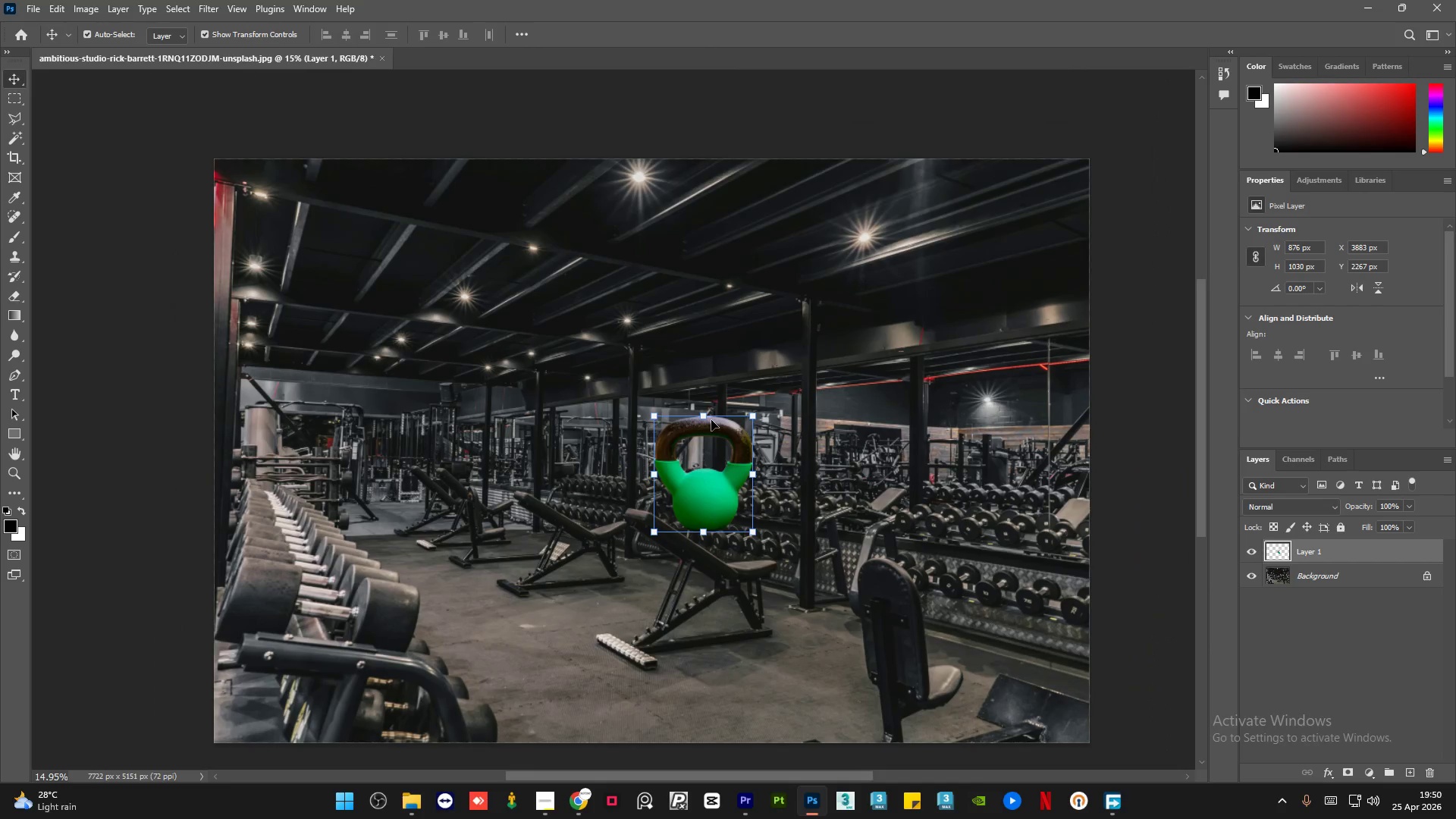 
left_click([708, 420])
 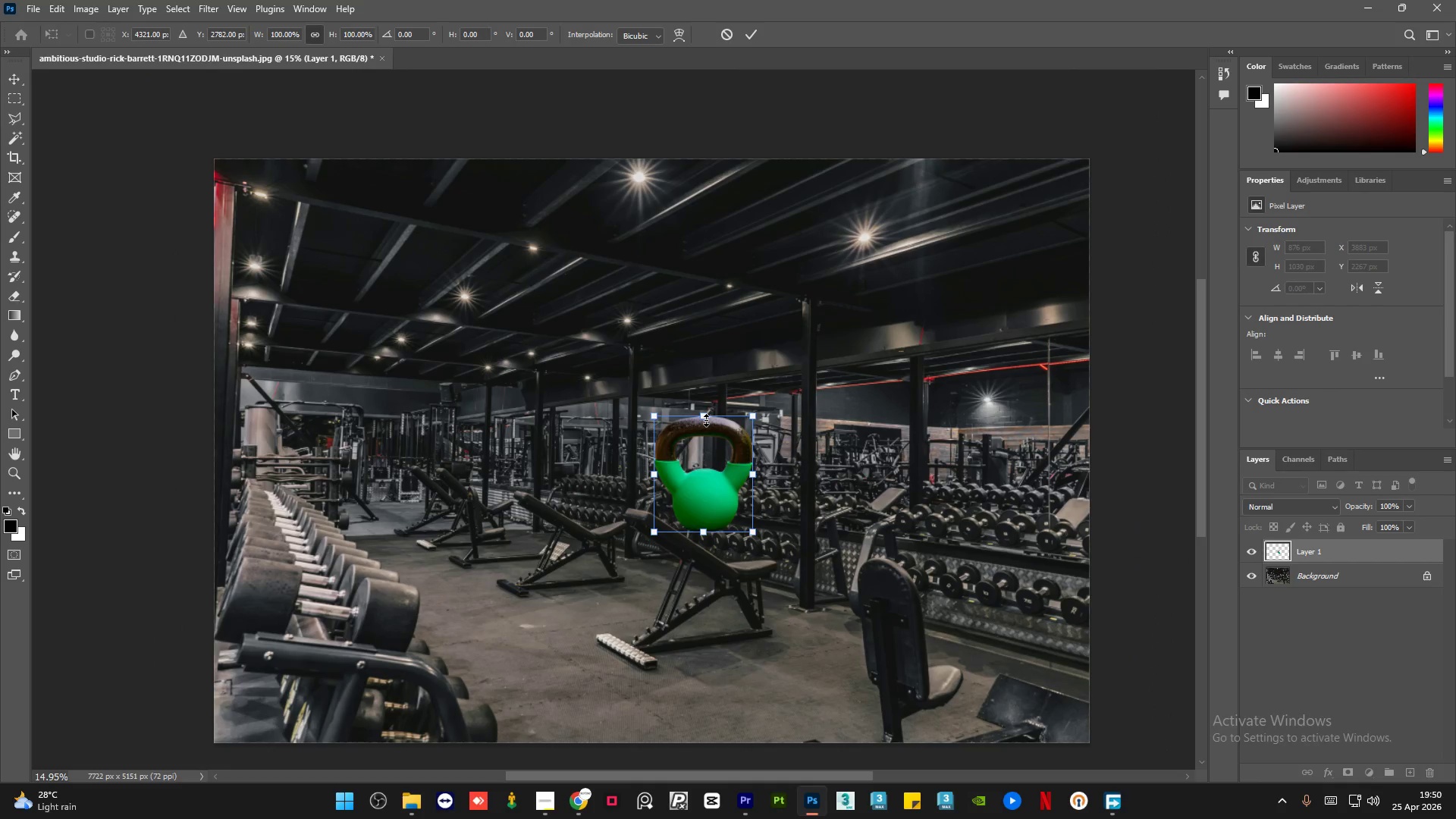 
scroll: coordinate [712, 420], scroll_direction: up, amount: 17.0
 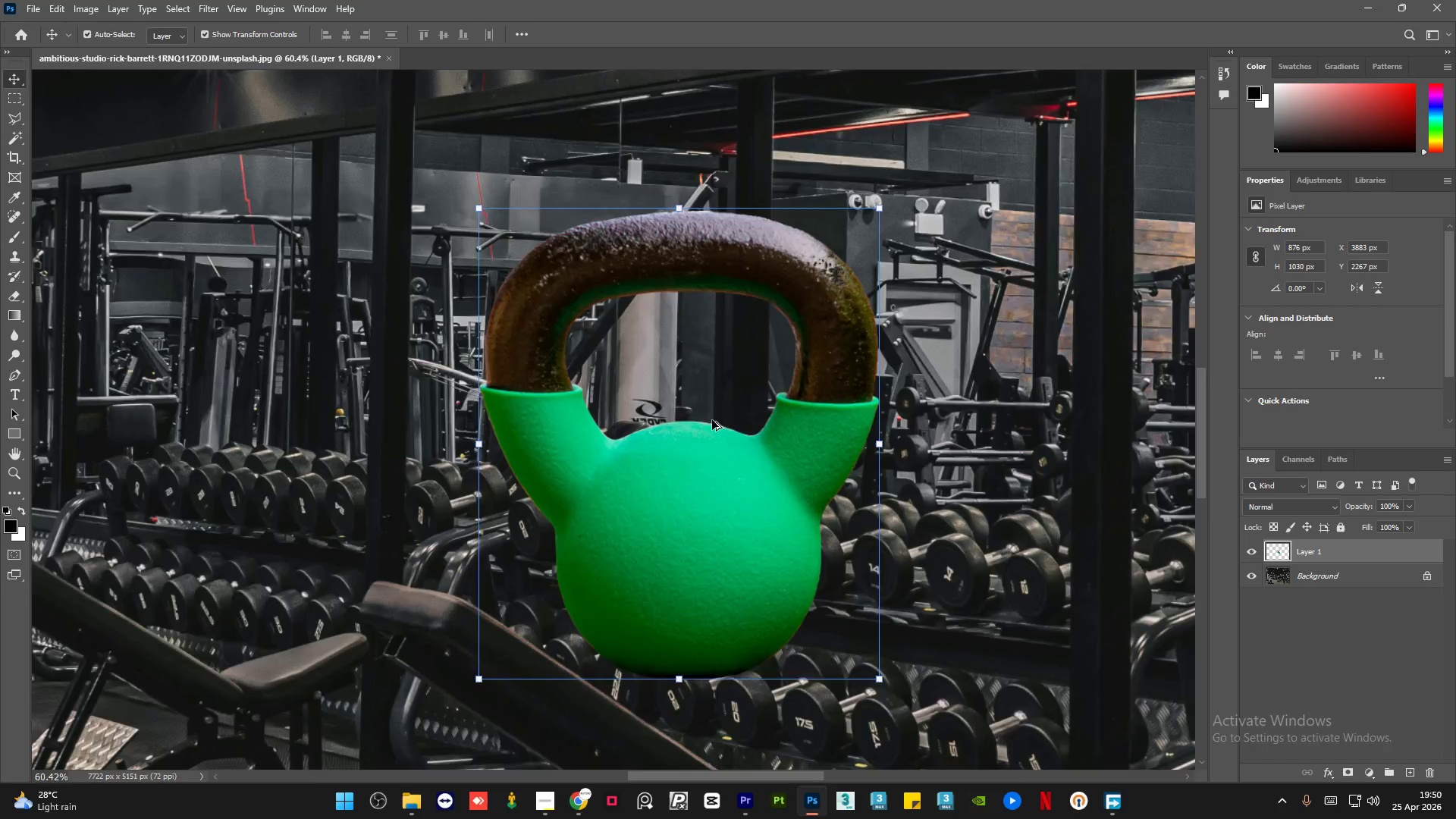 
right_click([705, 420])
 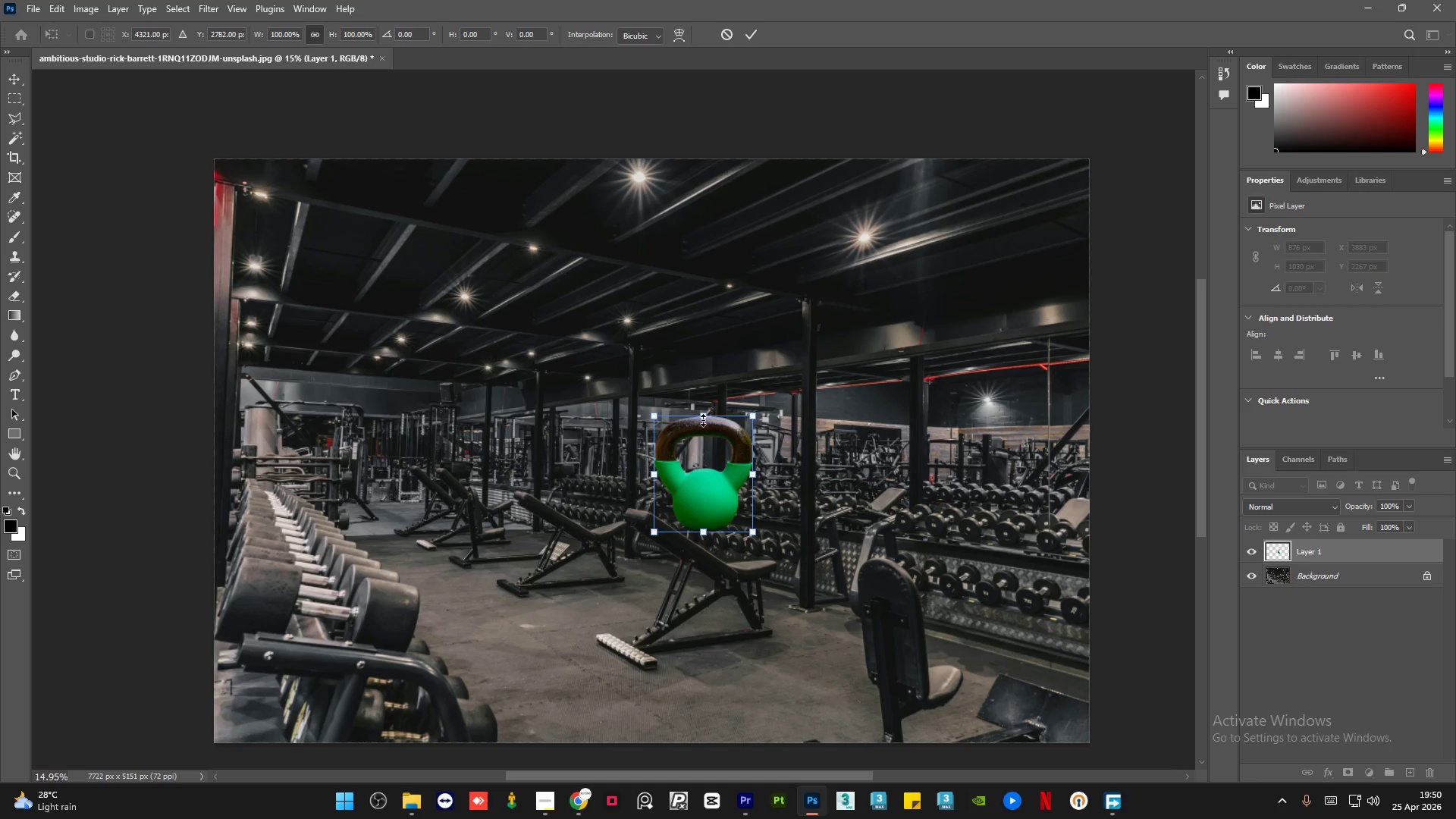 
right_click([703, 420])
 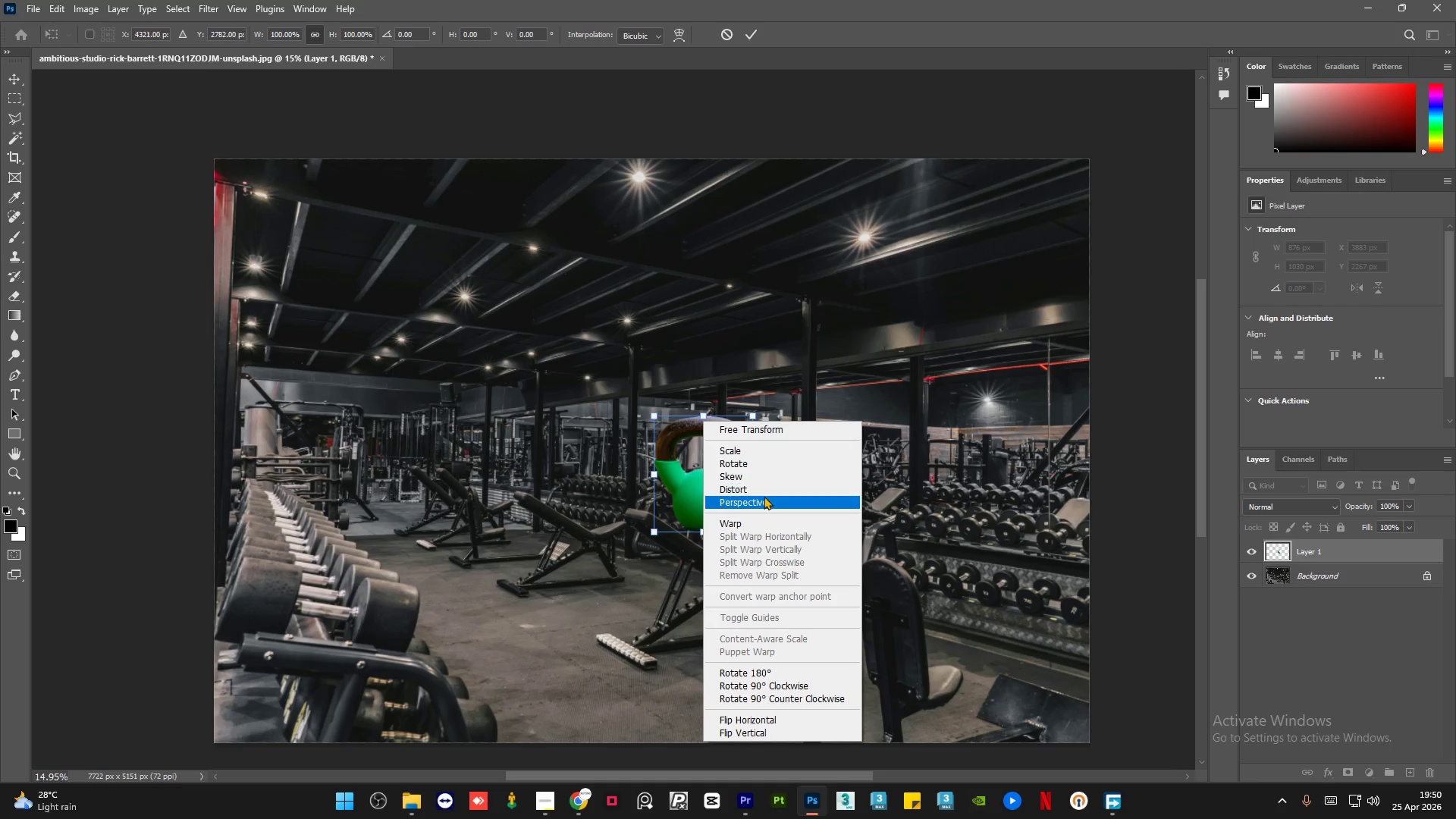 
scroll: coordinate [712, 420], scroll_direction: down, amount: 11.0
 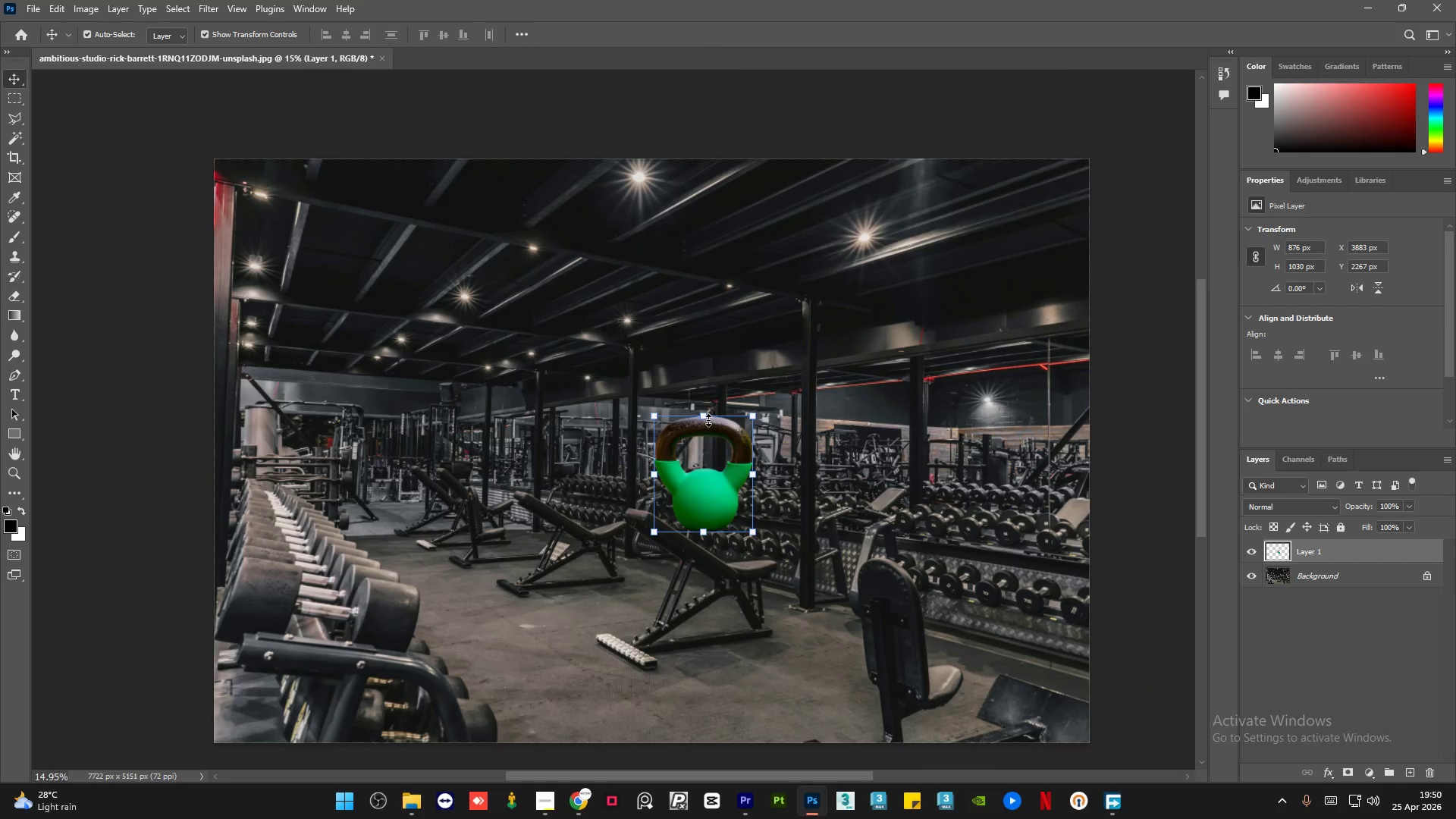 
left_click([764, 497])
 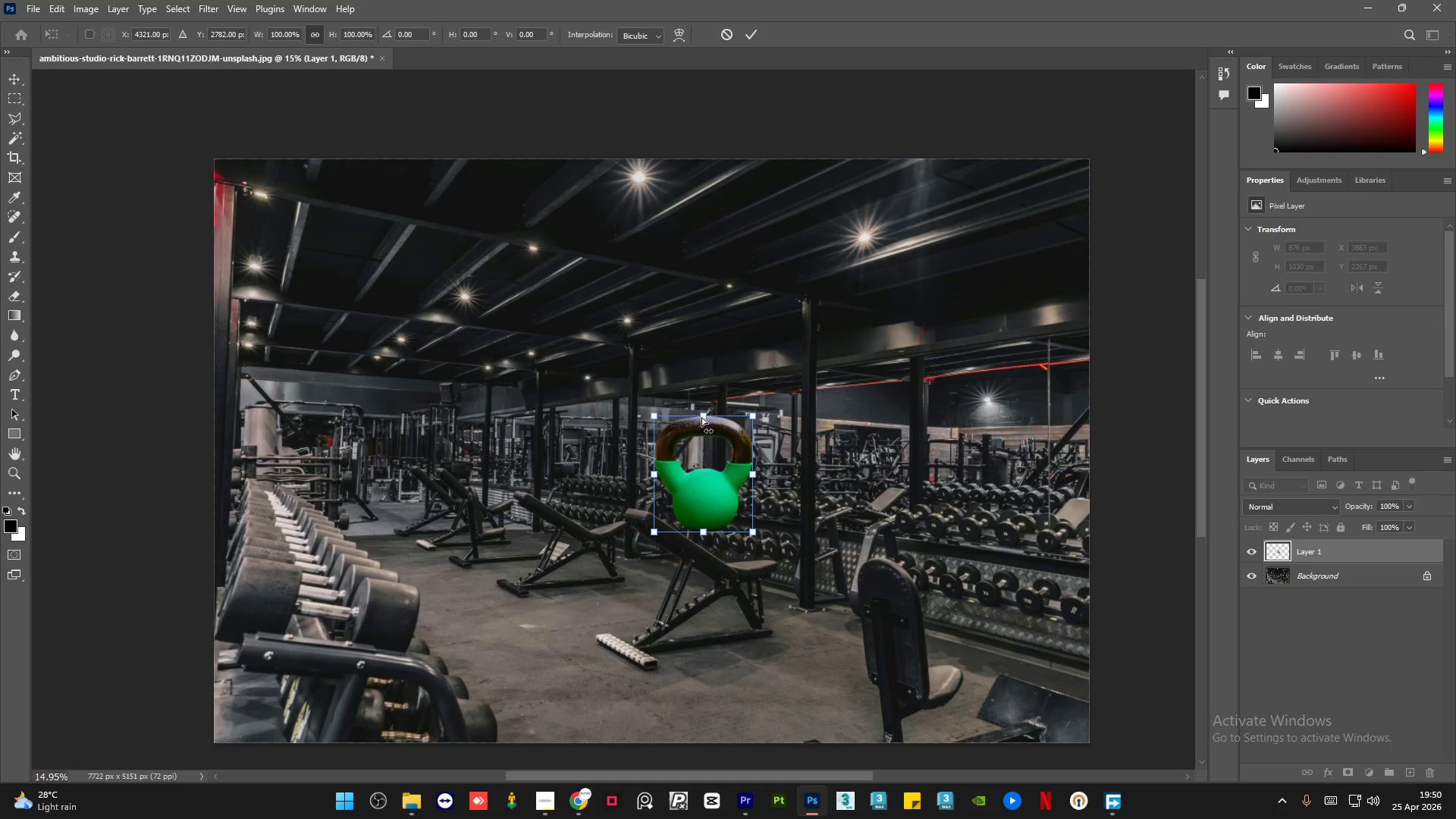 
left_click_drag(start_coordinate=[701, 417], to_coordinate=[702, 410])
 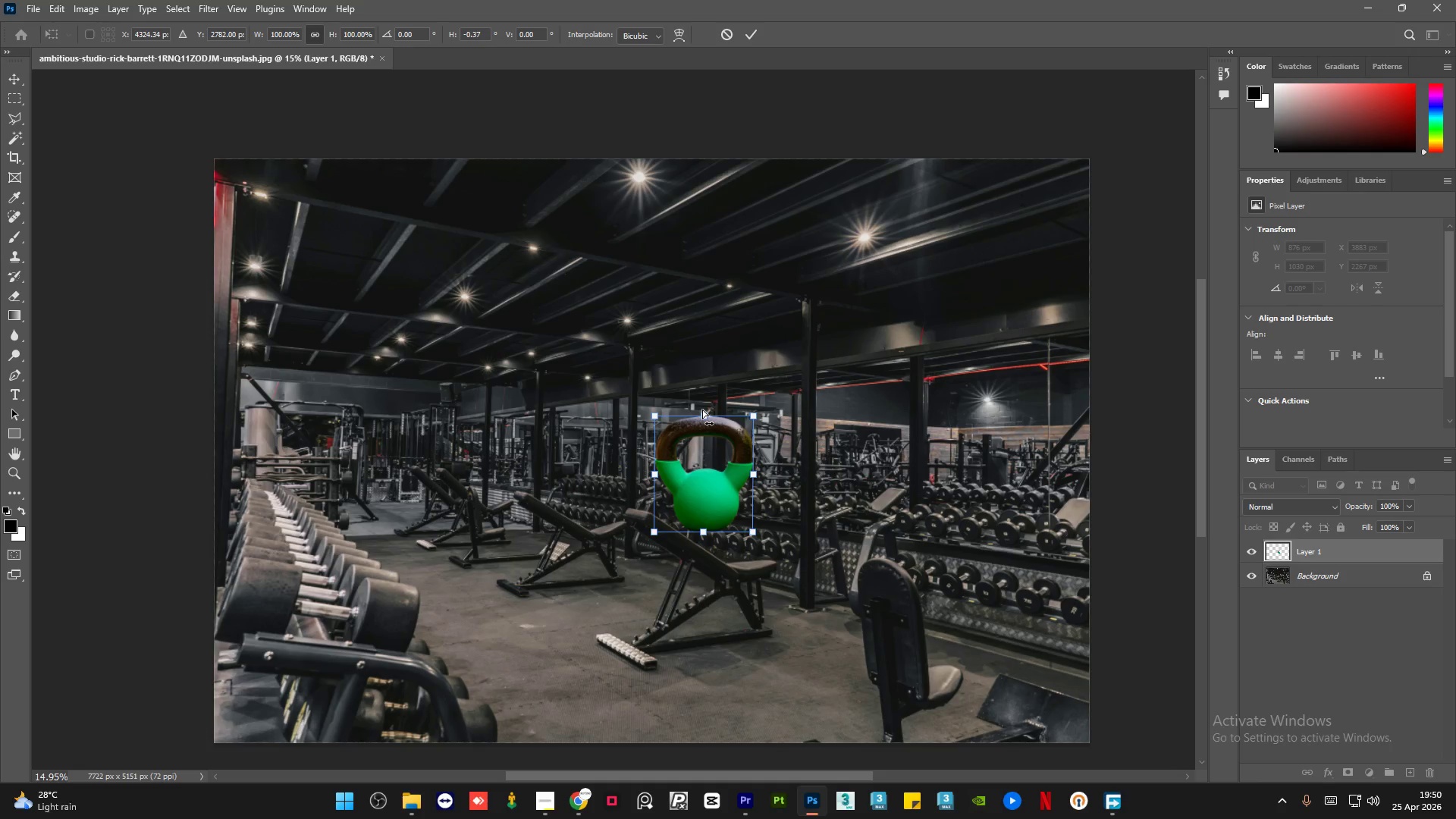 
key(Control+Z)
 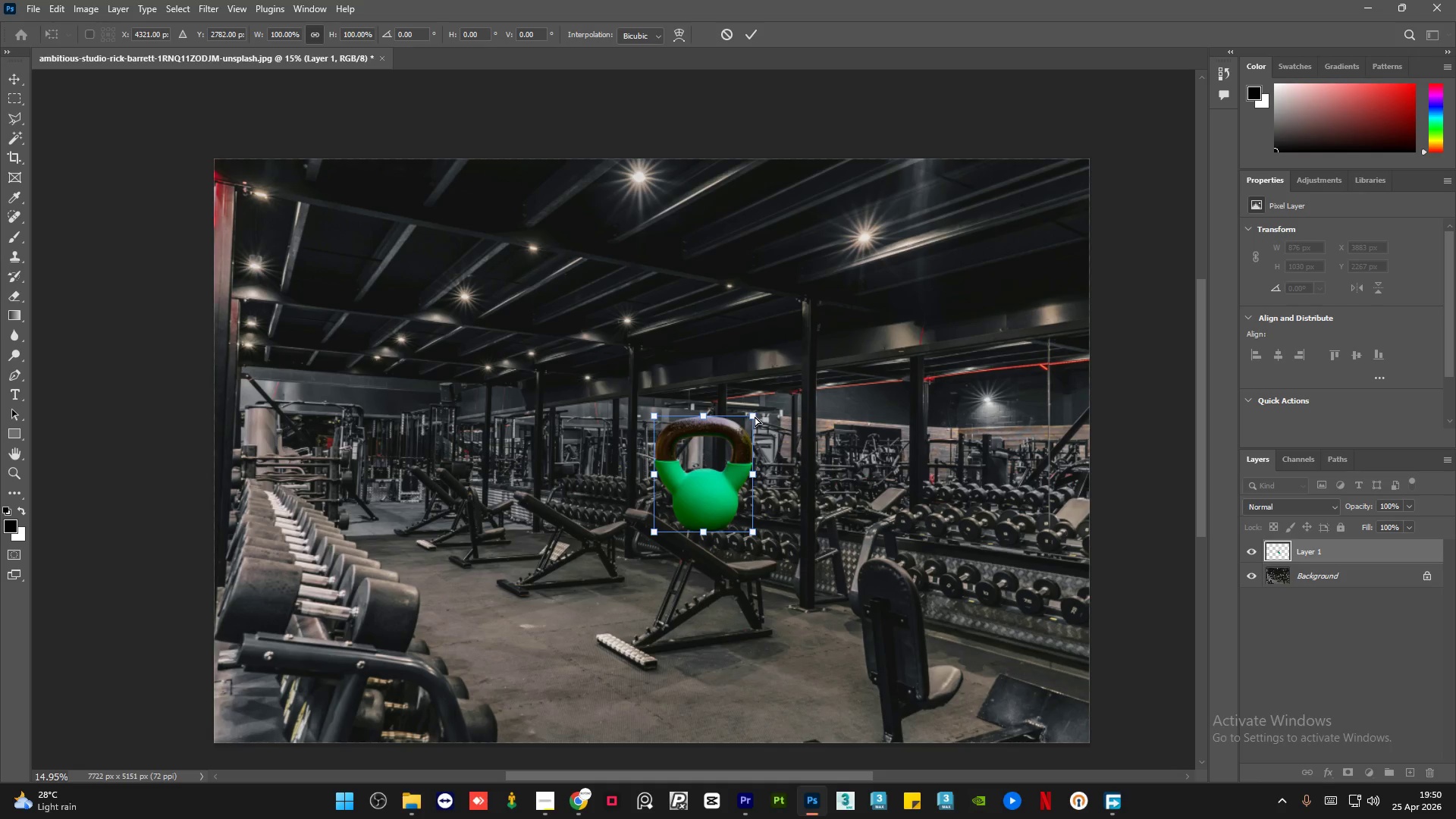 
left_click_drag(start_coordinate=[754, 416], to_coordinate=[748, 415])
 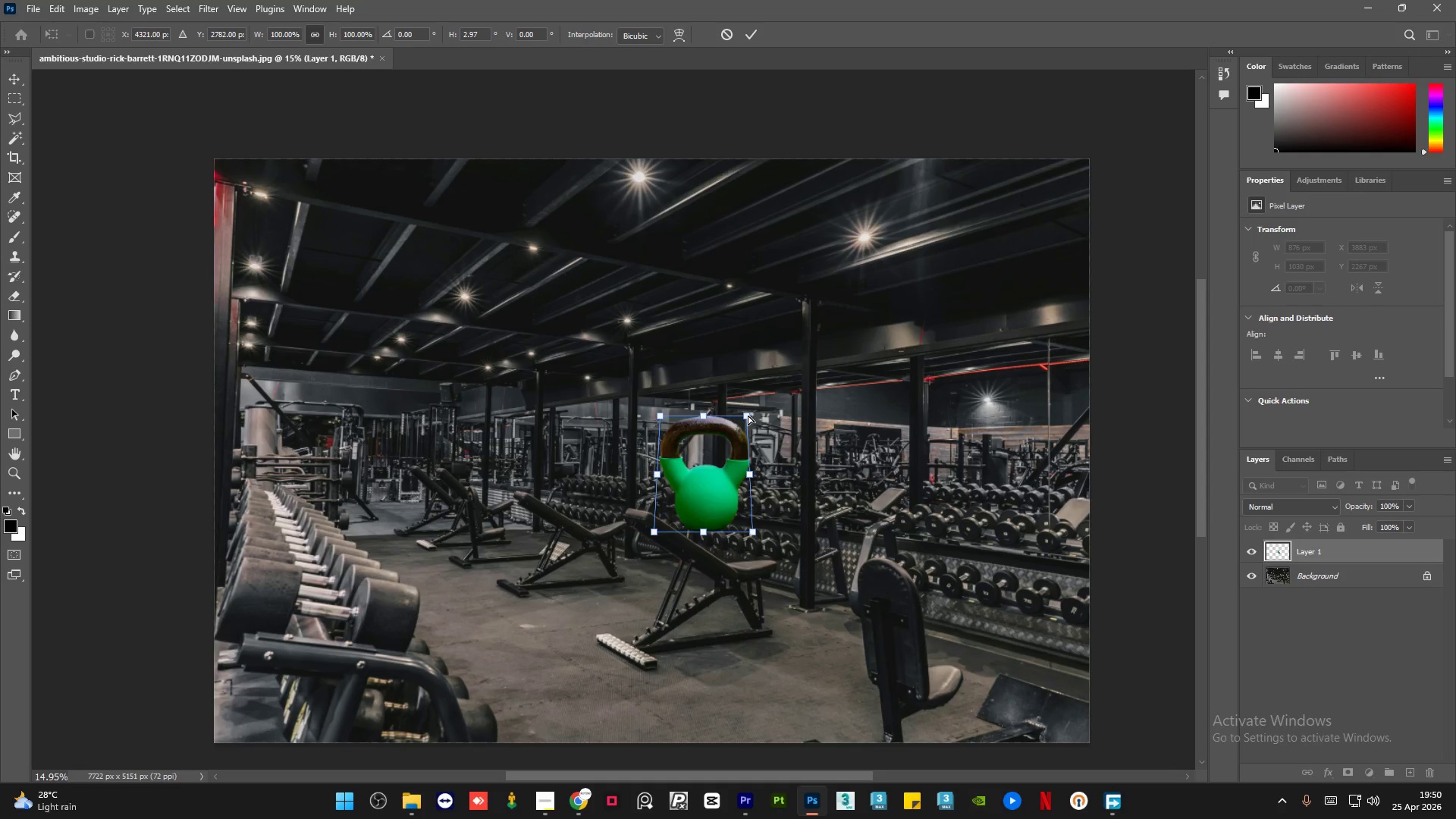 
key(Control+Z)
 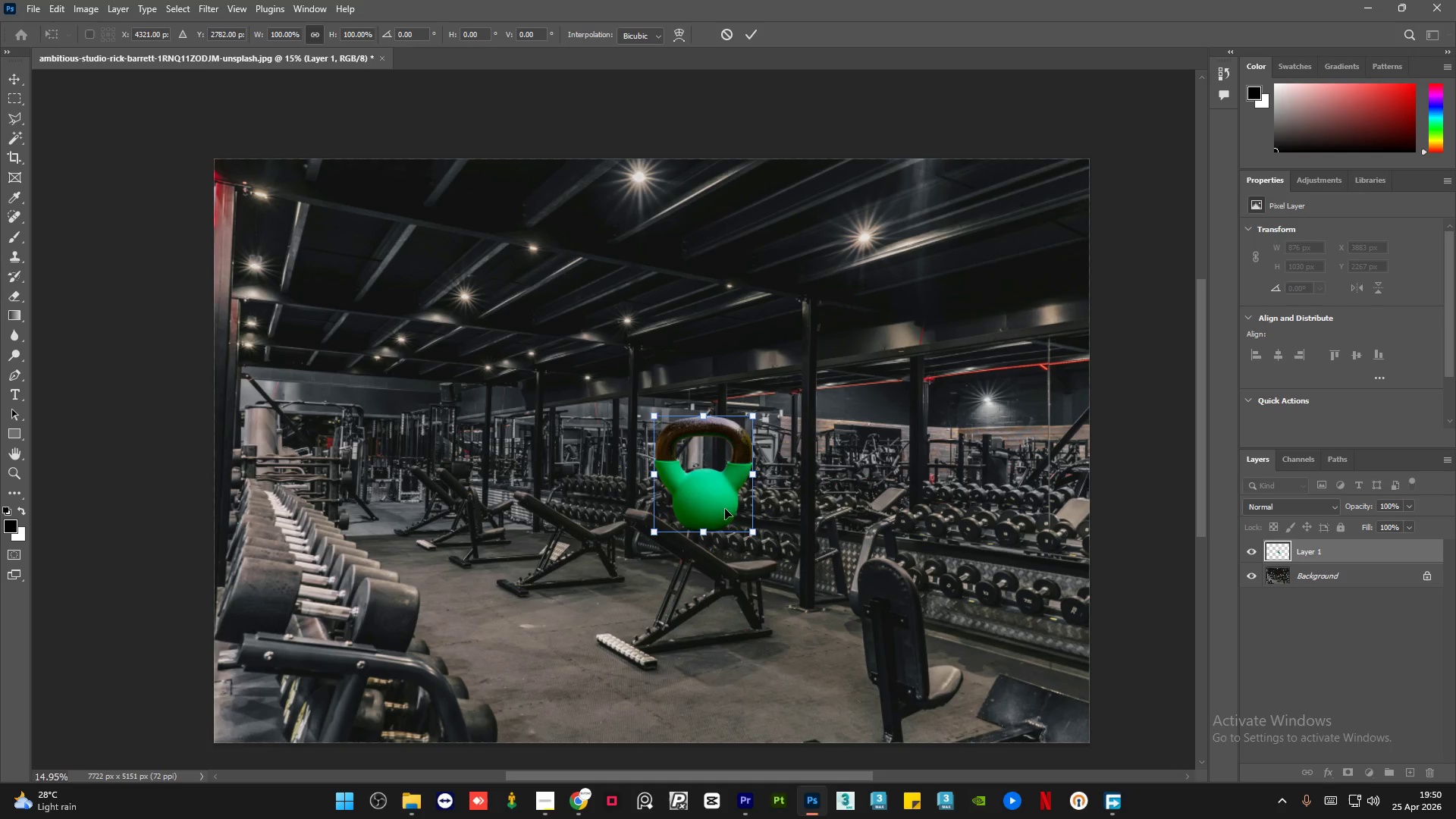 
hold_key(key=AltLeft, duration=1.48)
 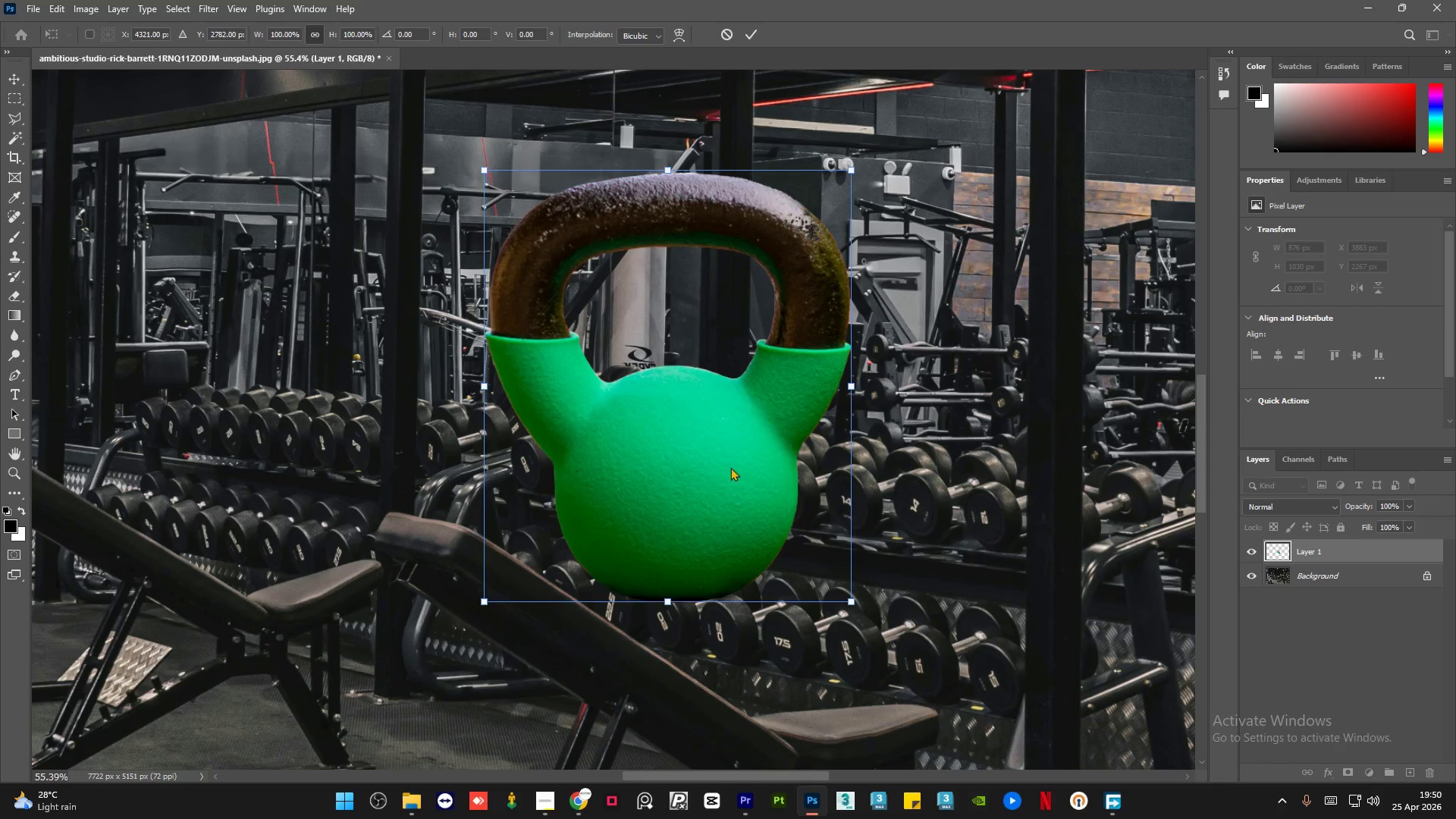 
left_click_drag(start_coordinate=[850, 598], to_coordinate=[860, 601])
 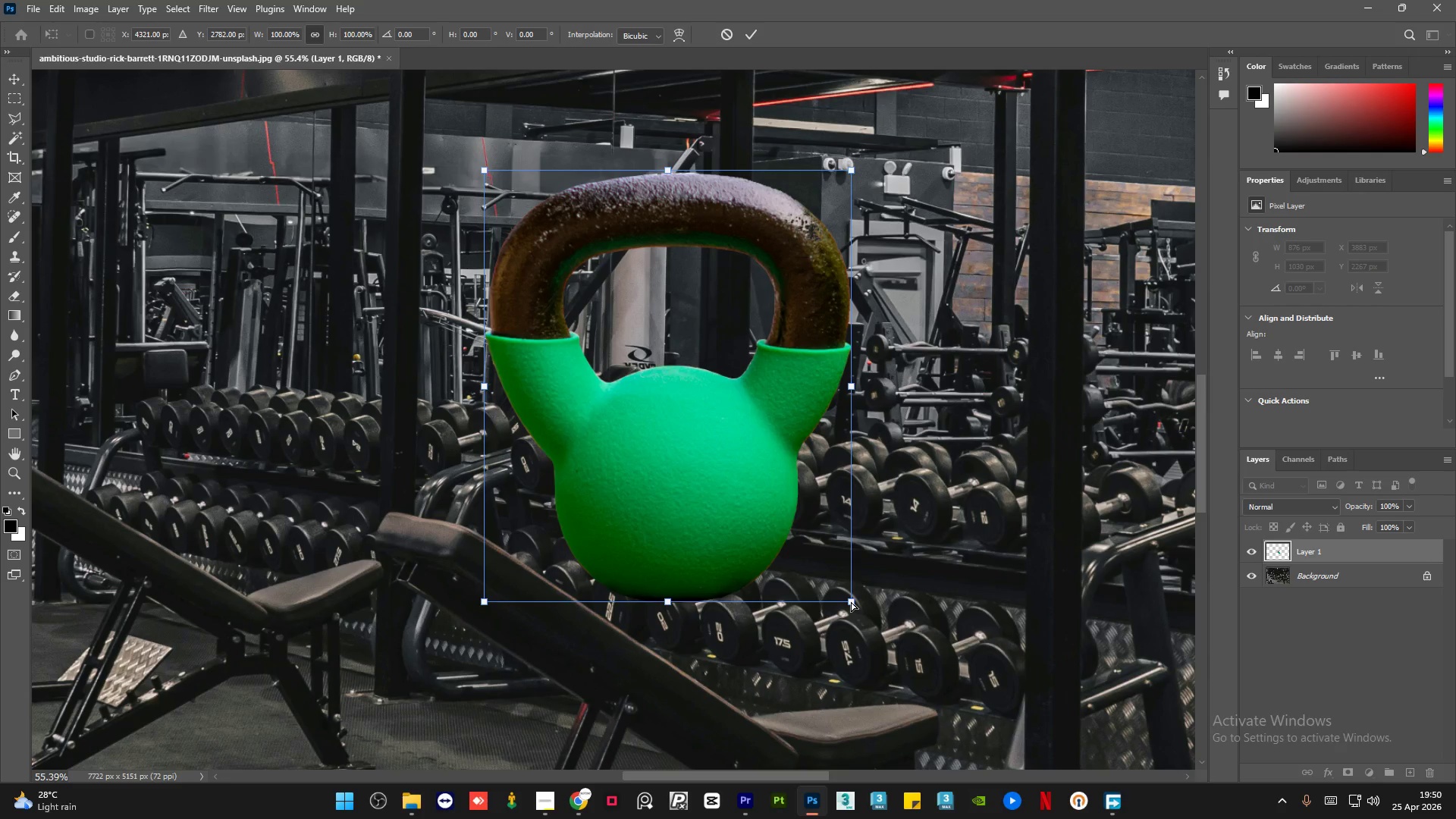 
left_click_drag(start_coordinate=[851, 601], to_coordinate=[864, 613])
 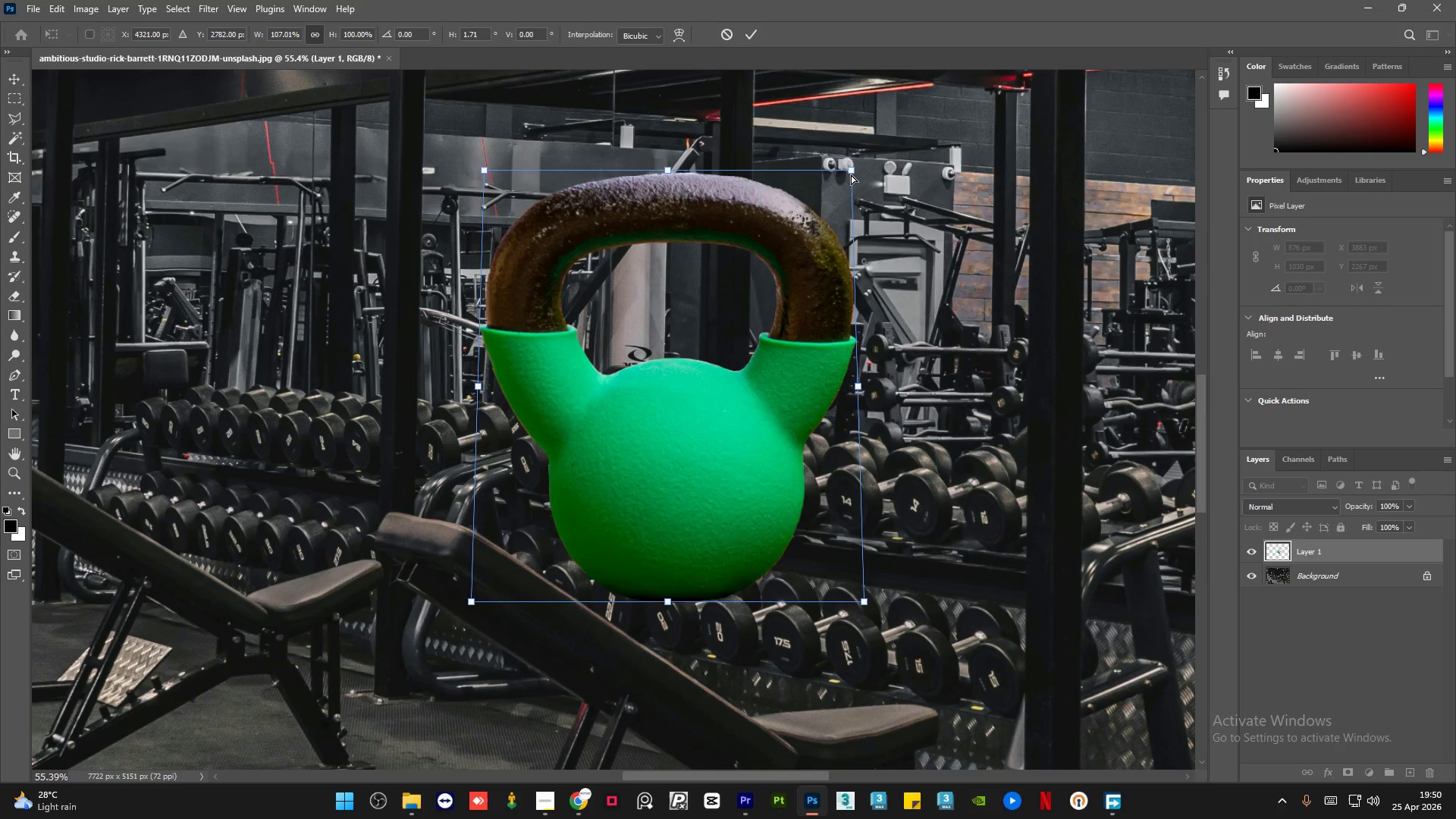 
scroll: coordinate [698, 452], scroll_direction: up, amount: 16.0
 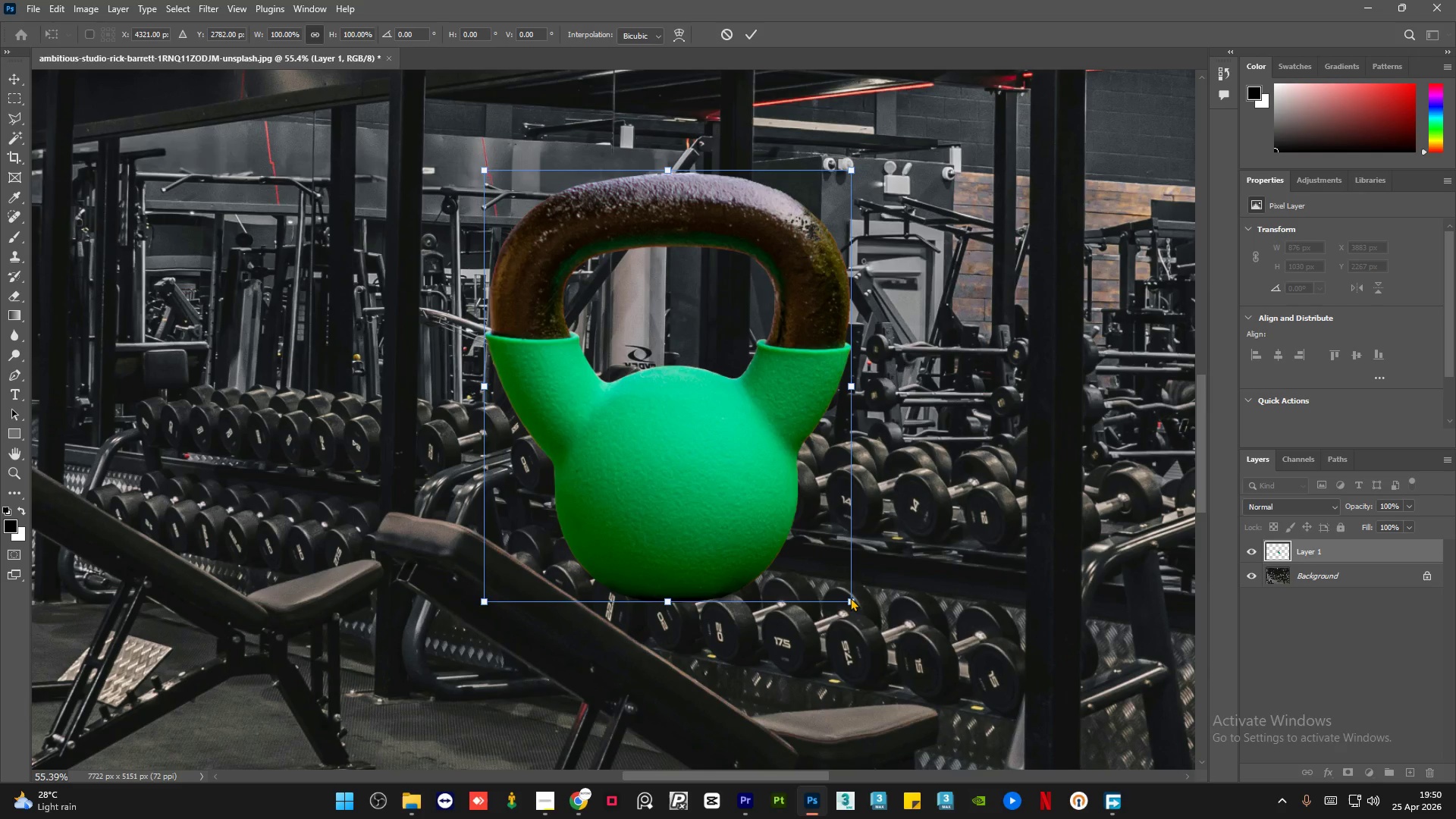 
key(Control+Z)
 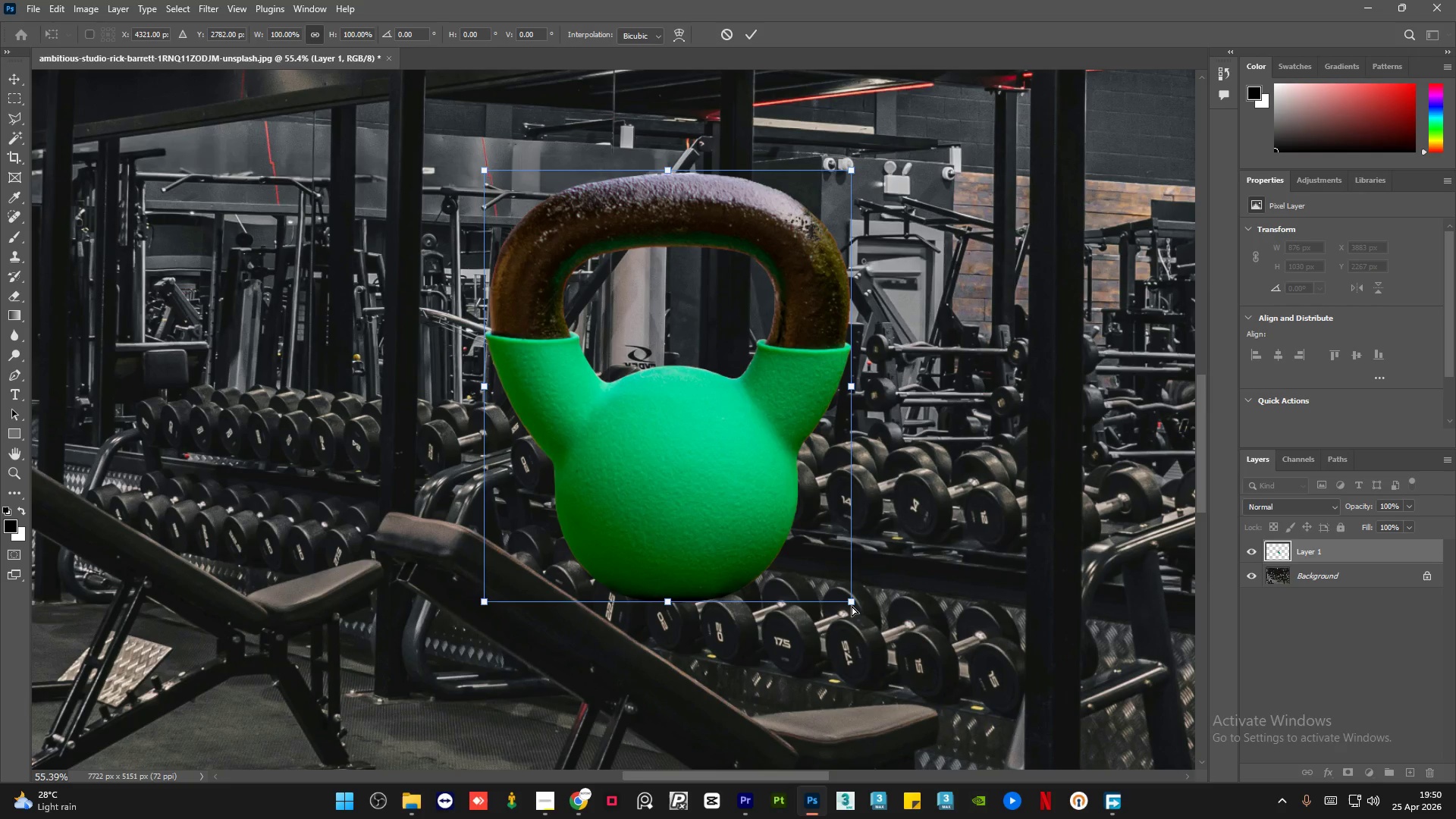 
left_click_drag(start_coordinate=[852, 604], to_coordinate=[861, 610])
 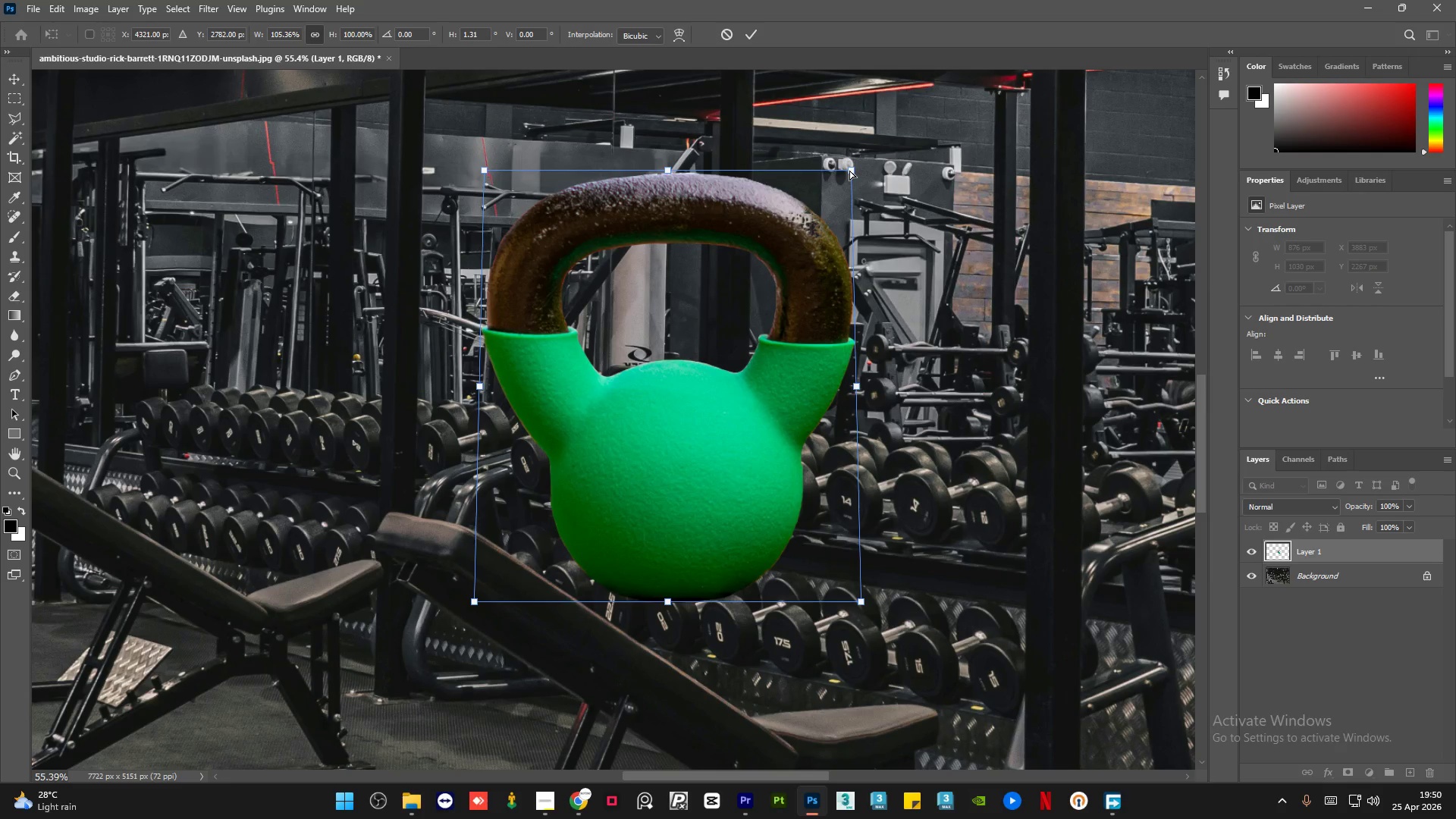 
left_click_drag(start_coordinate=[850, 170], to_coordinate=[842, 170])
 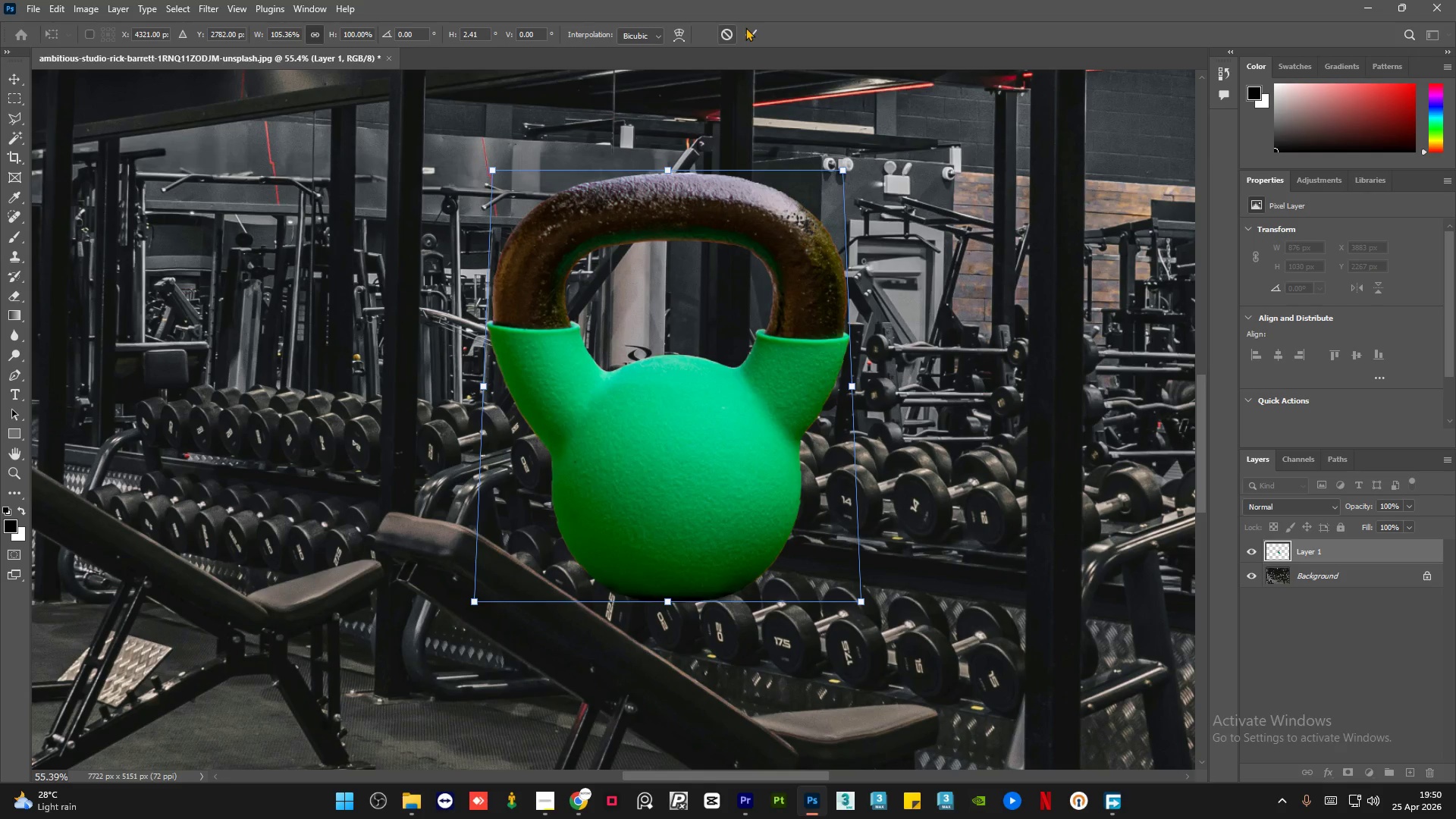 
left_click([749, 28])
 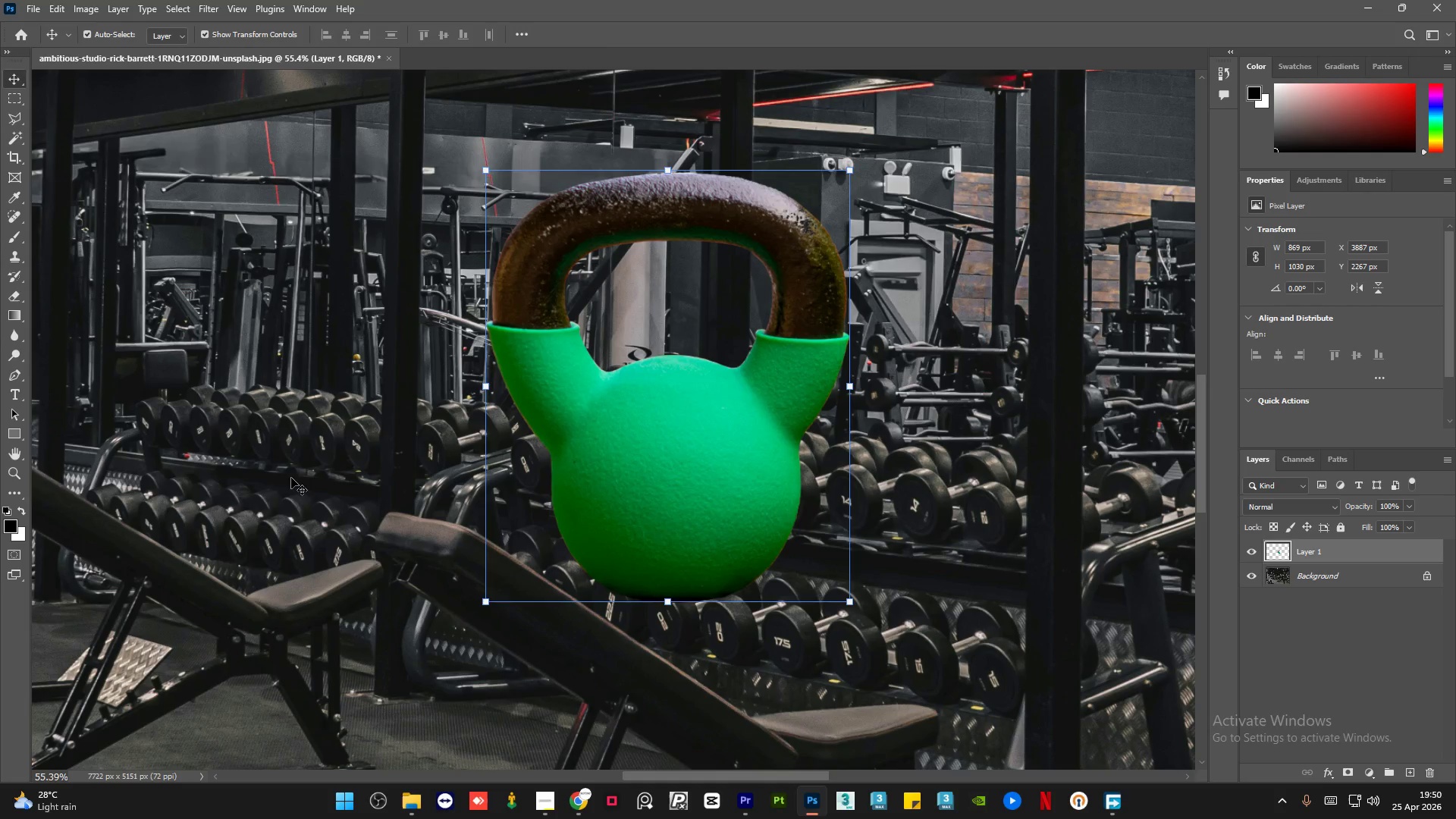 
left_click([262, 470])
 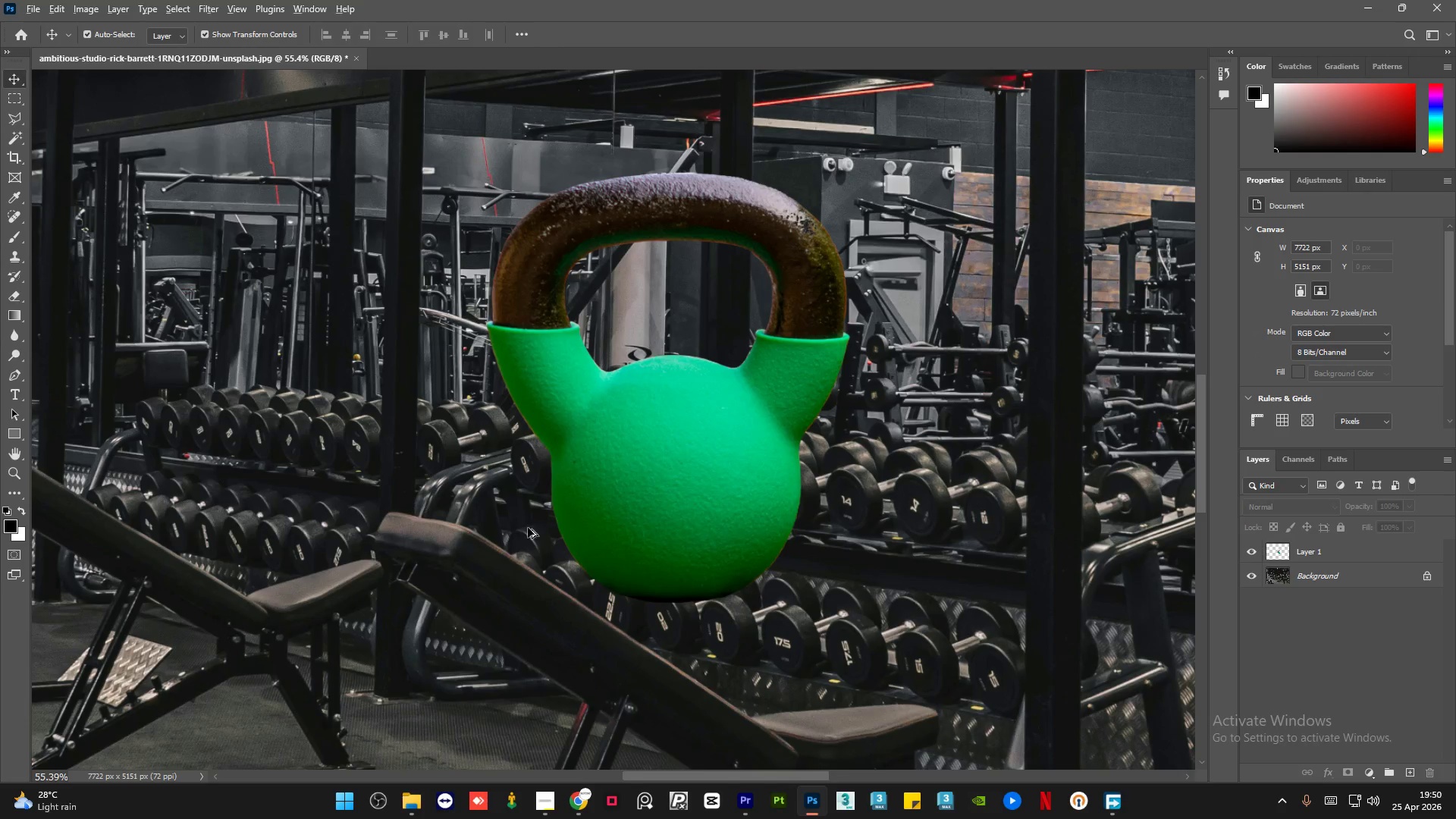 
hold_key(key=AltLeft, duration=1.25)
 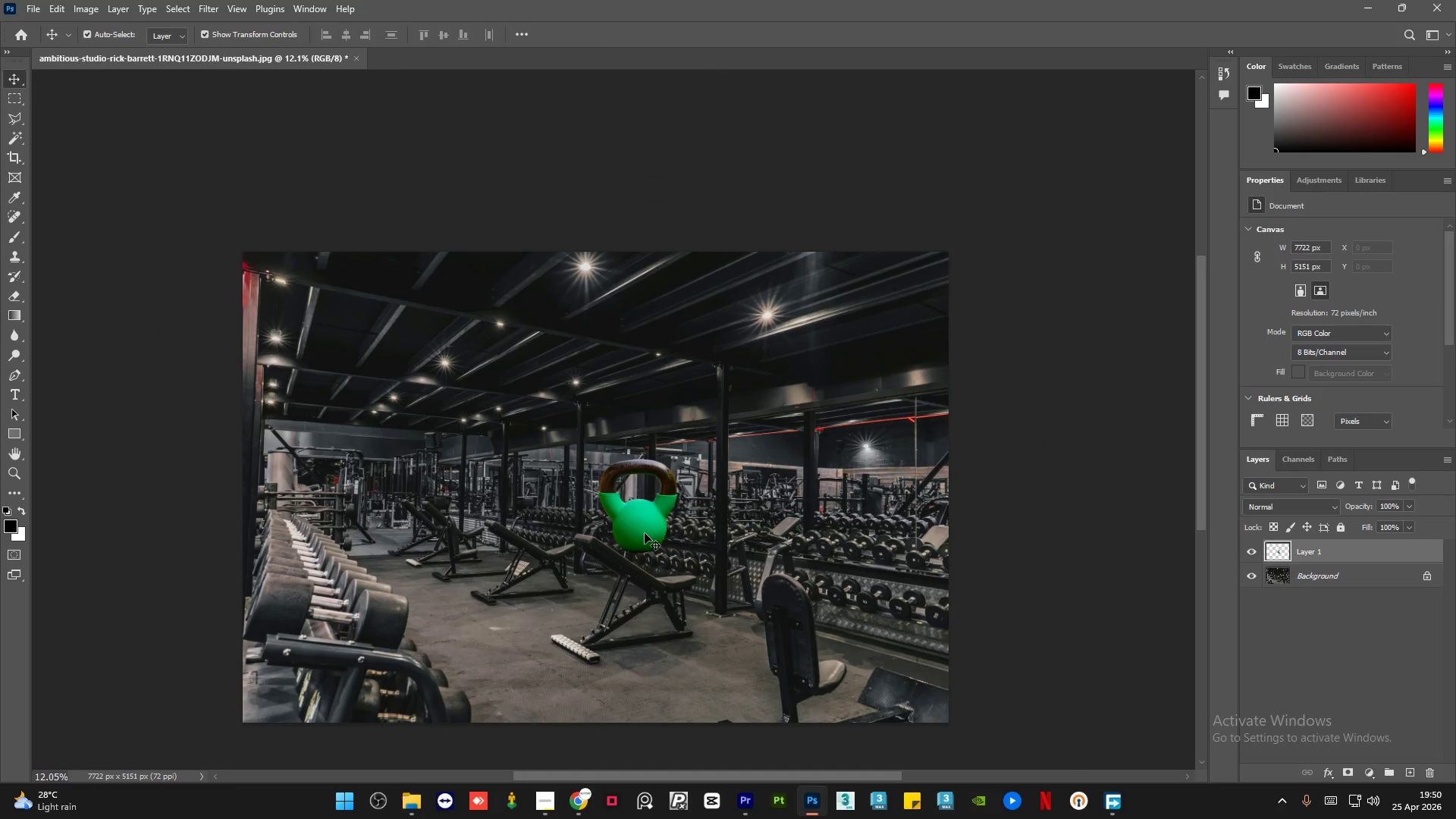 
left_click([645, 533])
 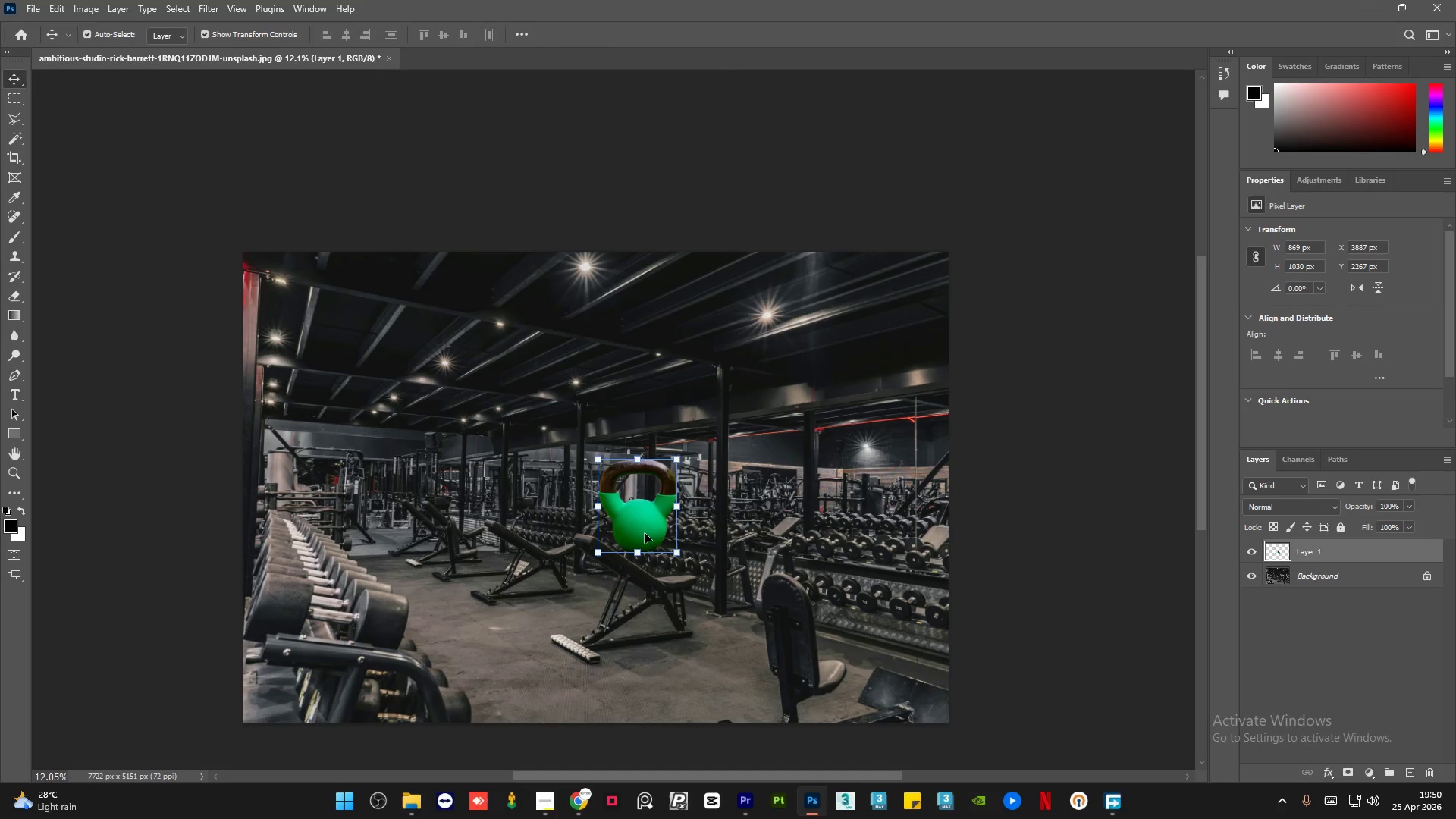 
scroll: coordinate [704, 556], scroll_direction: down, amount: 16.0
 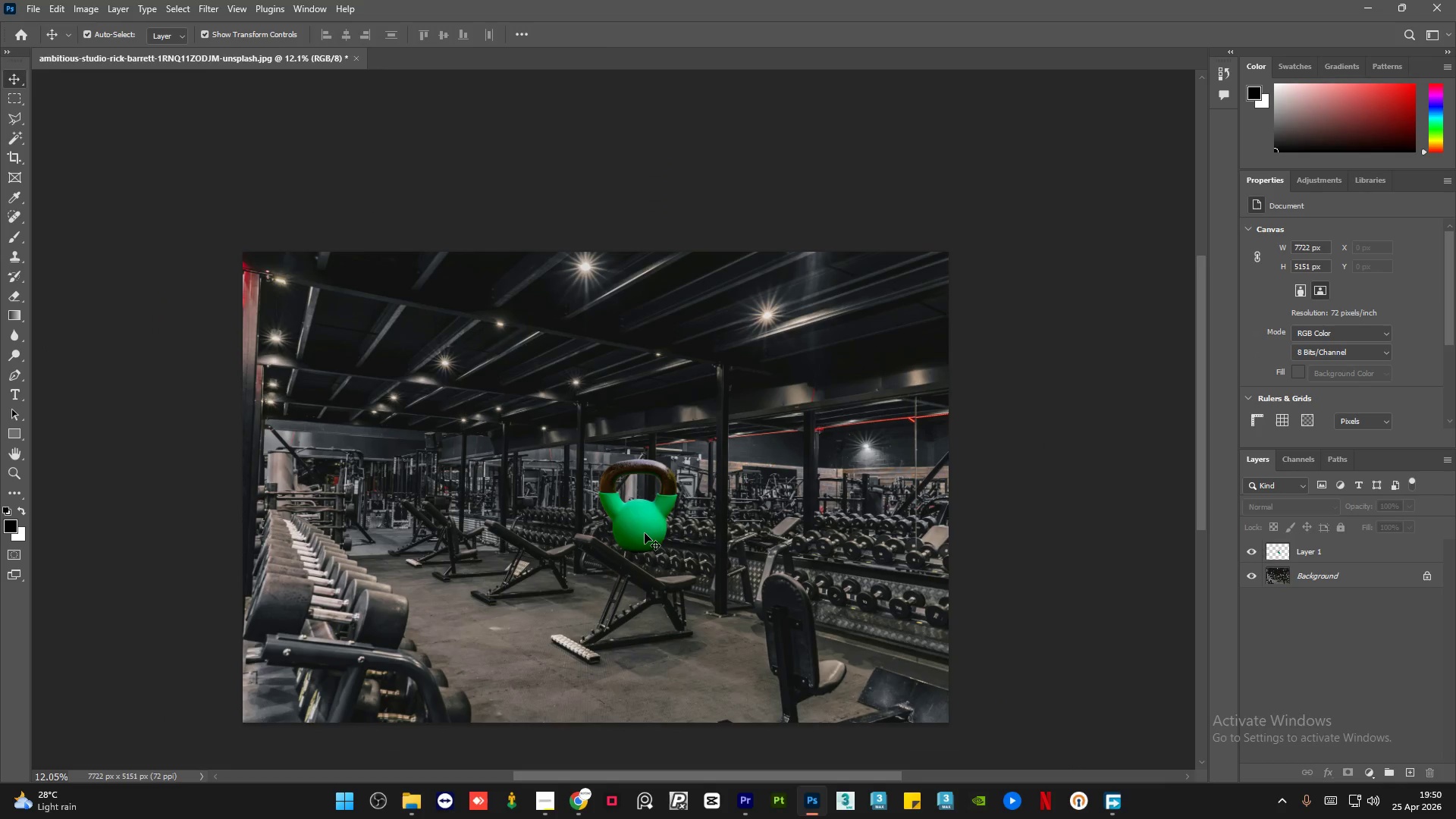 
wait(6.94)
 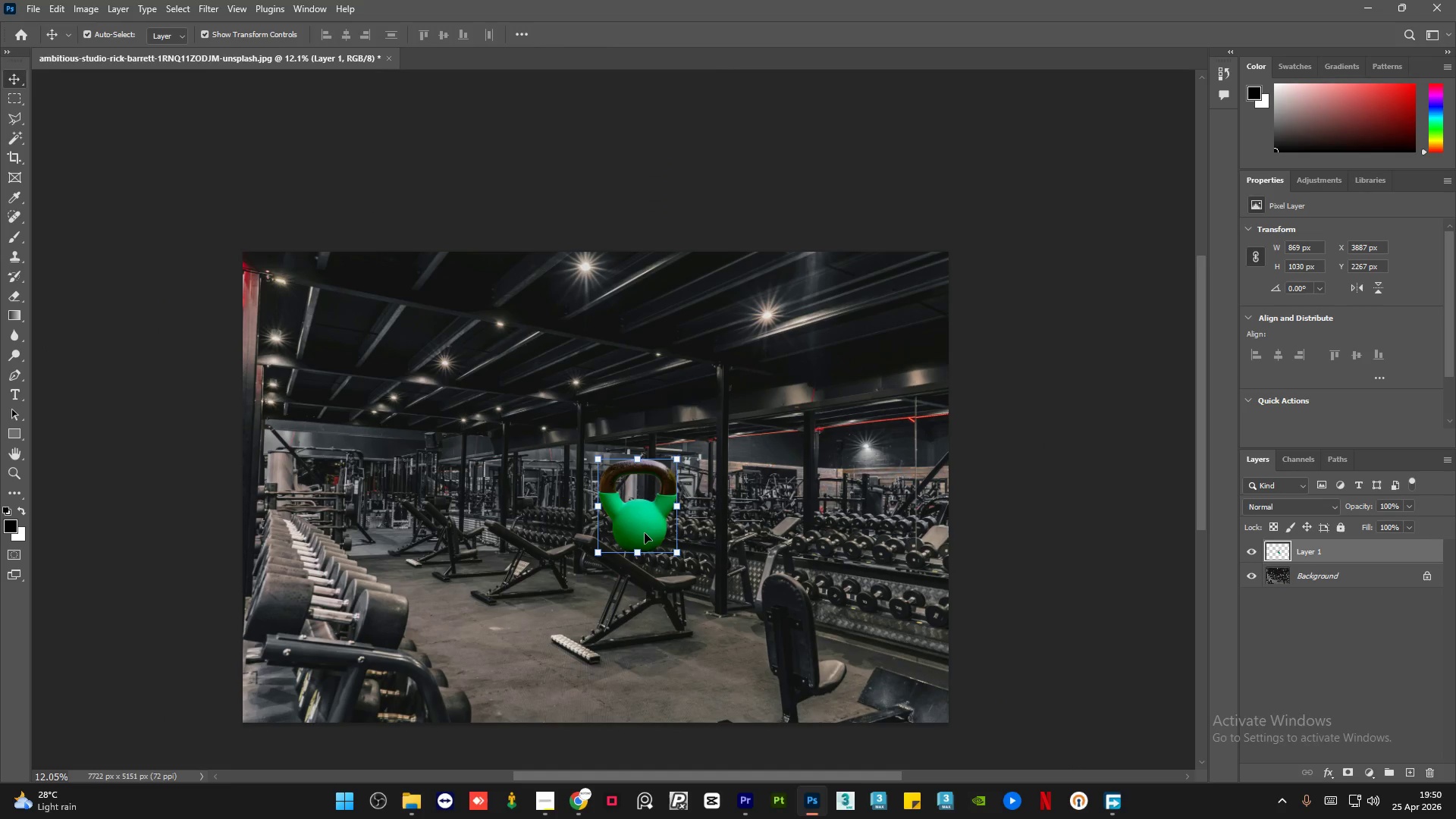 
hold_key(key=AltLeft, duration=5.66)
 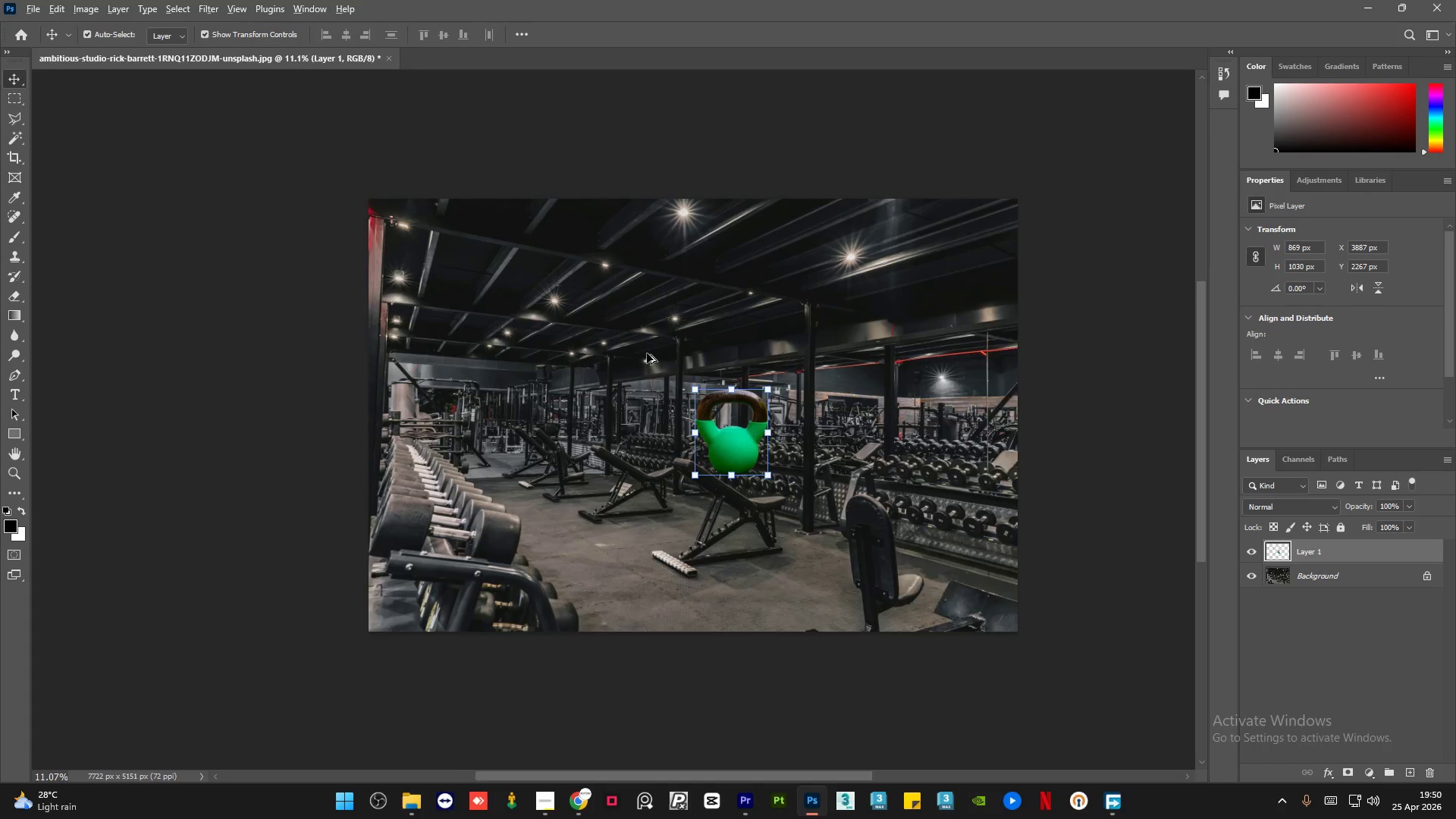 
hold_key(key=AltLeft, duration=0.52)
 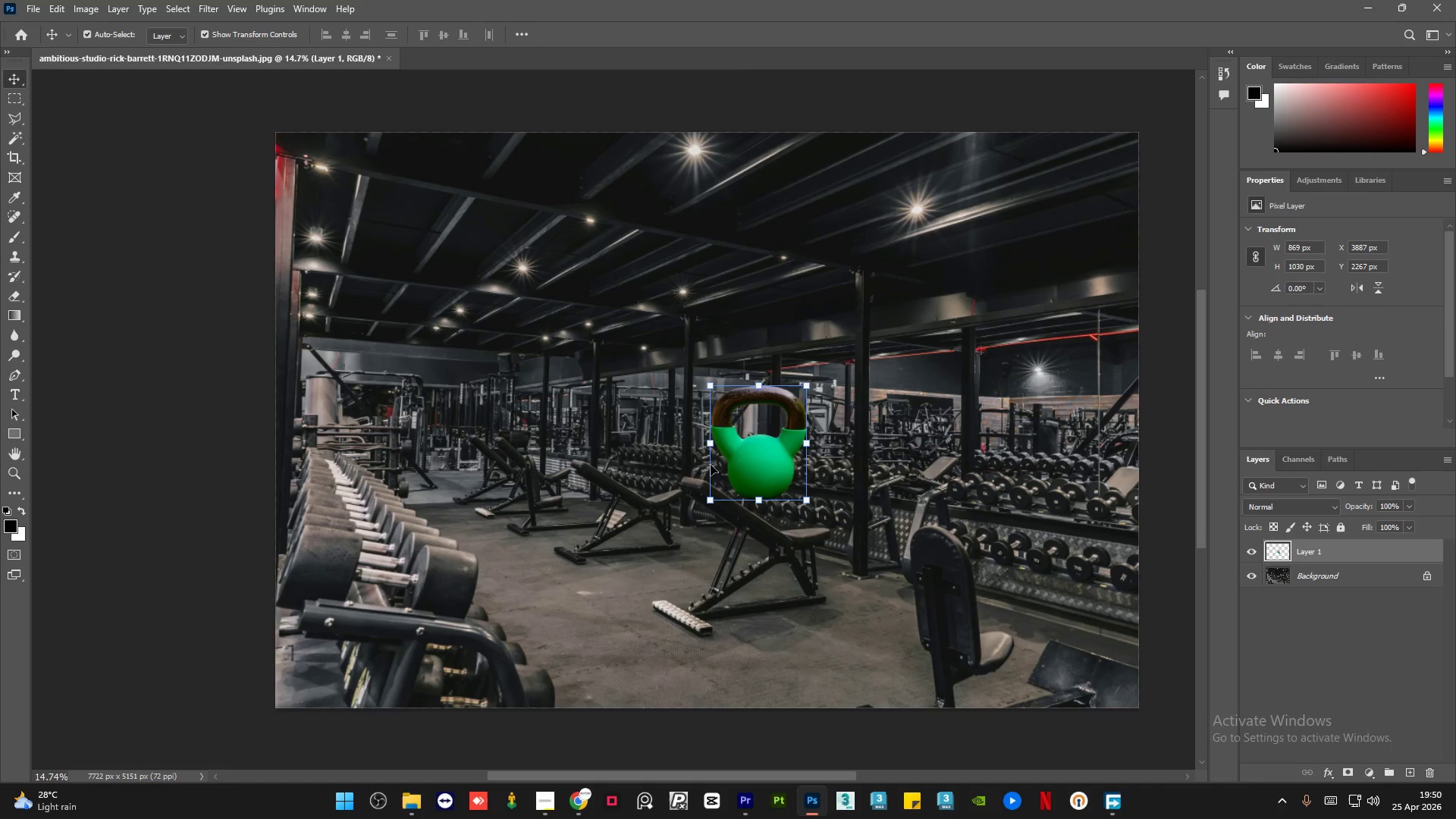 
scroll: coordinate [610, 259], scroll_direction: up, amount: 24.0
 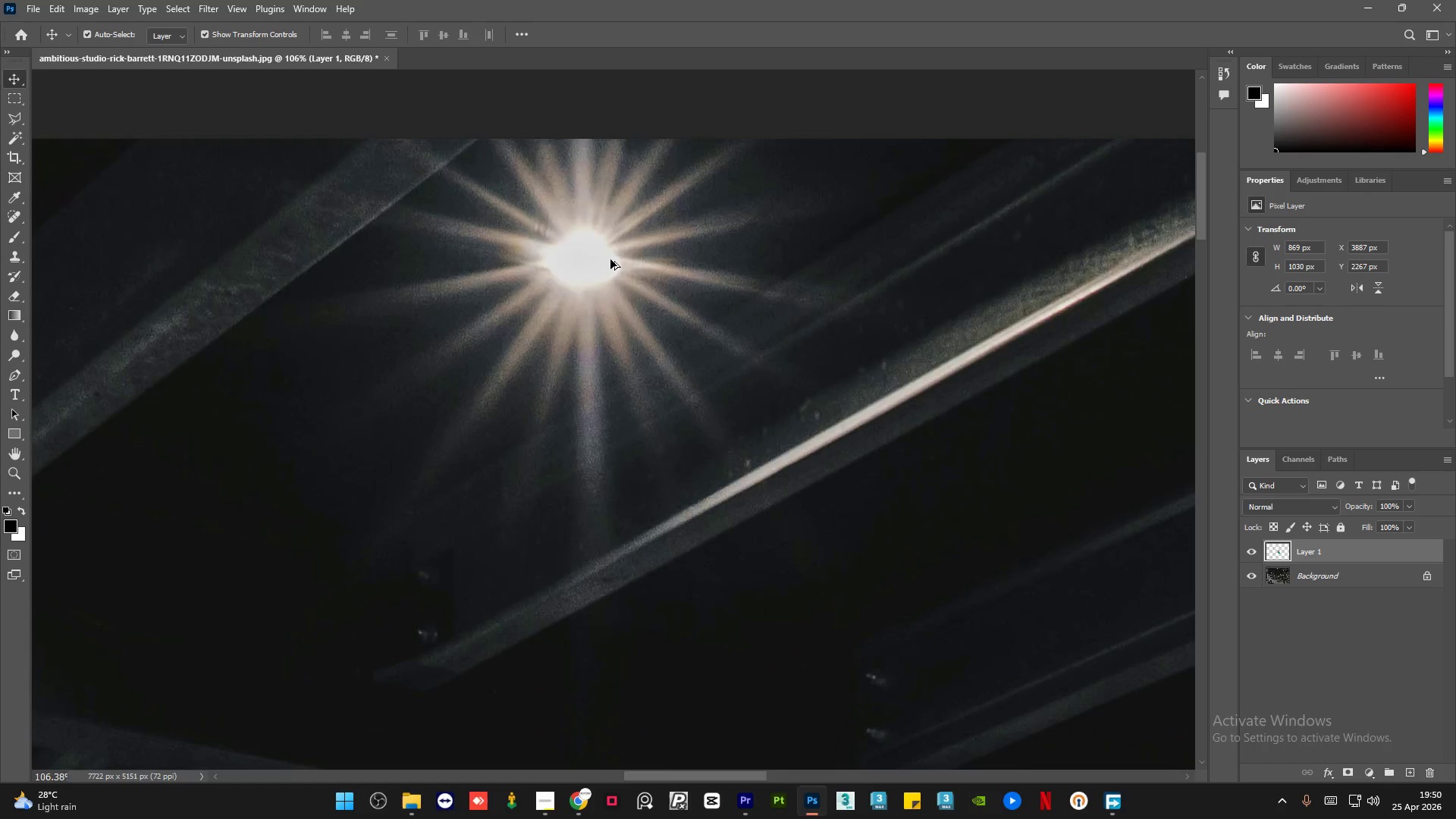 
scroll: coordinate [780, 282], scroll_direction: down, amount: 20.0
 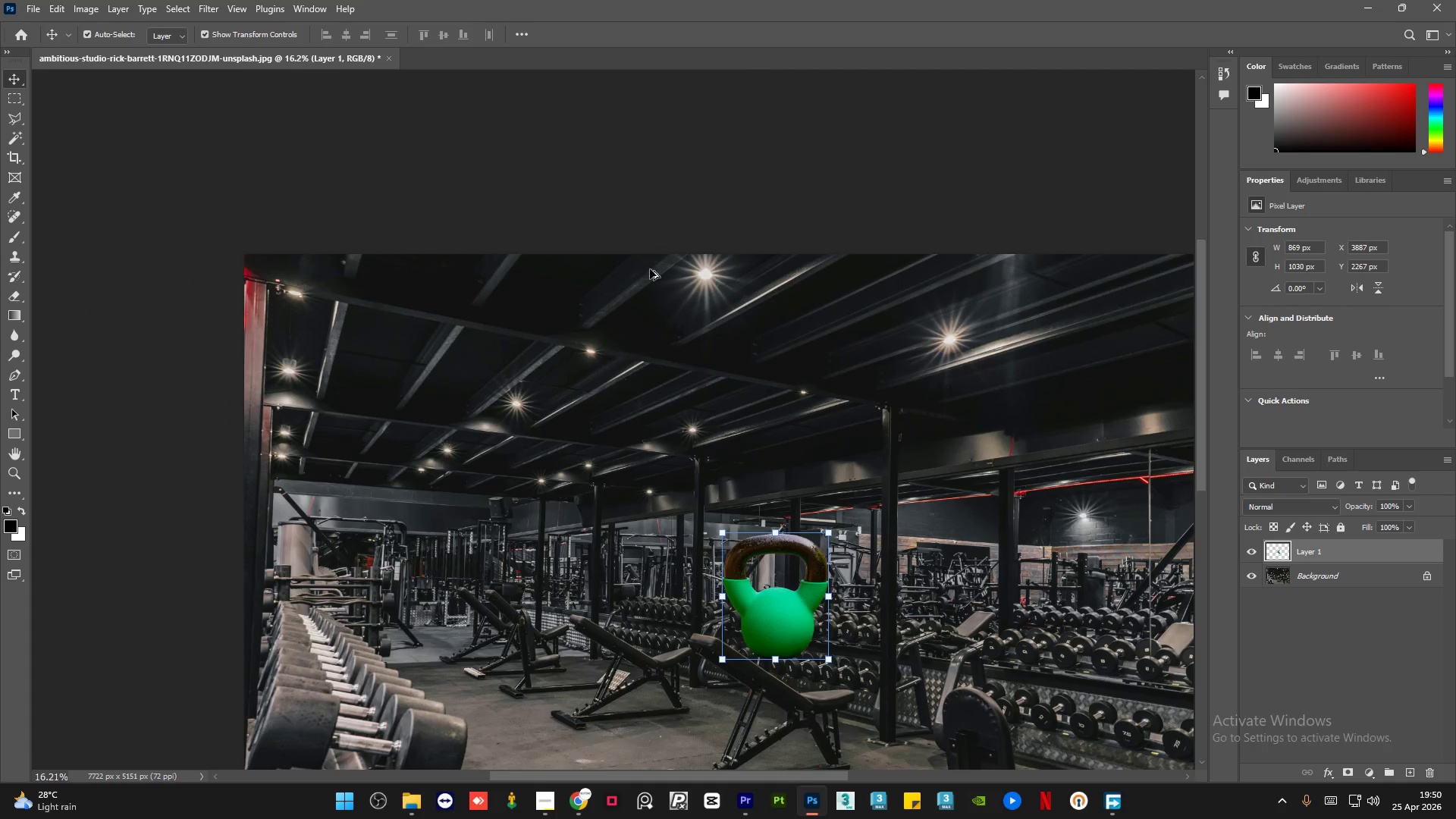 
left_click_drag(start_coordinate=[551, 779], to_coordinate=[575, 783])
 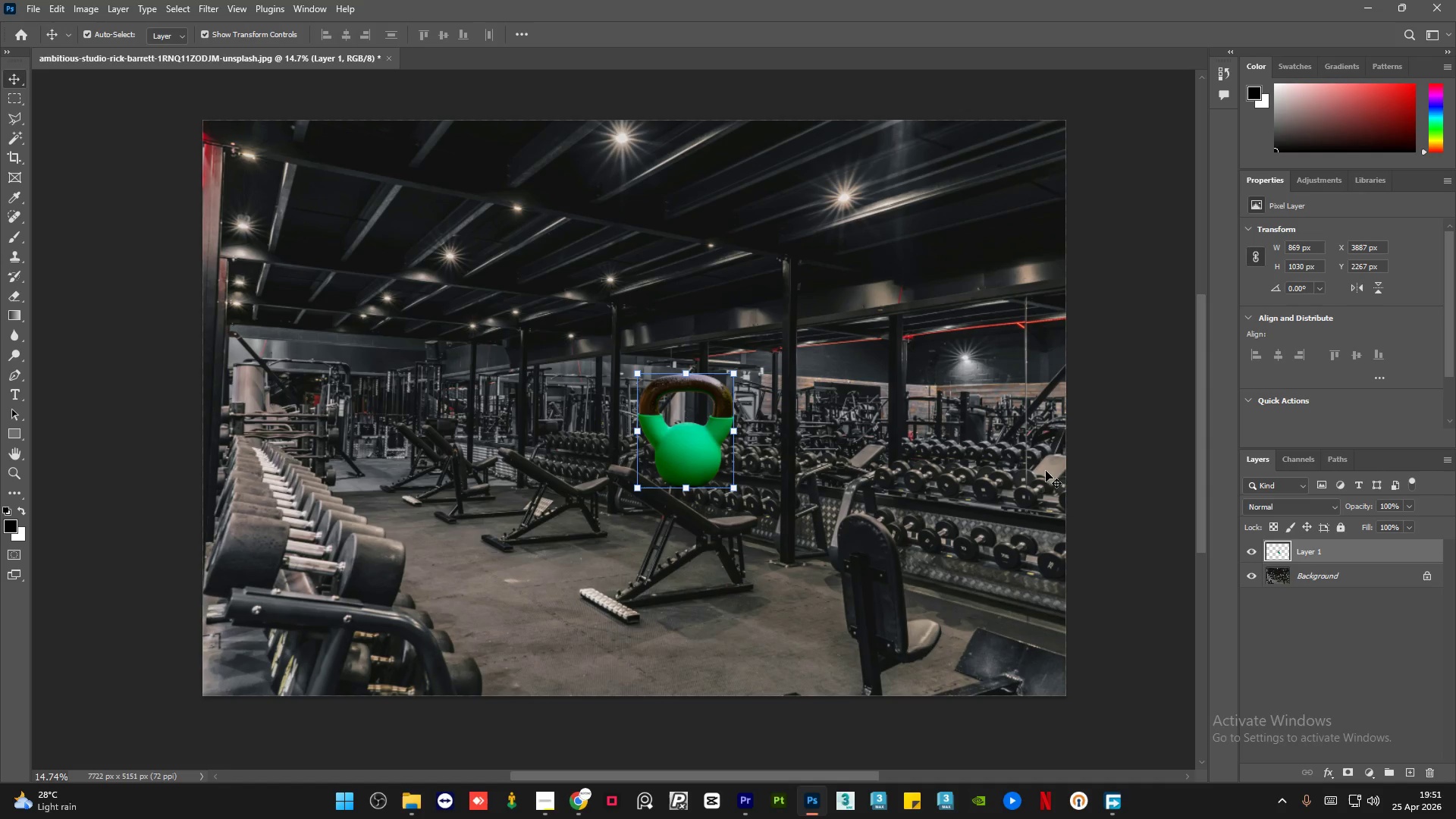 
scroll: coordinate [711, 465], scroll_direction: down, amount: 8.0
 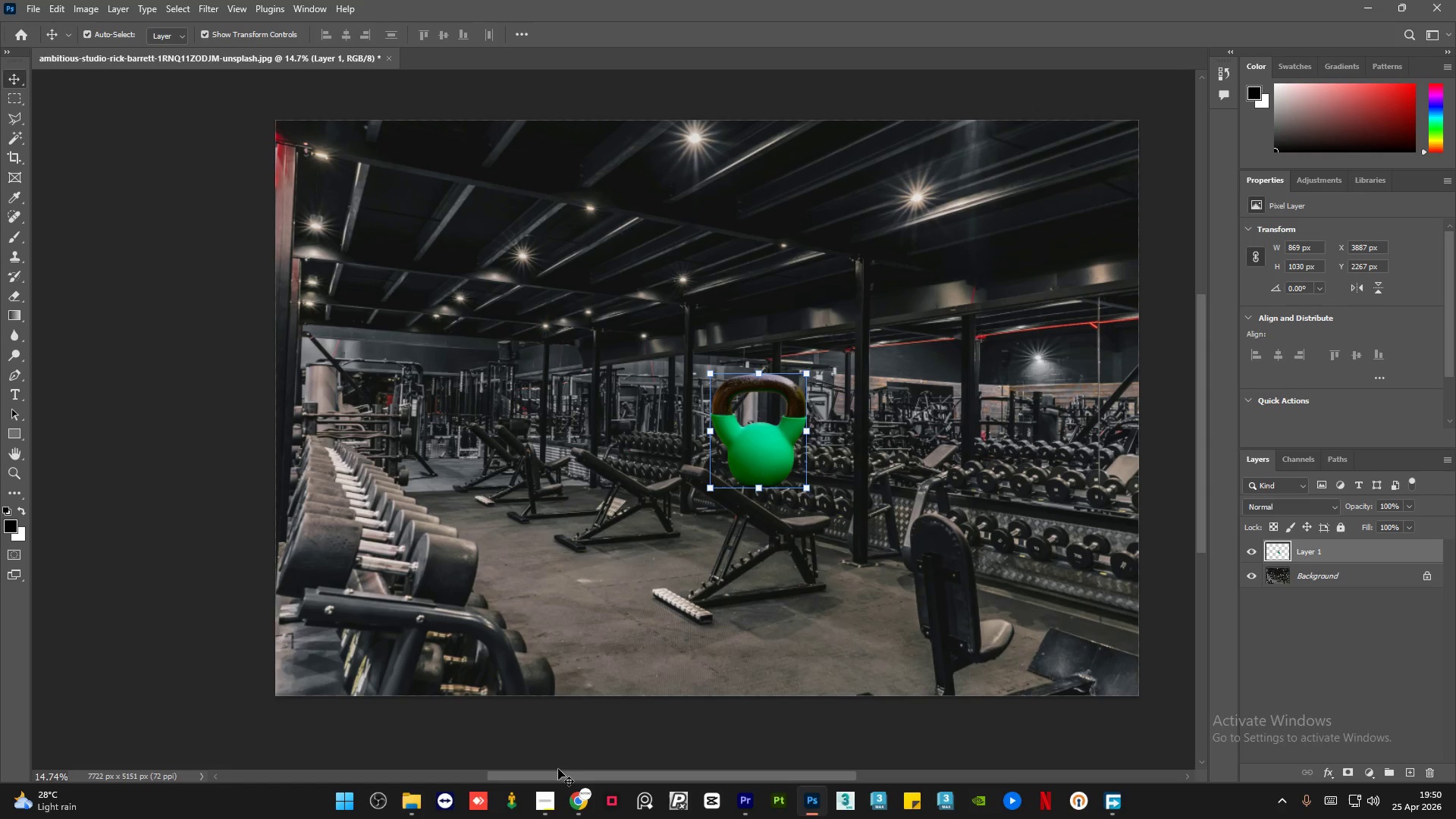 
left_click([1072, 475])
 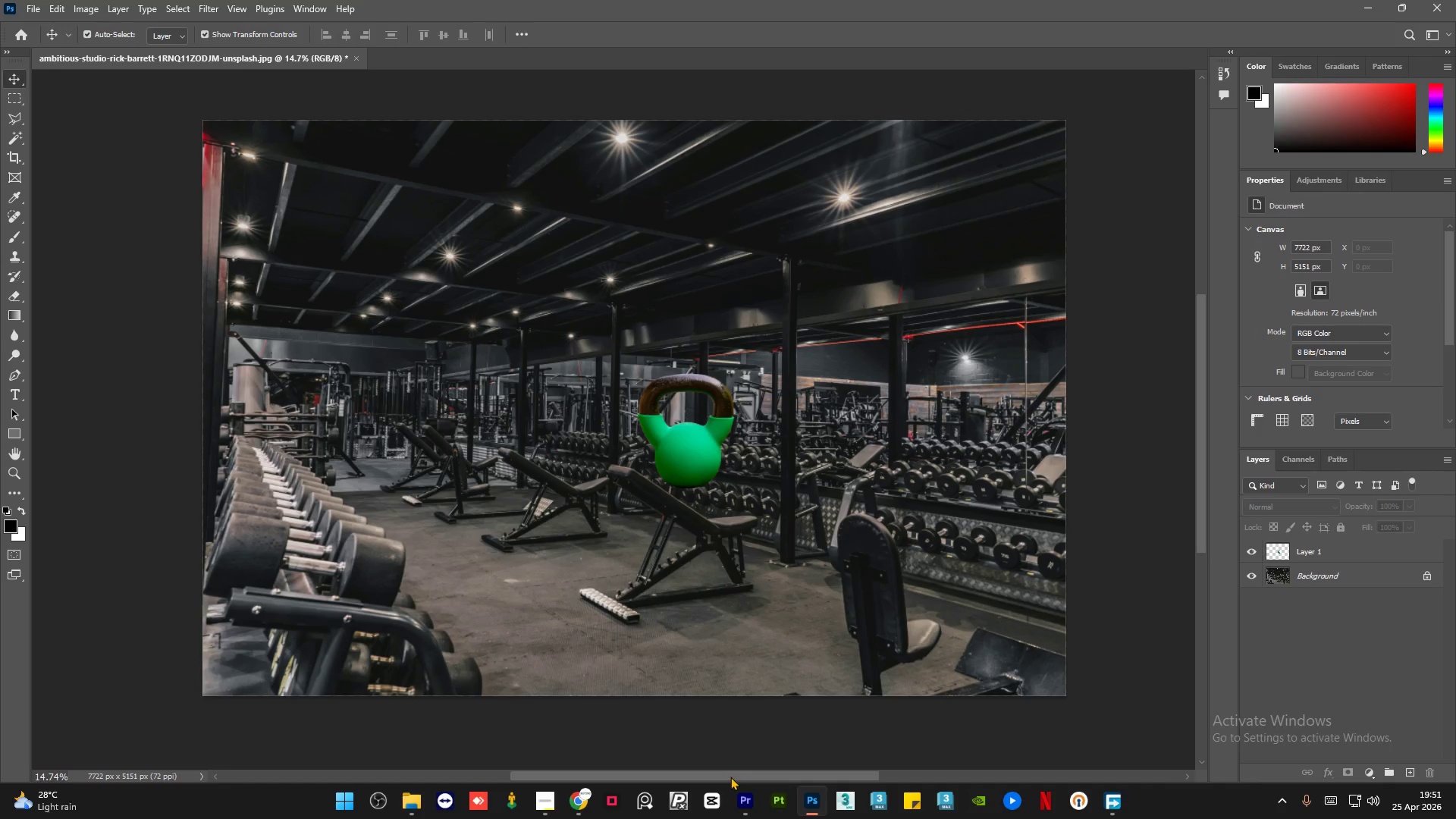 
left_click_drag(start_coordinate=[730, 777], to_coordinate=[736, 777])
 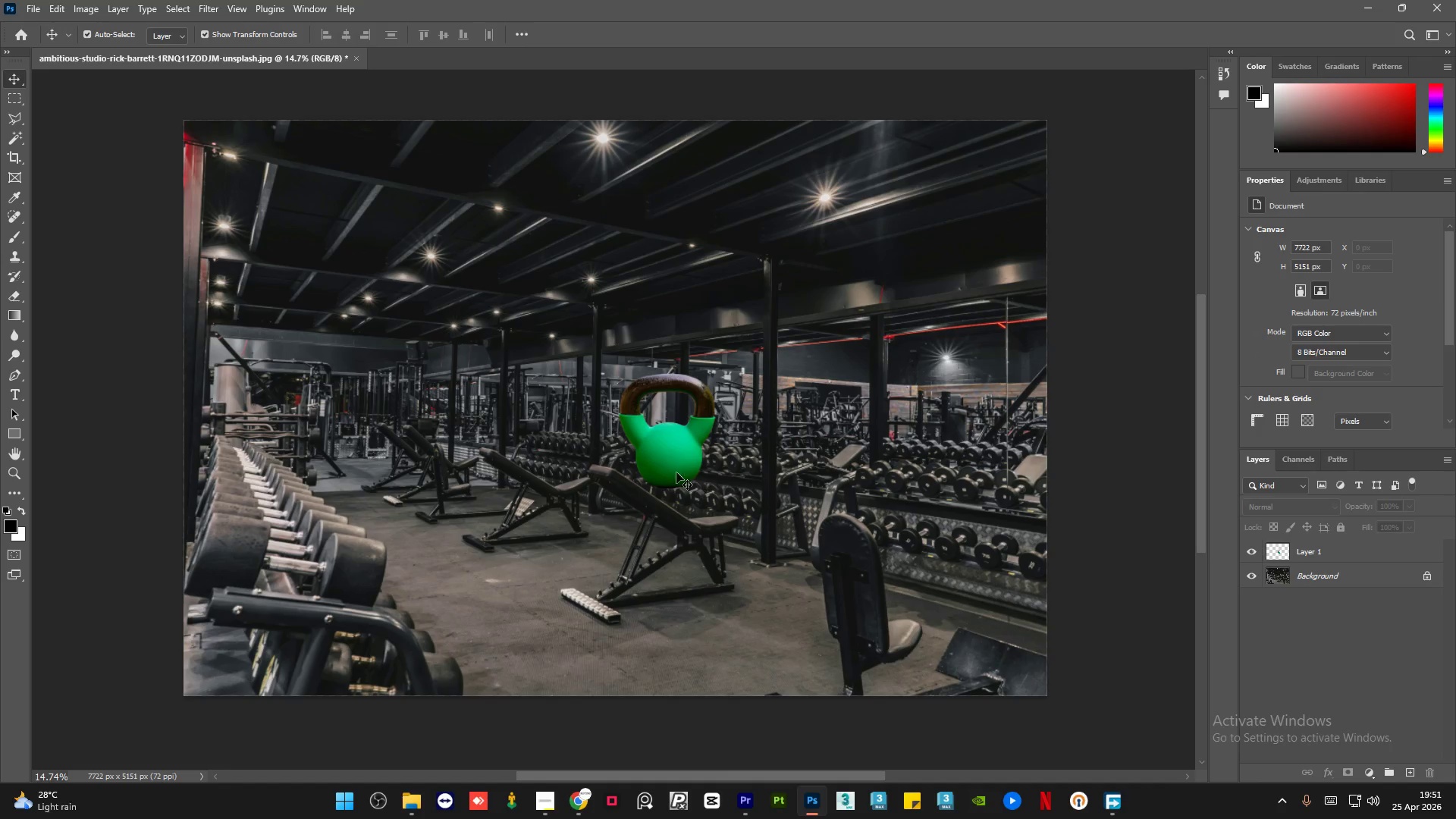 
left_click([667, 459])
 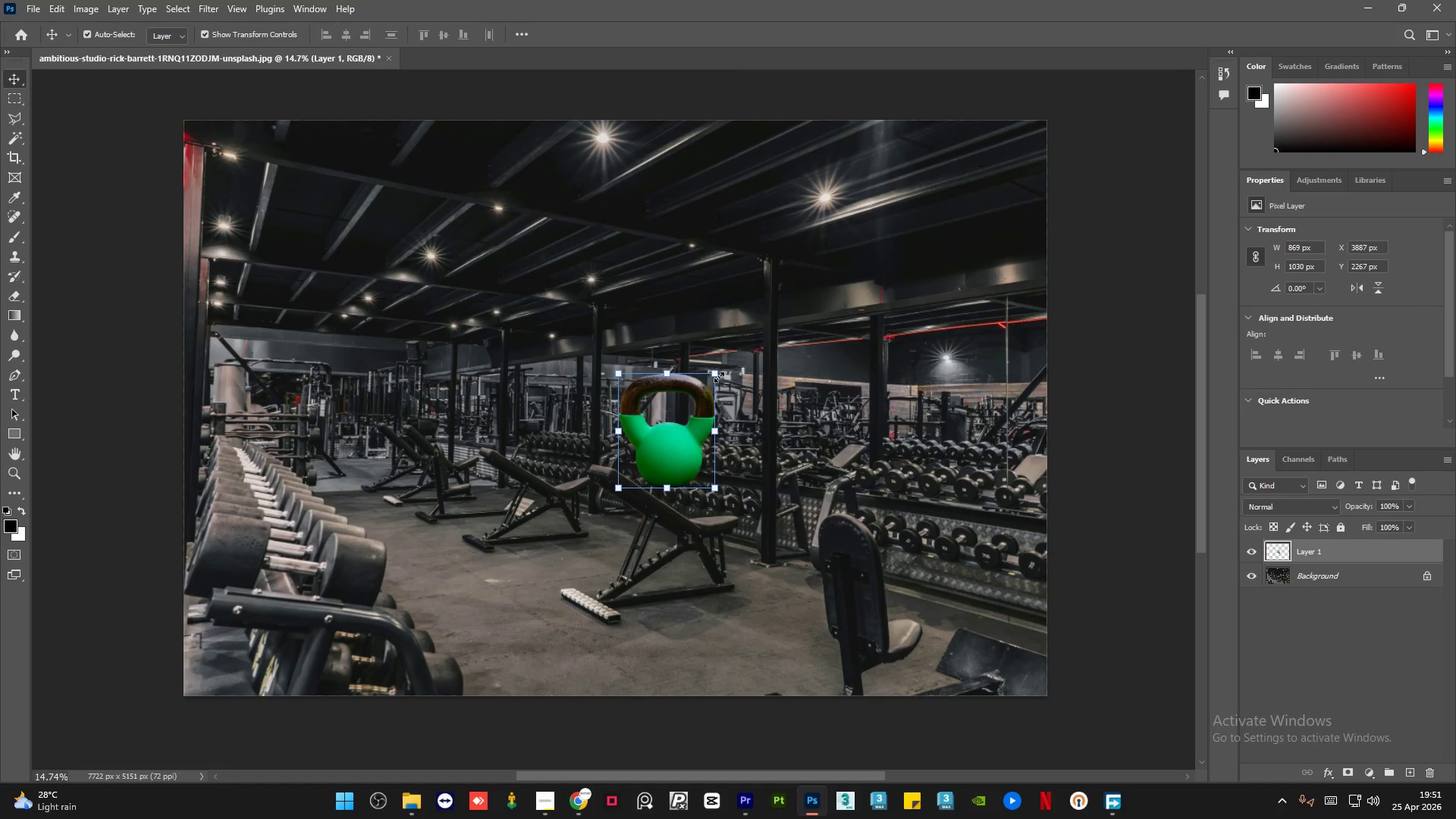 
left_click_drag(start_coordinate=[717, 374], to_coordinate=[661, 452])
 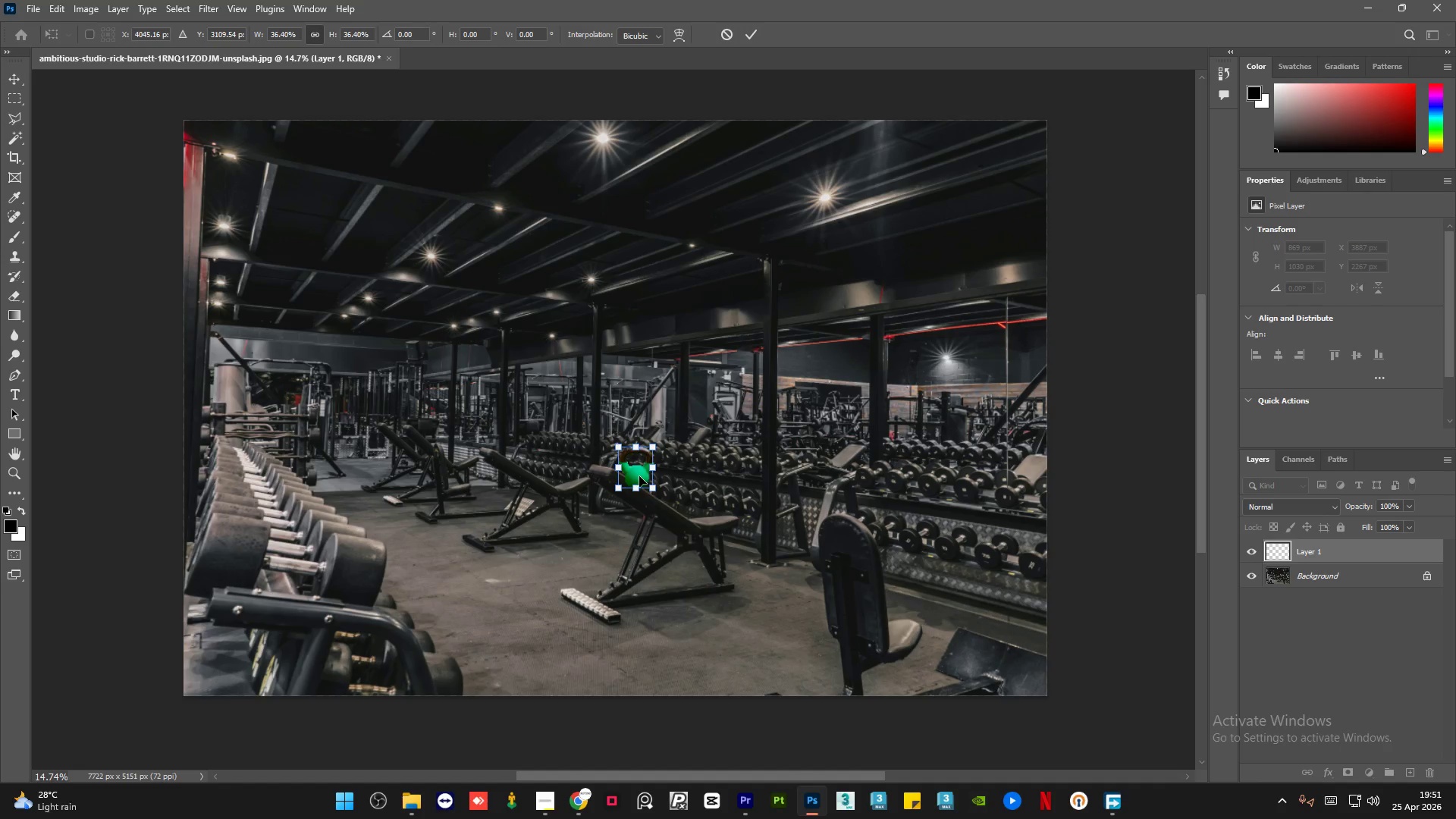 
left_click_drag(start_coordinate=[637, 476], to_coordinate=[717, 511])
 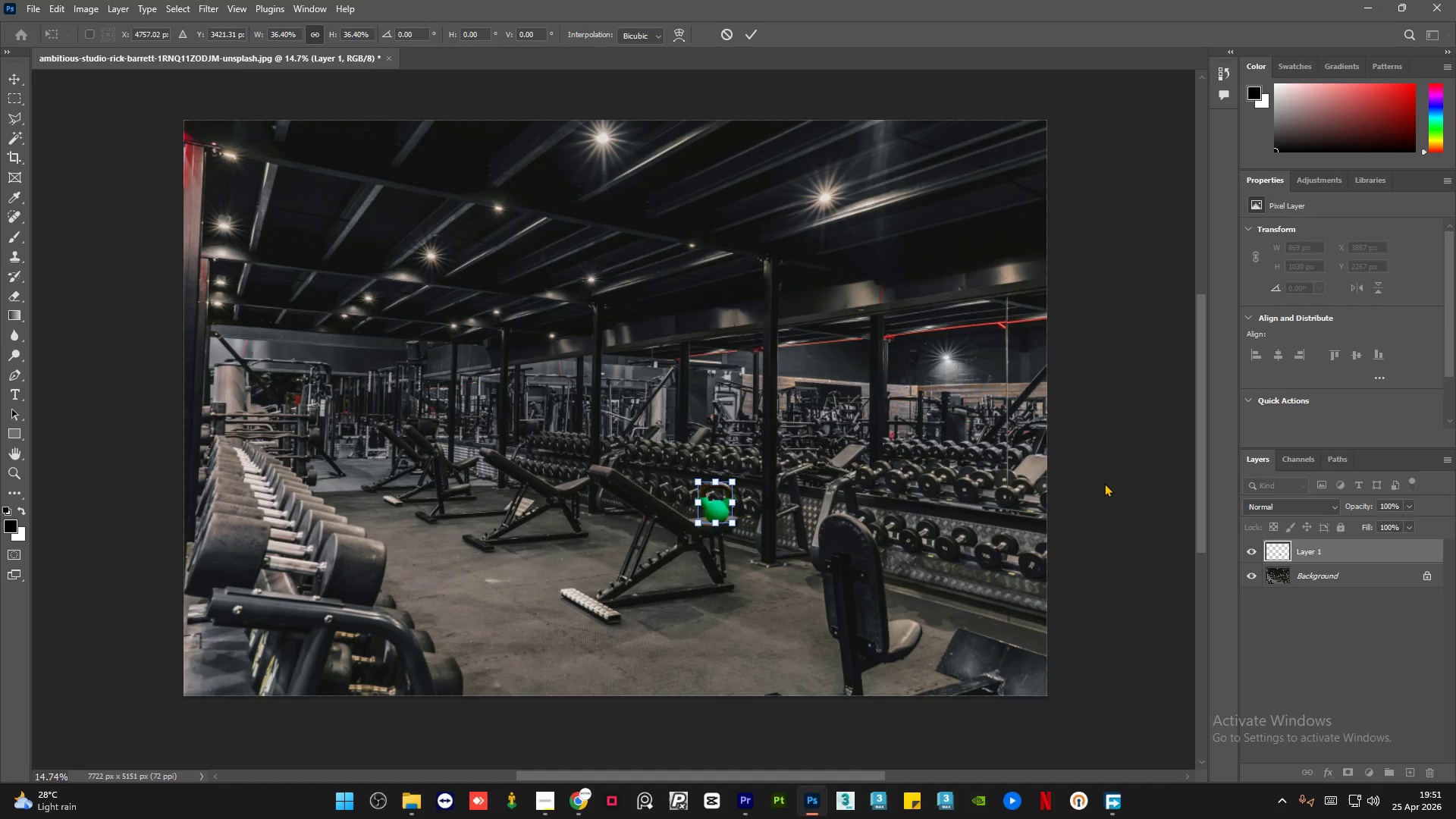 
left_click([1104, 483])
 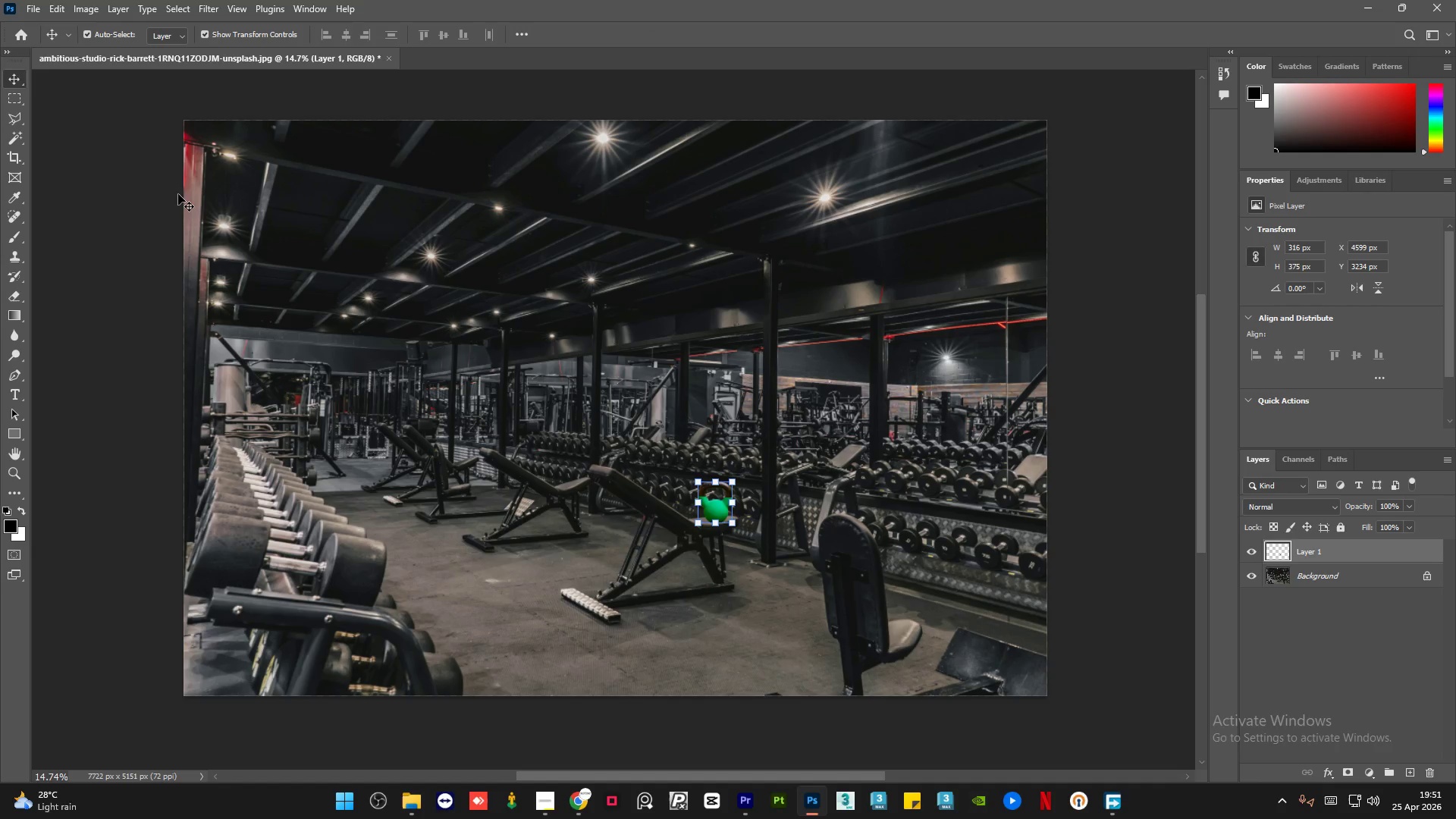 
left_click([126, 202])
 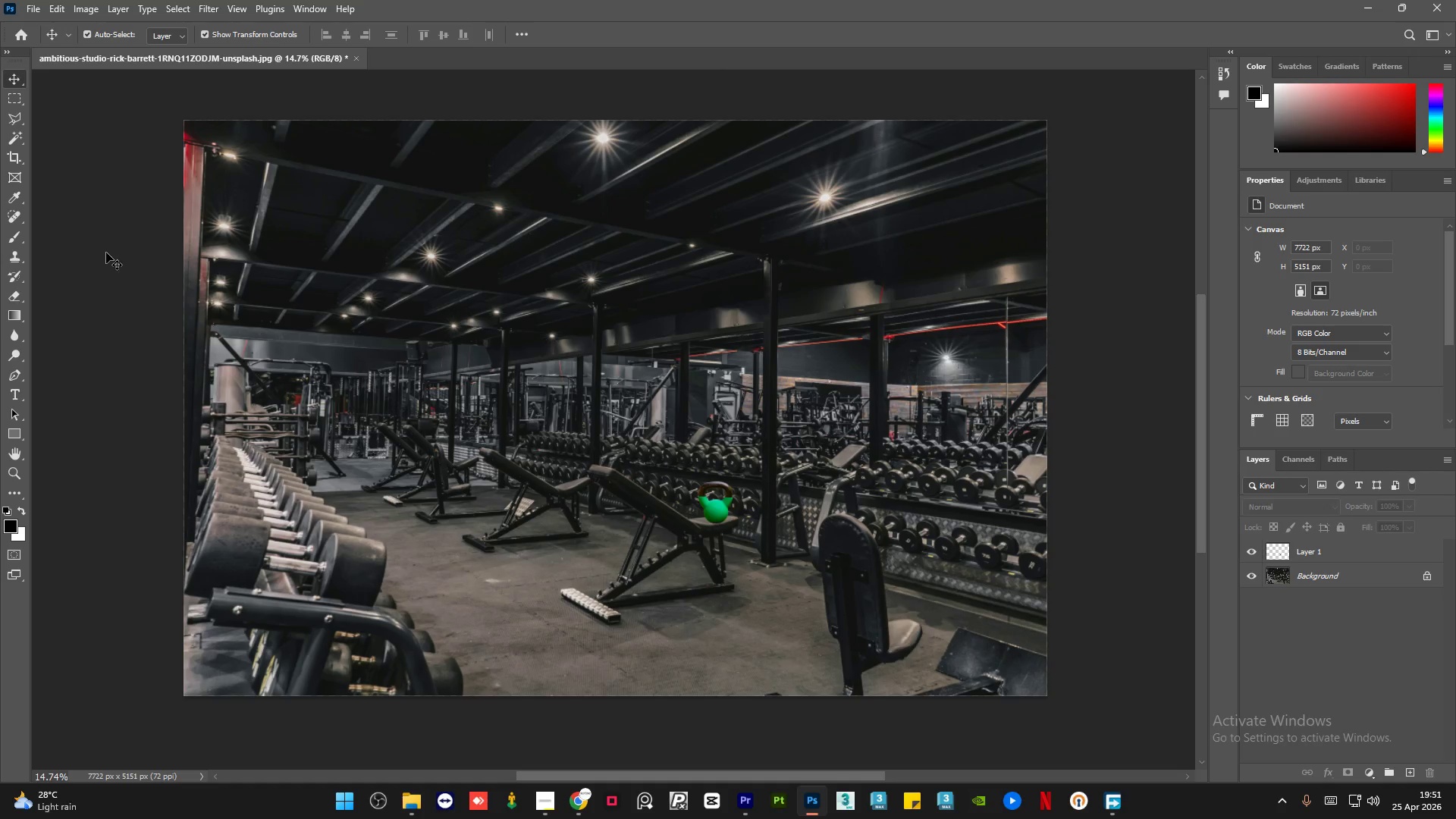 
wait(50.75)
 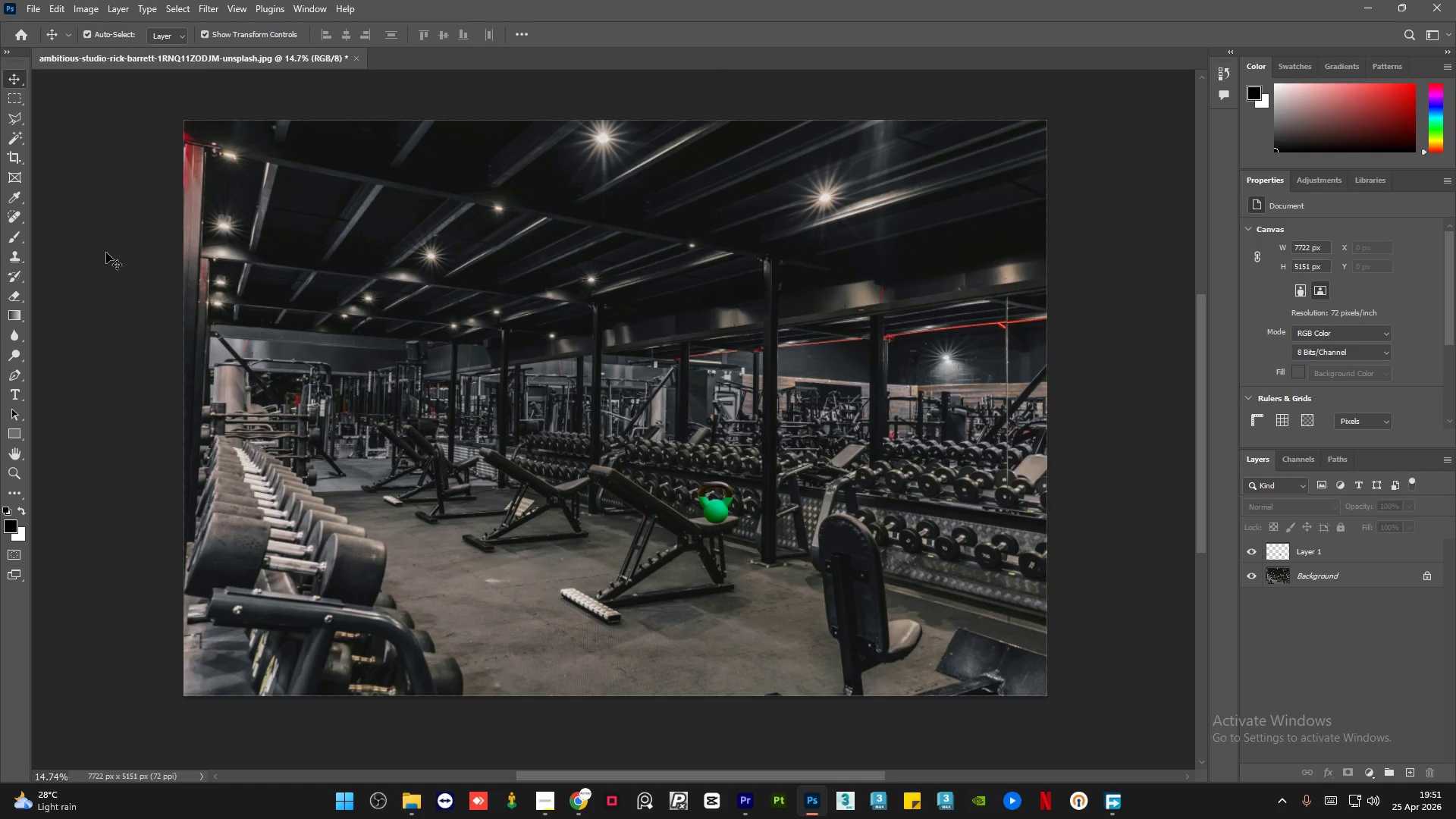 
left_click([717, 505])
 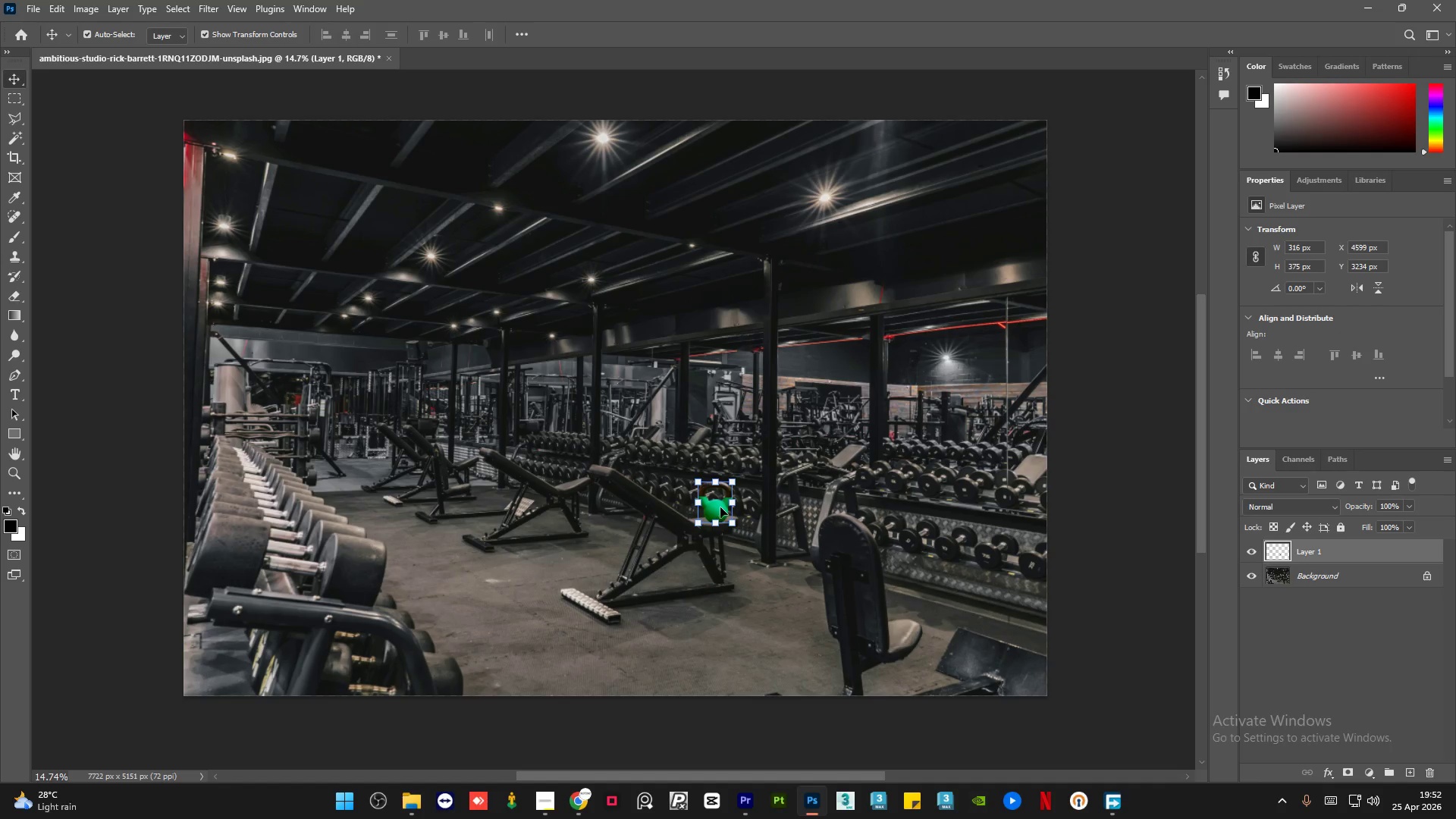 
hold_key(key=AltLeft, duration=1.05)
 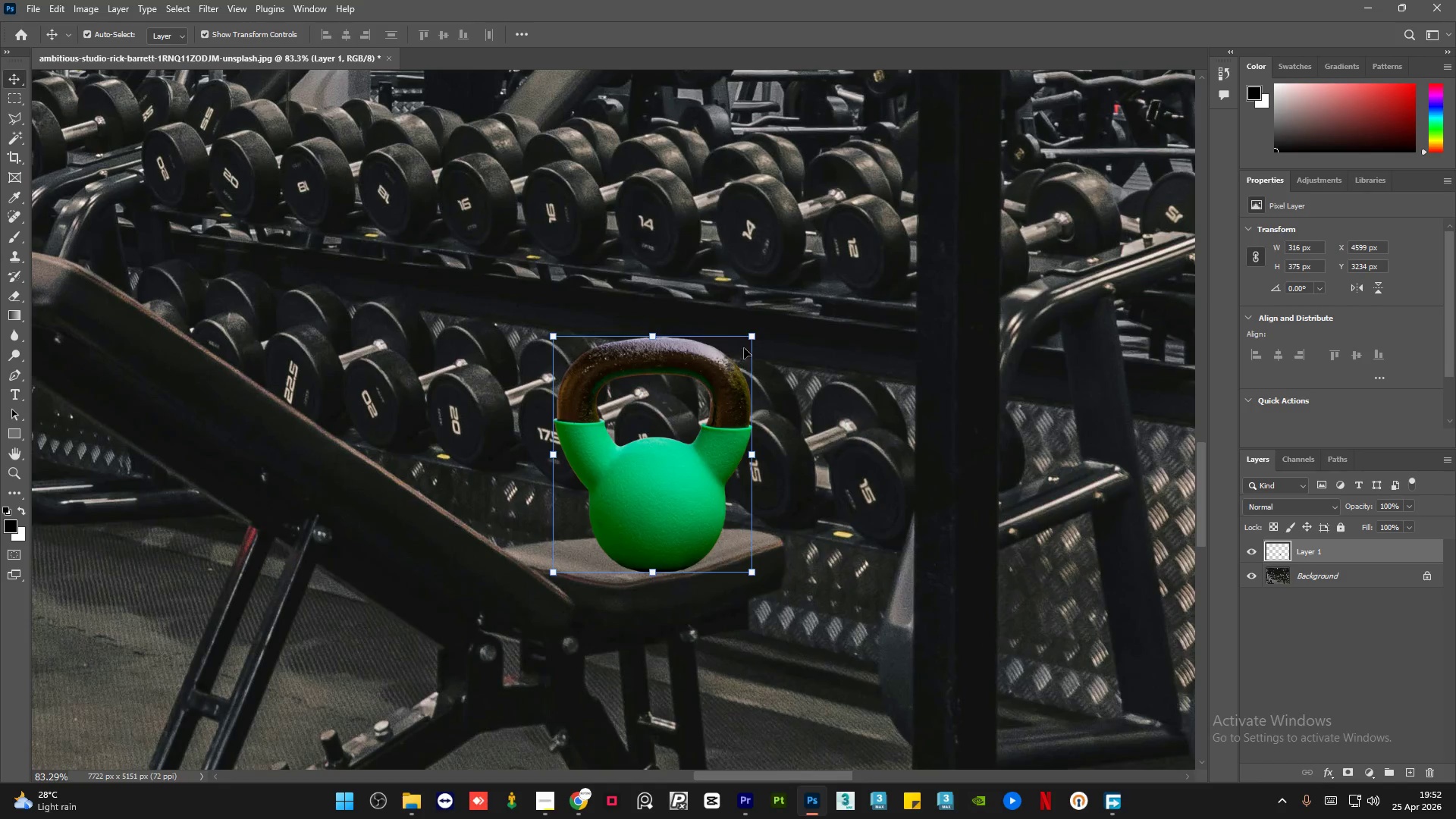 
left_click_drag(start_coordinate=[751, 334], to_coordinate=[705, 382])
 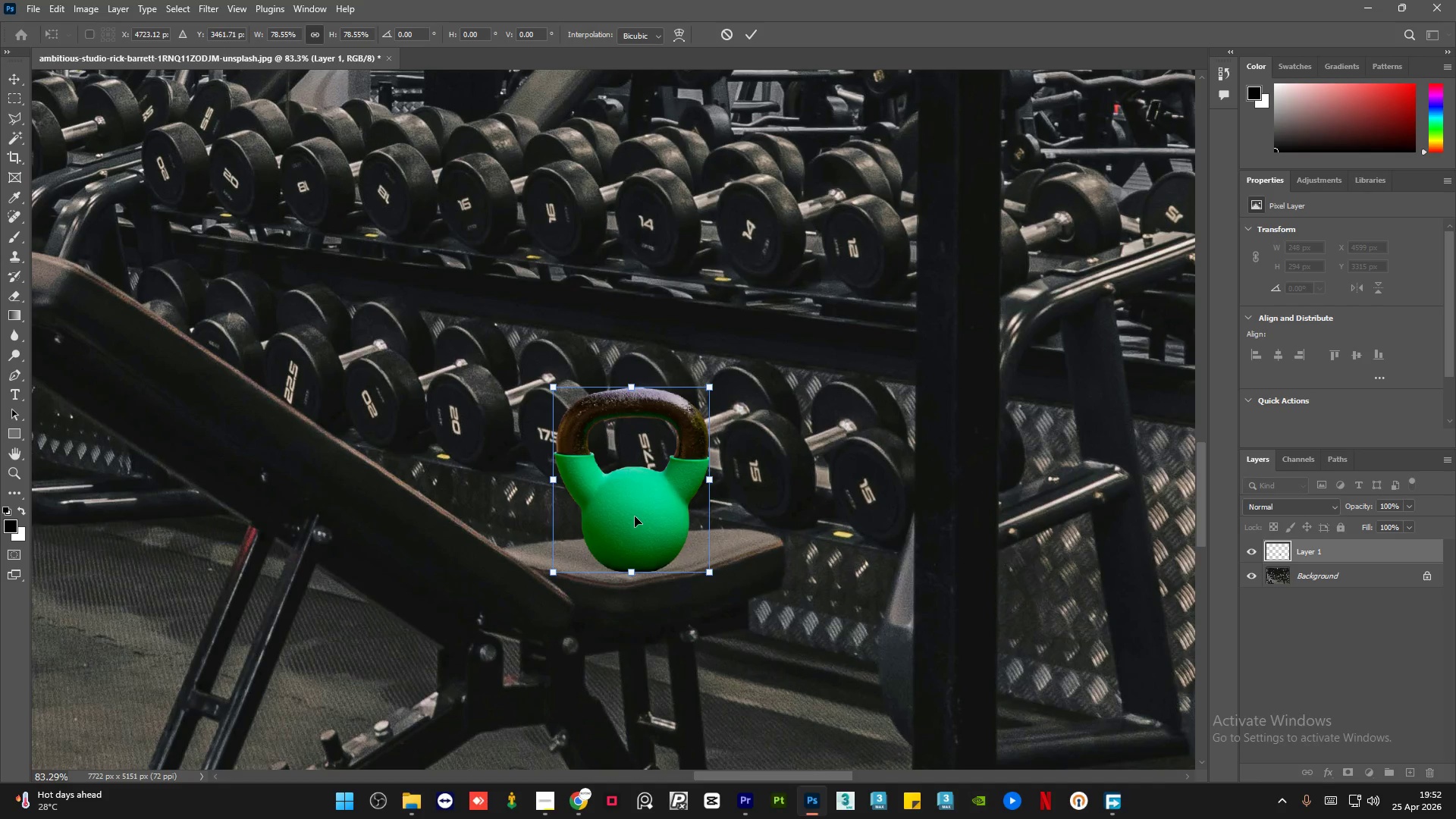 
left_click_drag(start_coordinate=[635, 516], to_coordinate=[639, 510])
 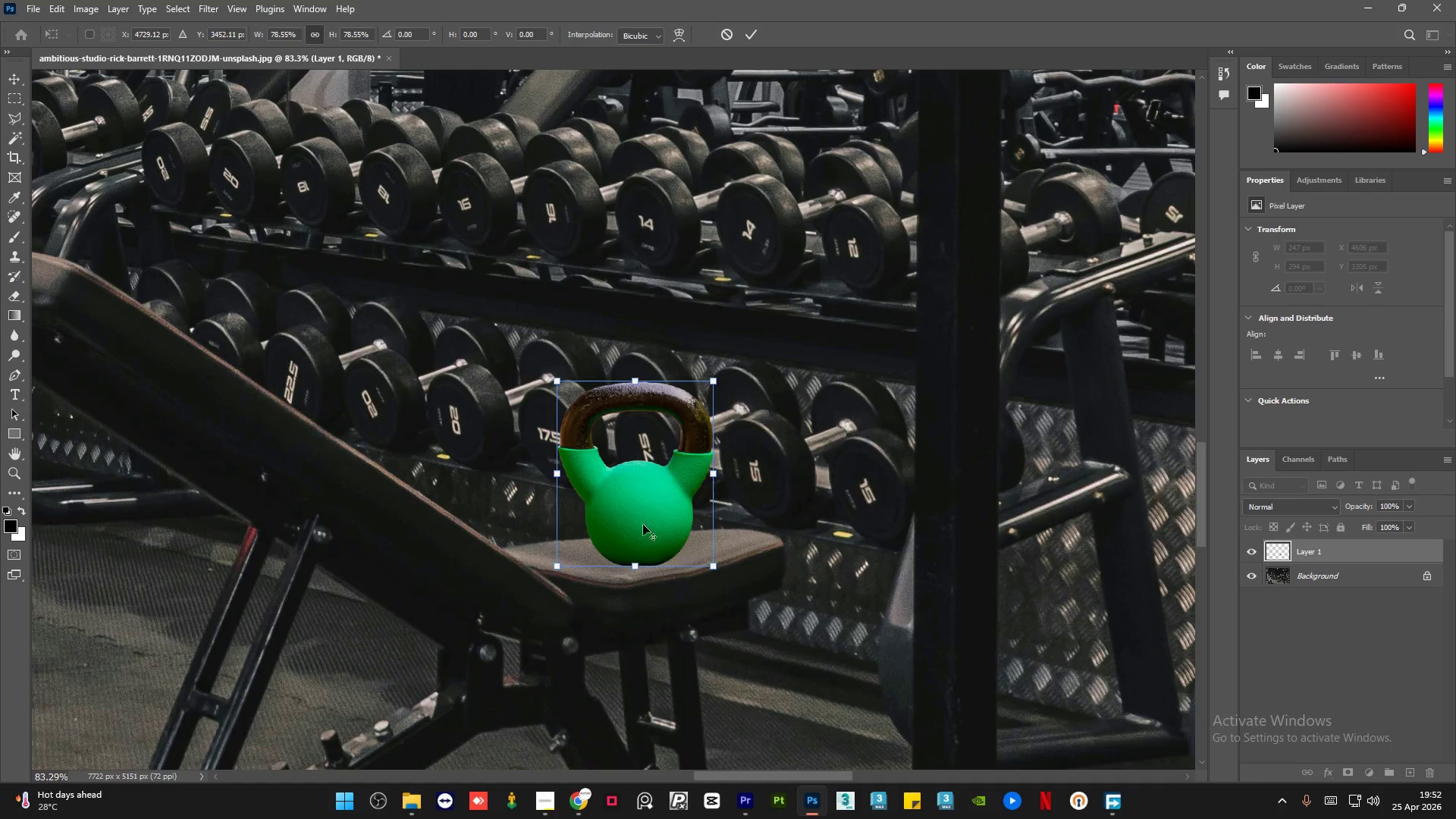 
scroll: coordinate [726, 513], scroll_direction: up, amount: 19.0
 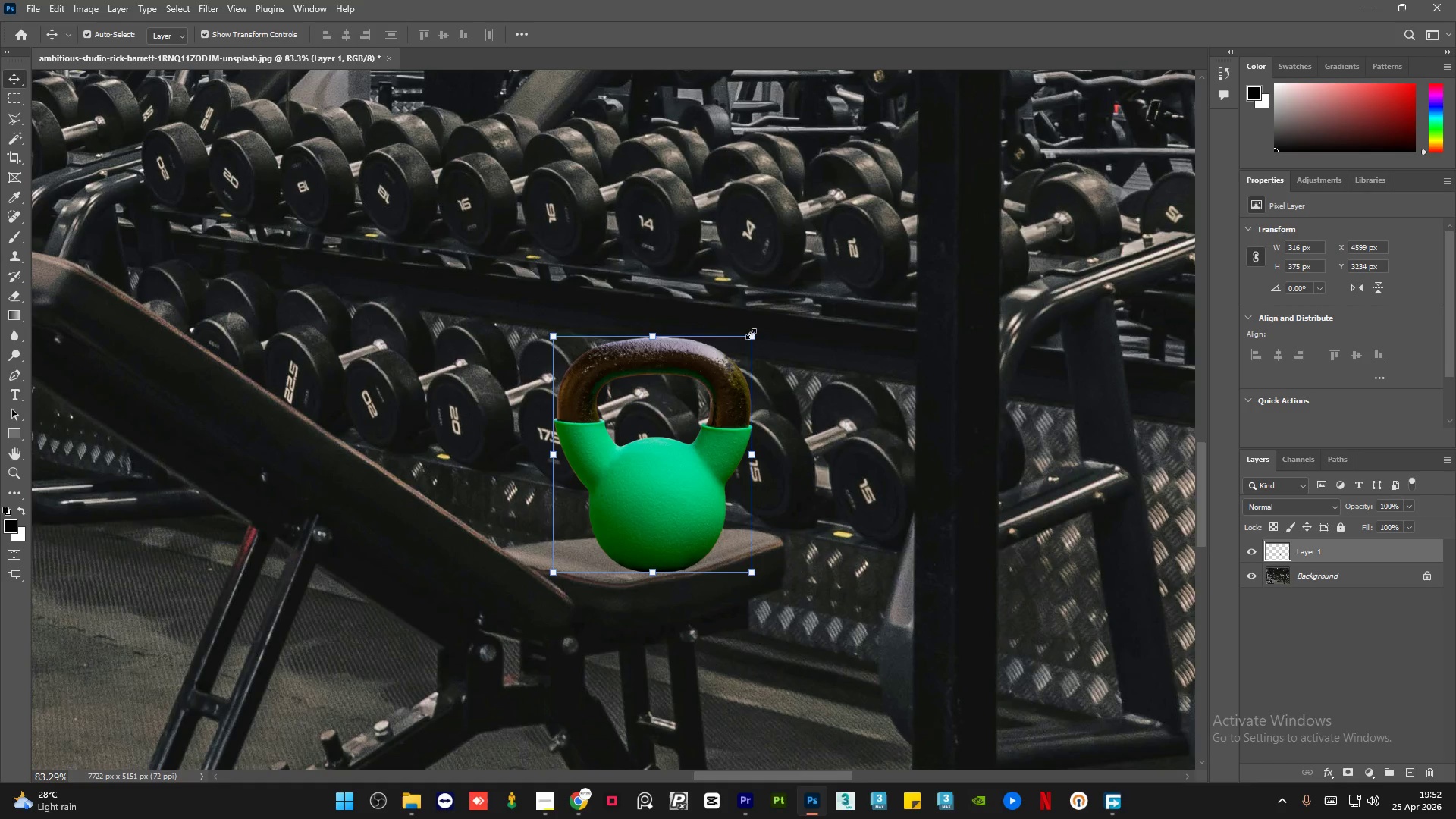 
hold_key(key=AltLeft, duration=0.62)
 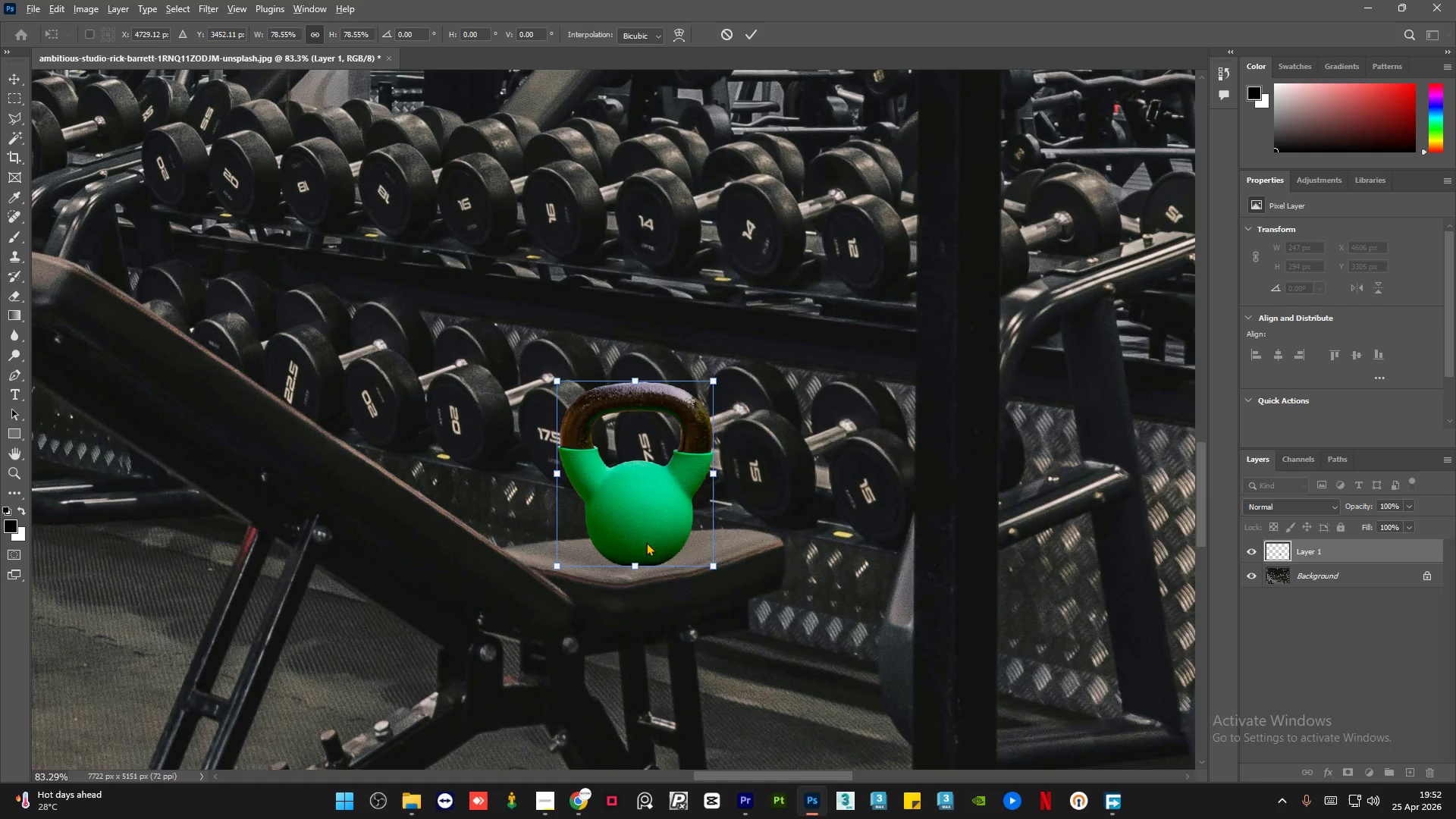 
hold_key(key=AltLeft, duration=0.73)
 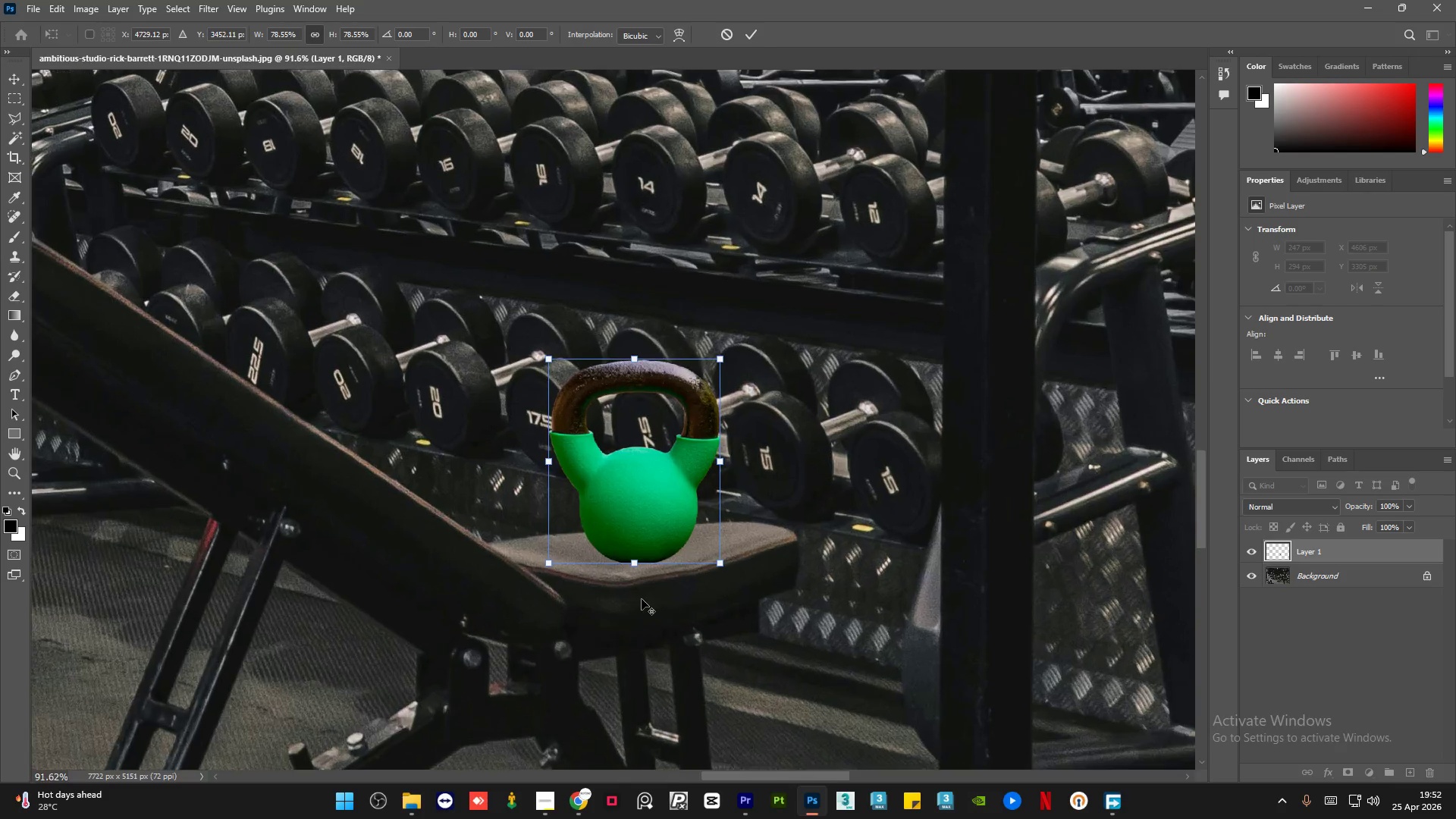 
hold_key(key=AltLeft, duration=0.59)
 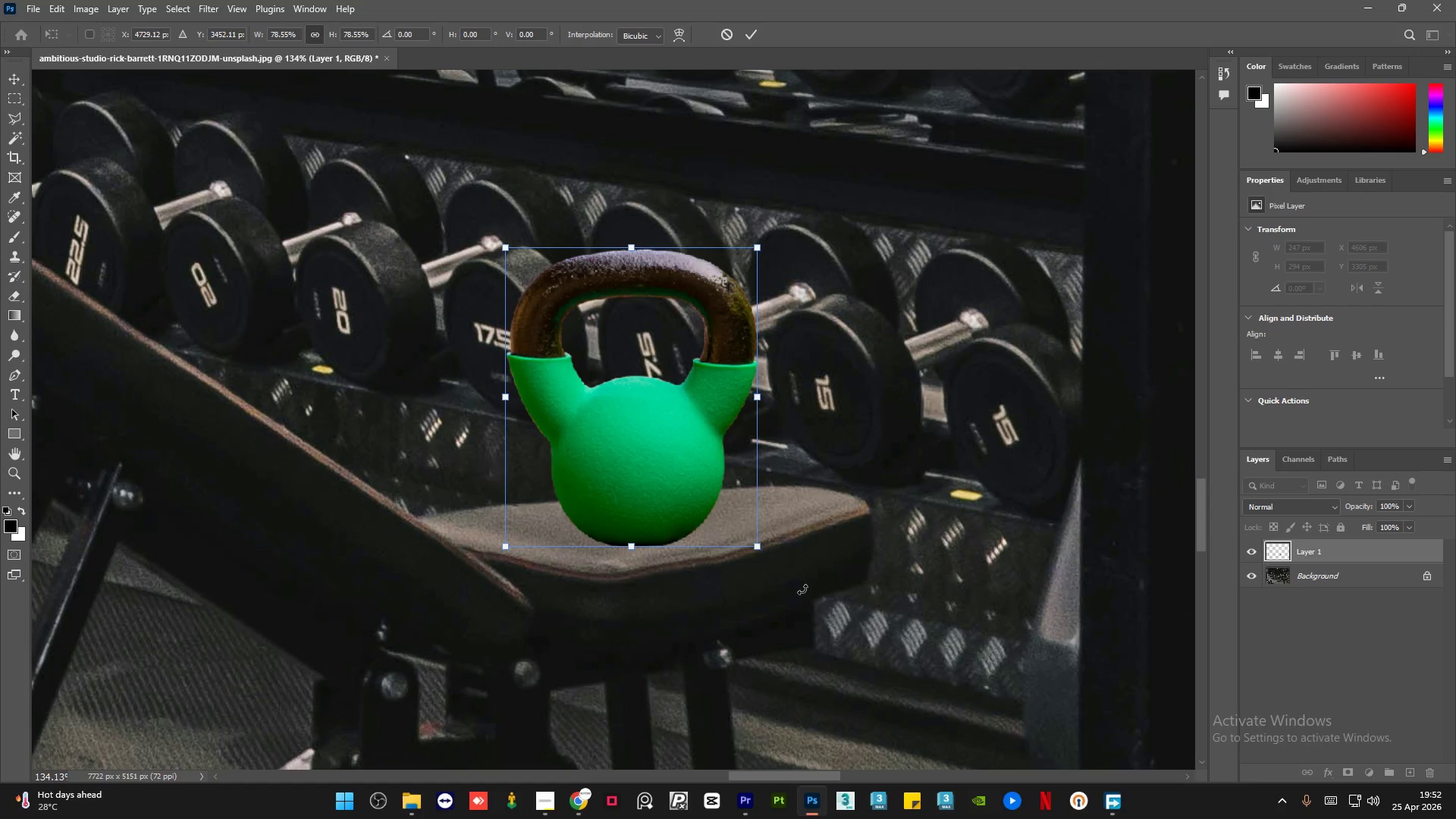 
key(ArrowUp)
 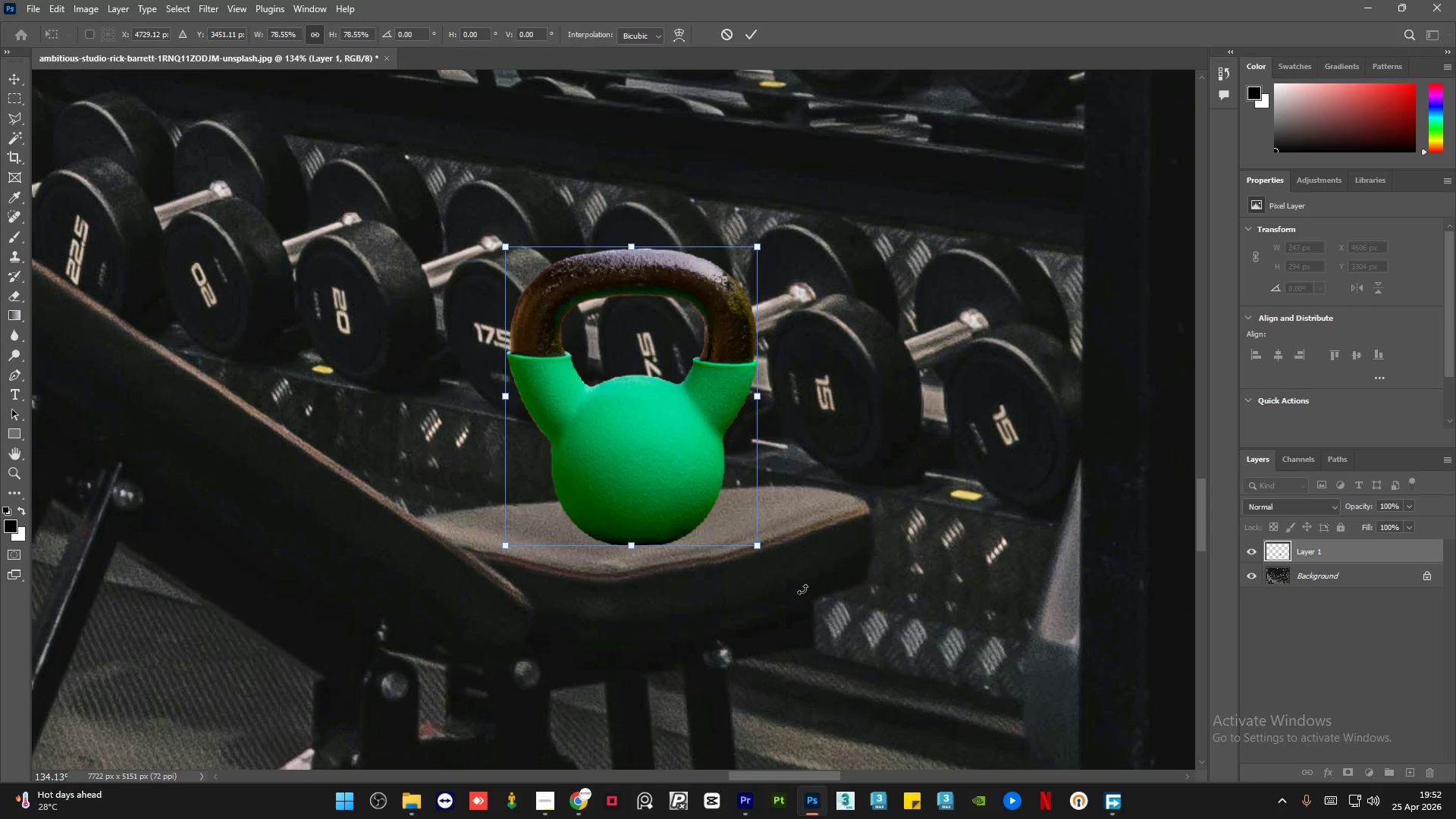 
key(ArrowUp)
 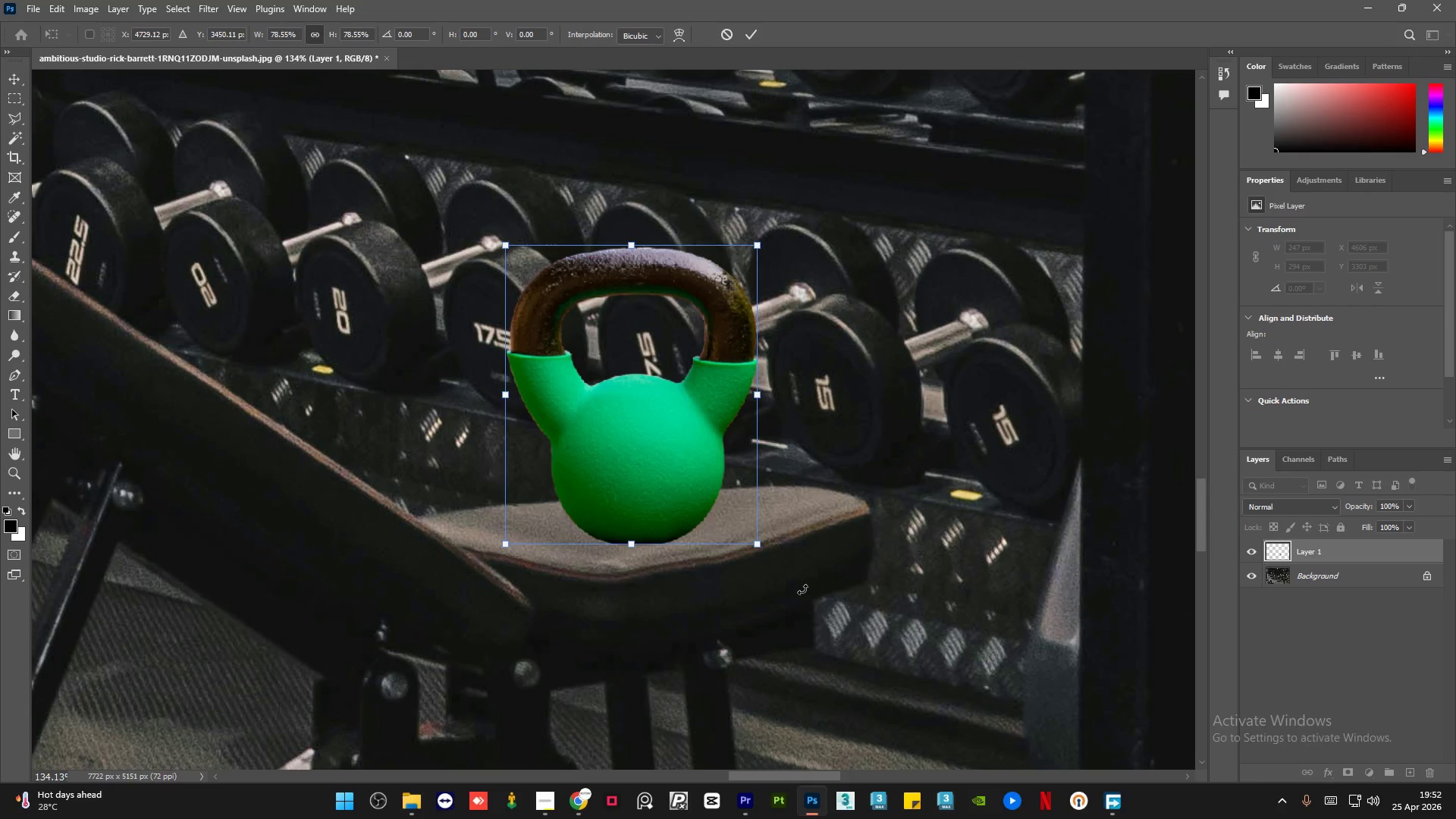 
key(ArrowUp)
 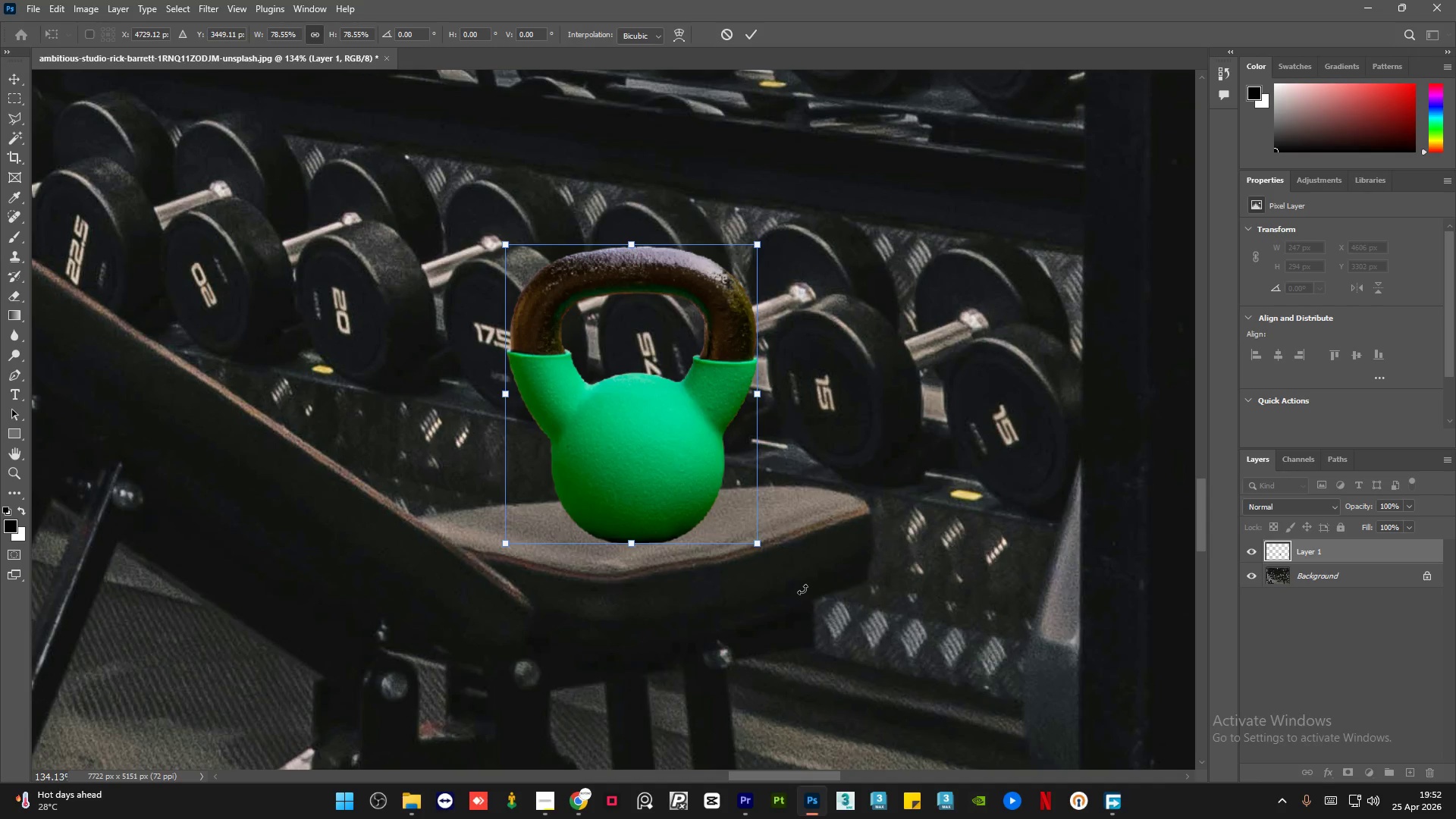 
key(ArrowLeft)
 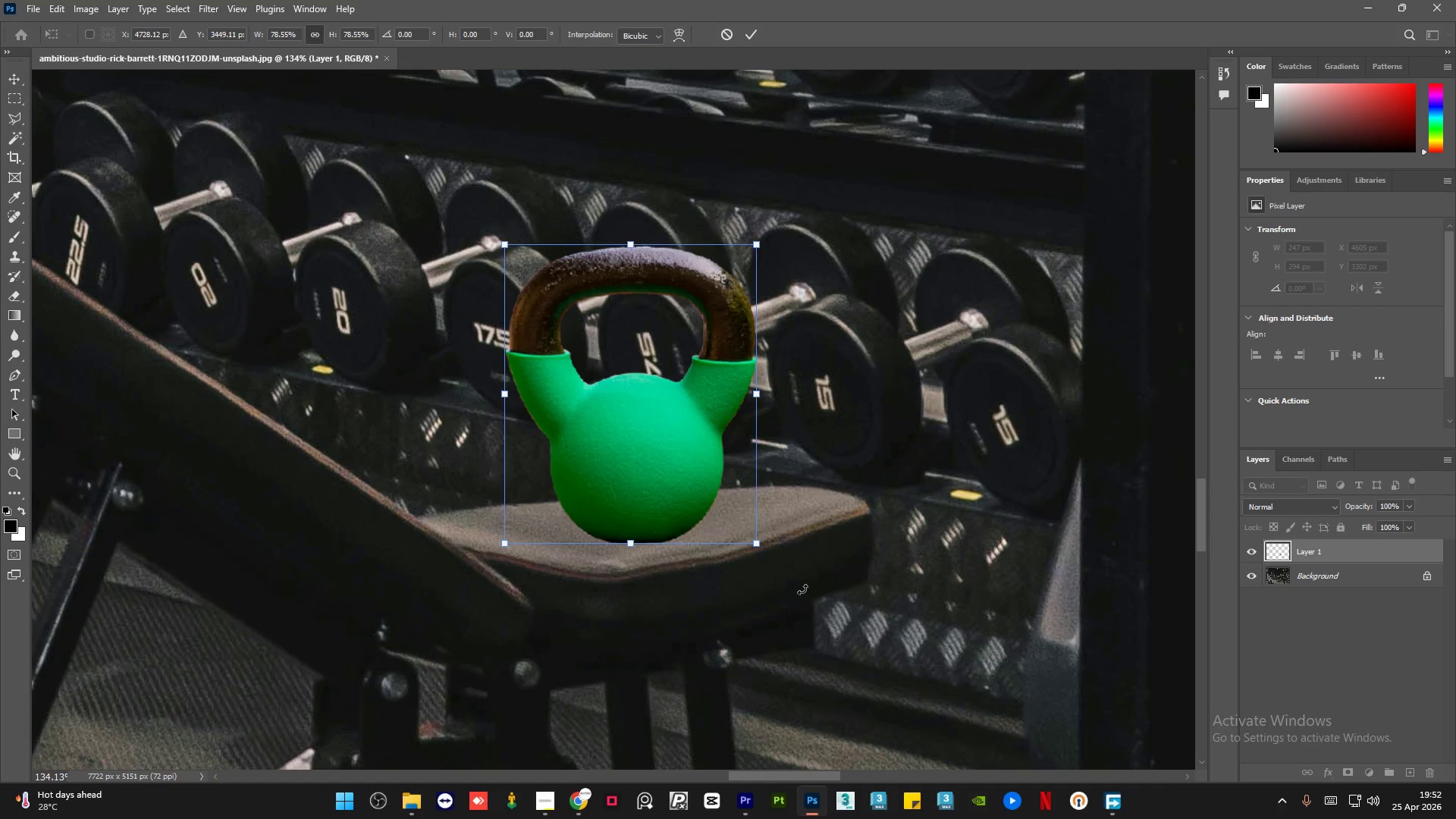 
key(ArrowRight)
 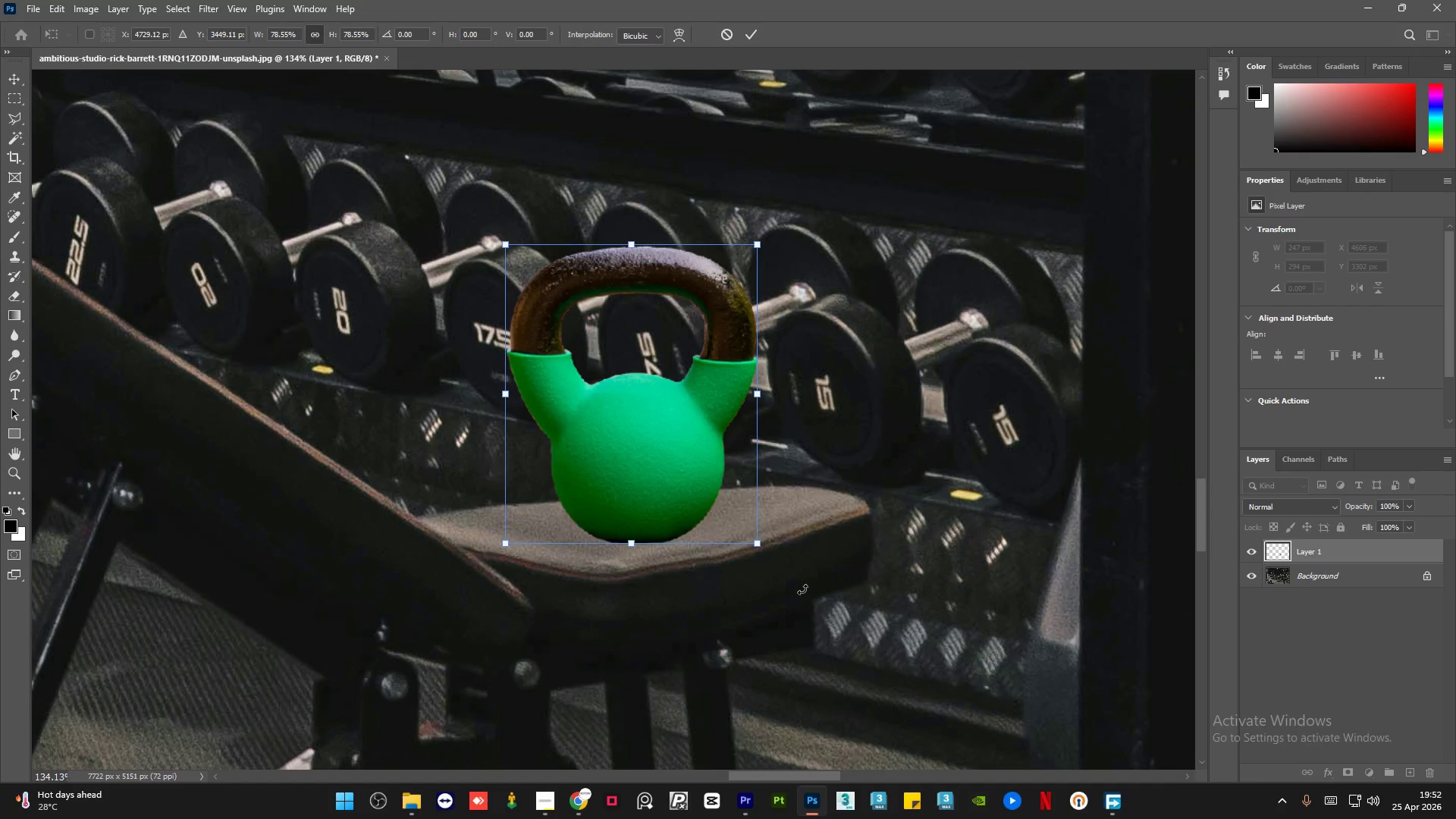 
scroll: coordinate [646, 542], scroll_direction: up, amount: 5.0
 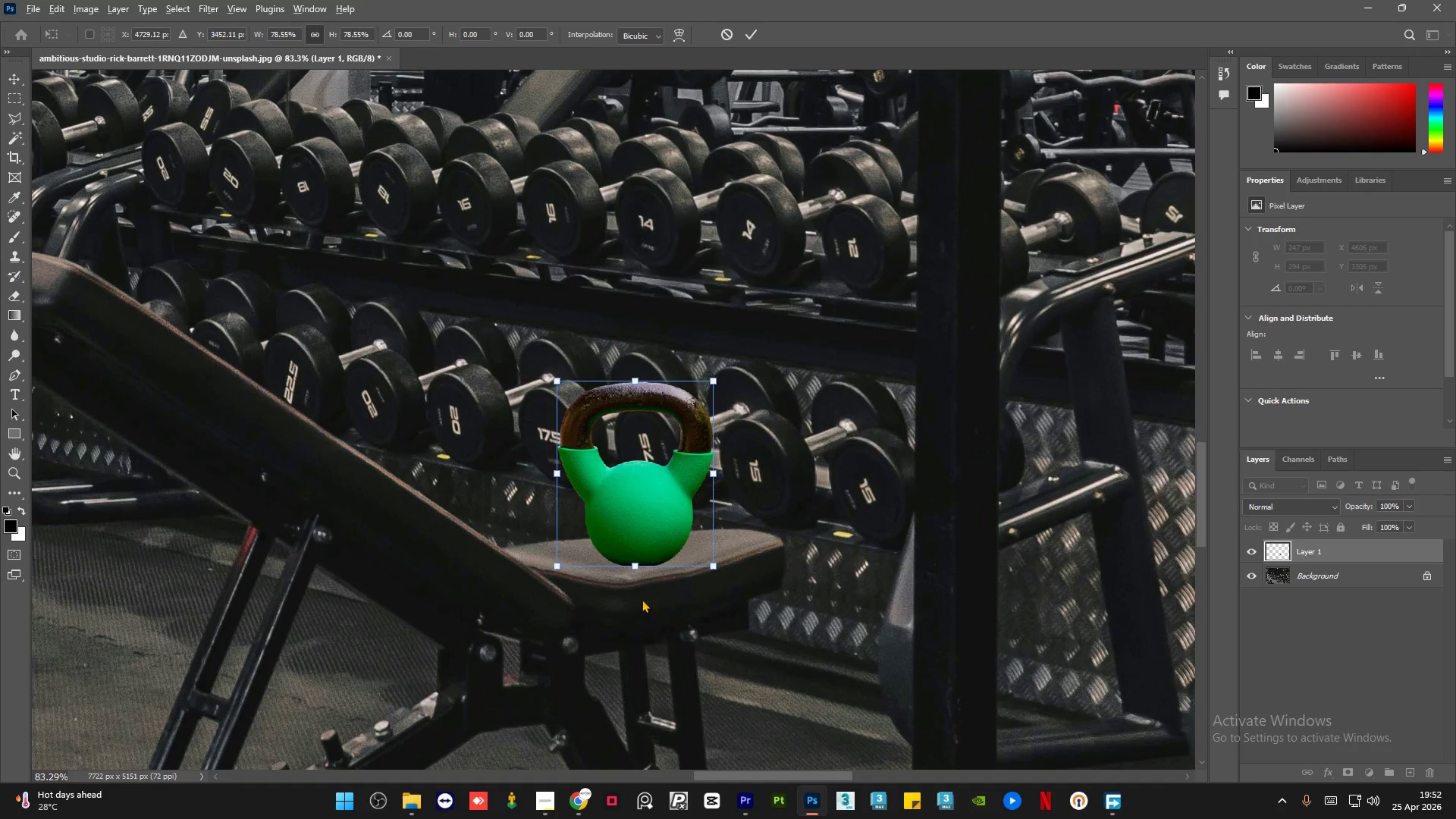 
key(ArrowRight)
 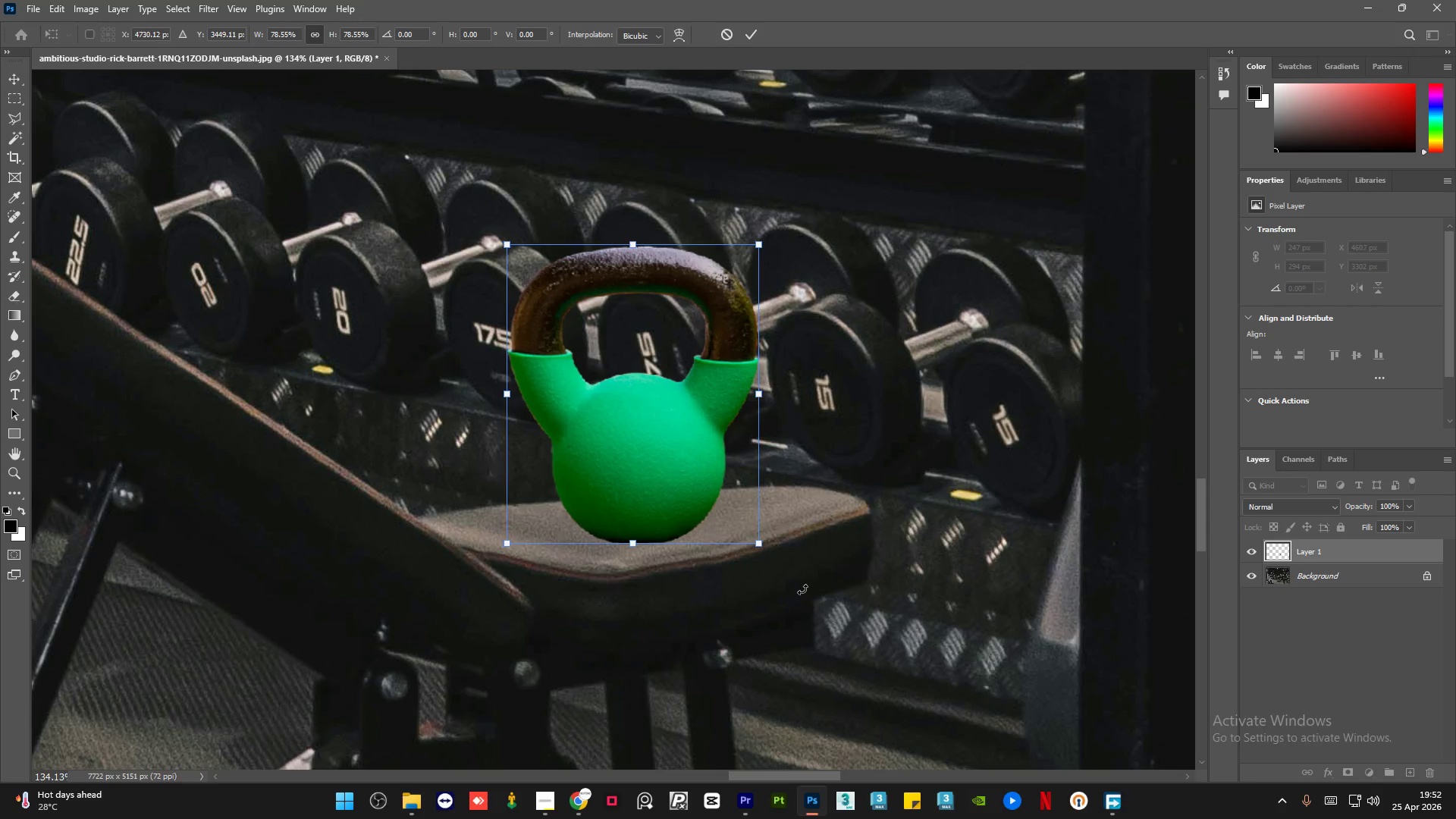 
key(ArrowRight)
 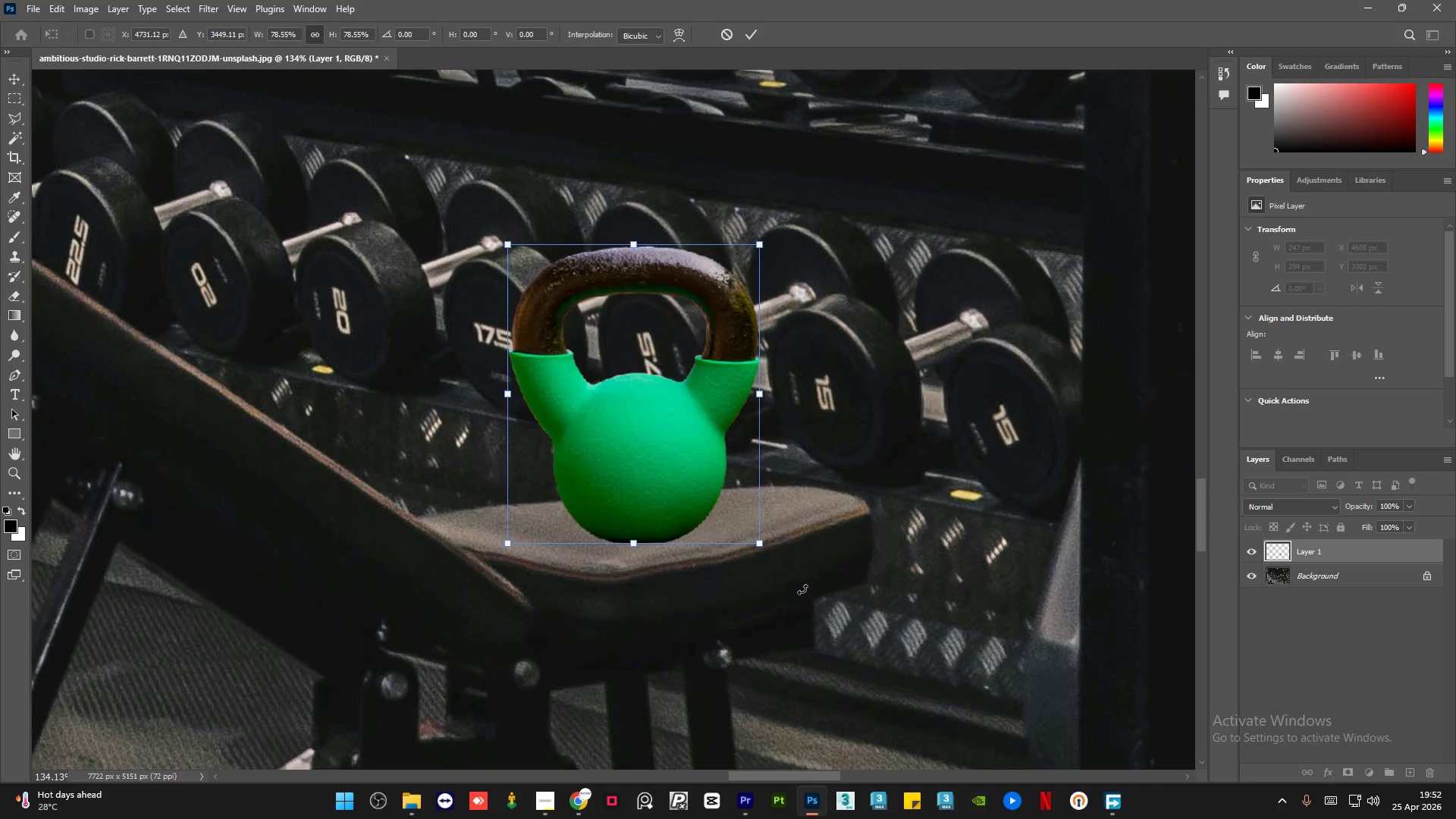 
key(ArrowRight)
 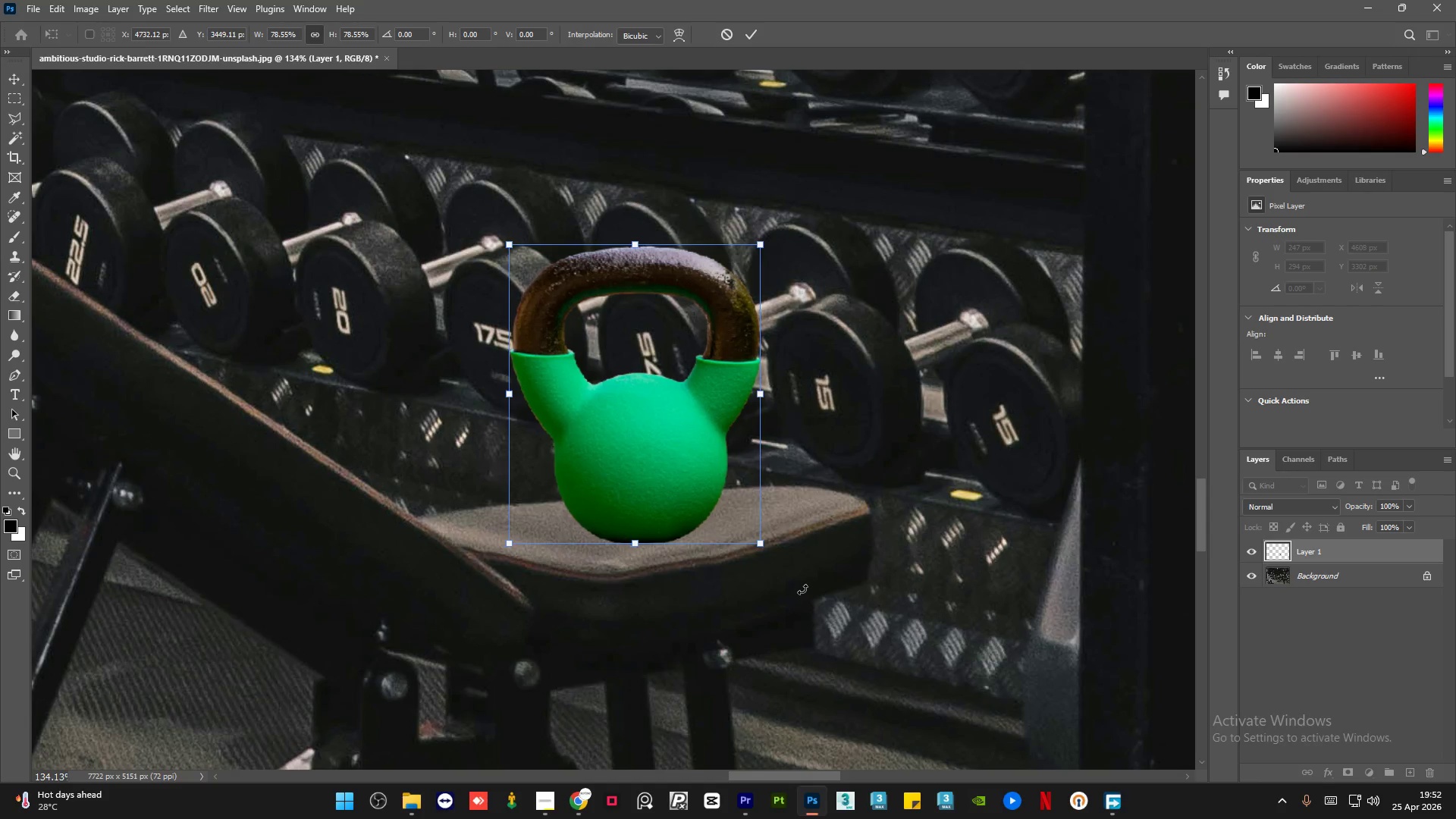 
key(ArrowRight)
 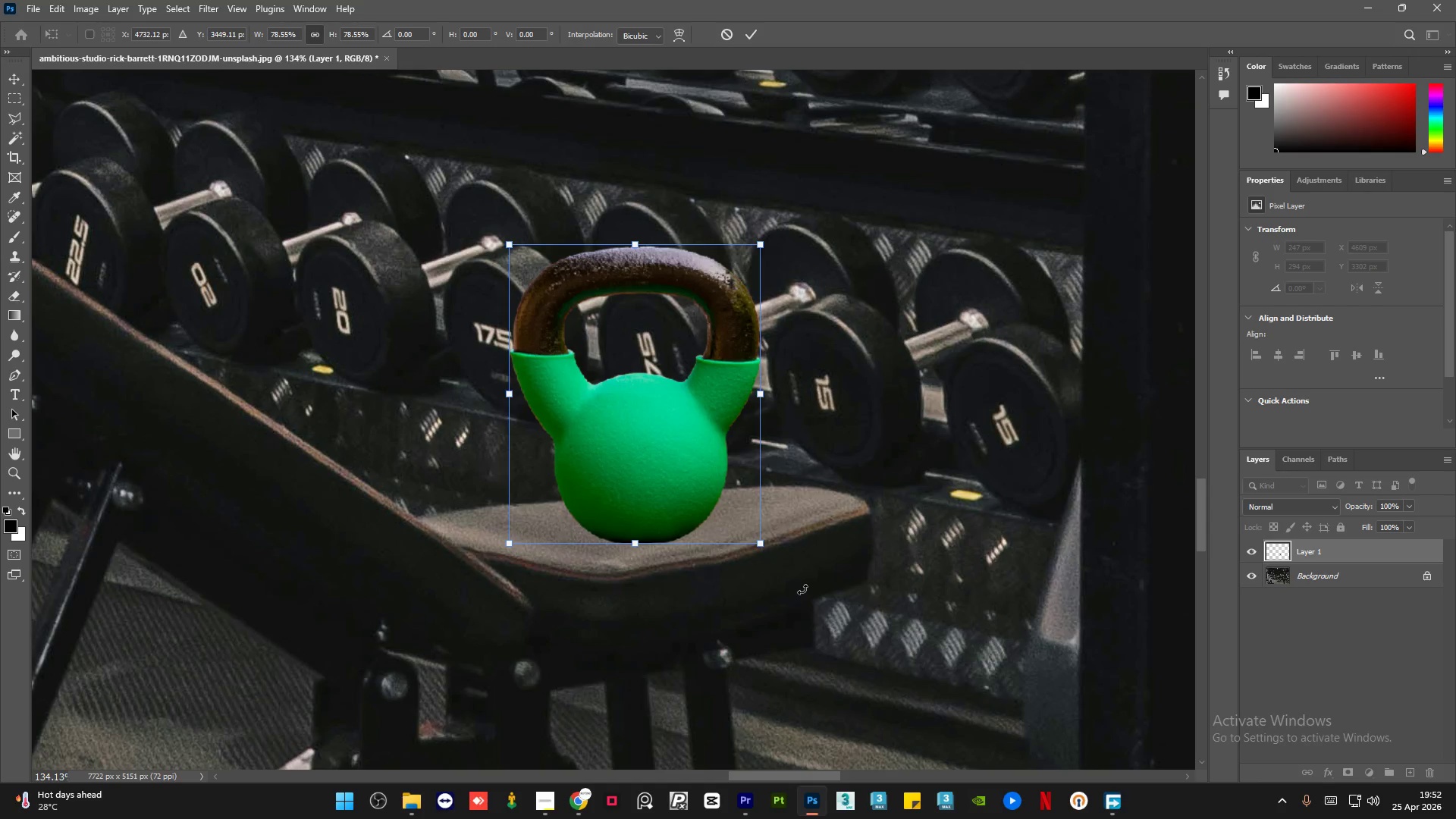 
key(ArrowRight)
 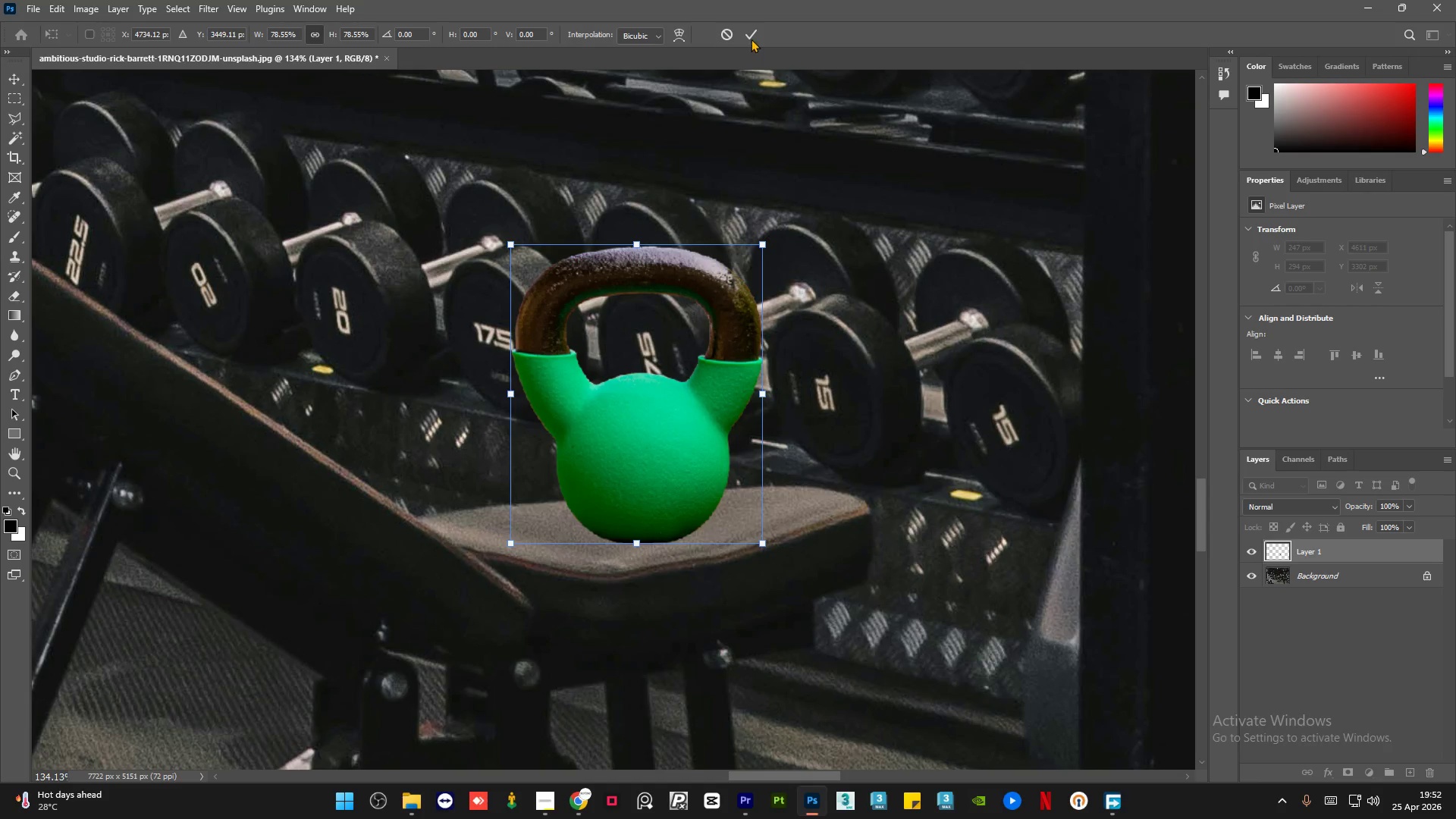 
scroll: coordinate [642, 599], scroll_direction: up, amount: 5.0
 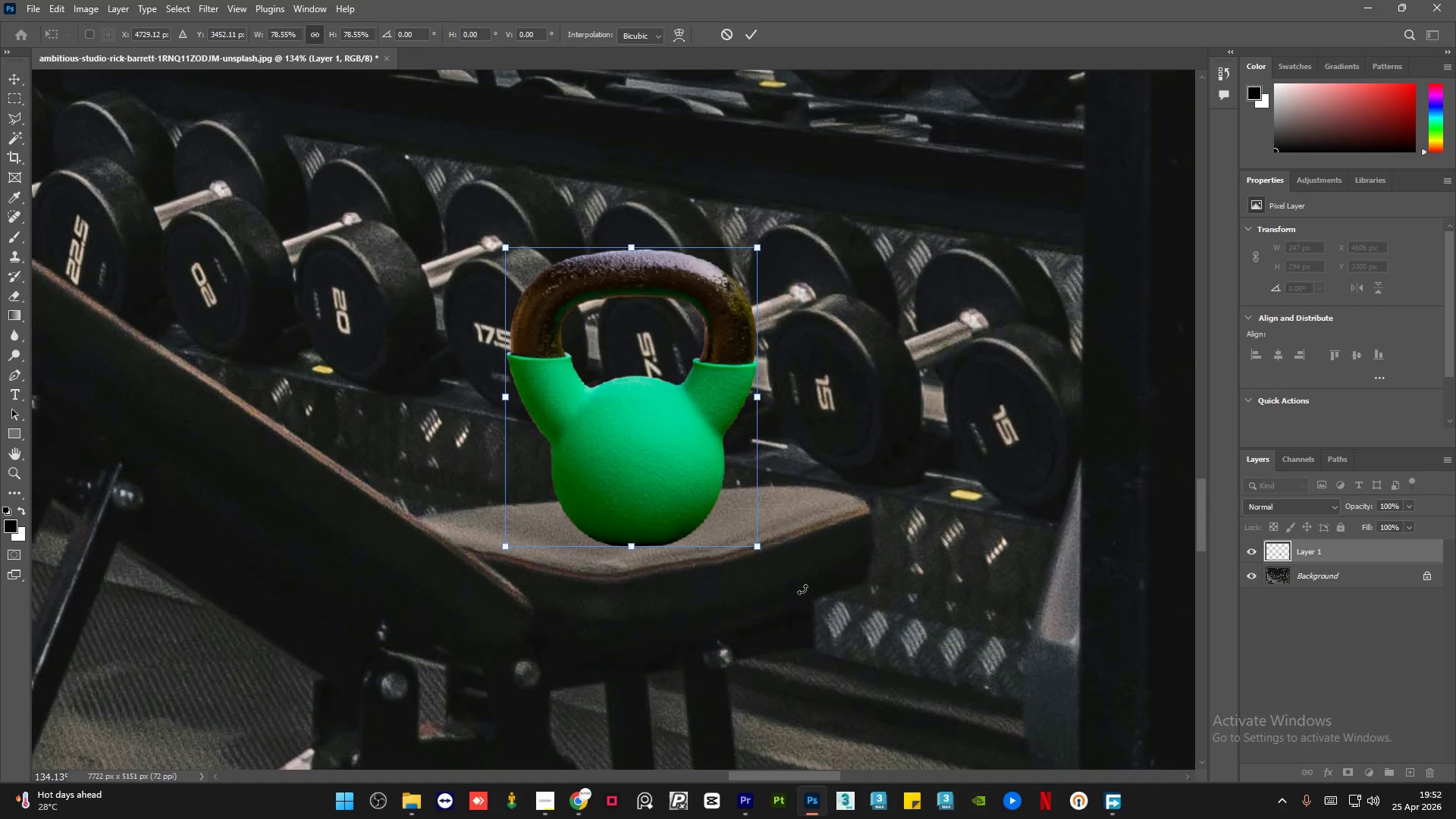 
left_click([750, 30])
 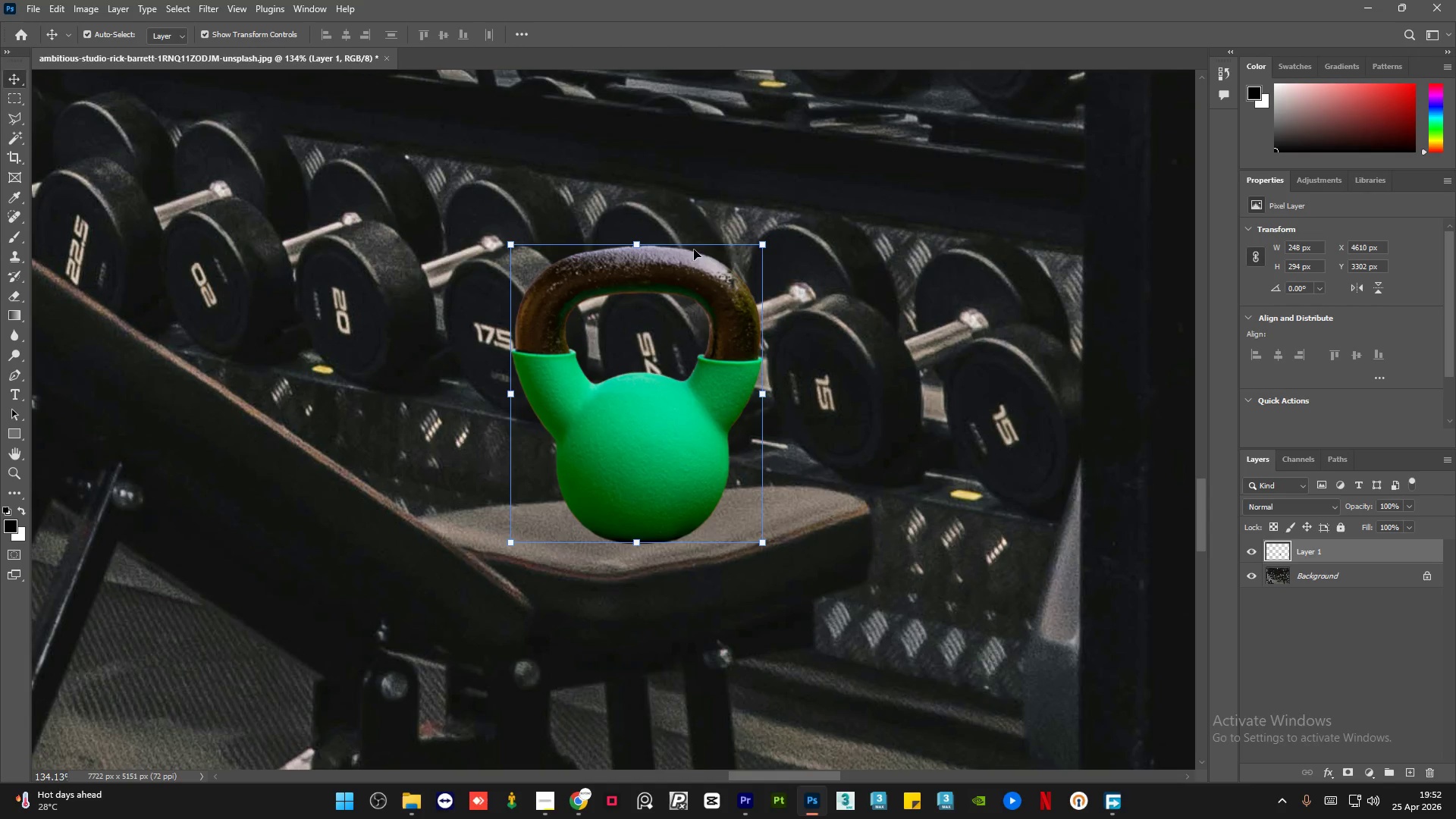 
hold_key(key=AltLeft, duration=2.08)
 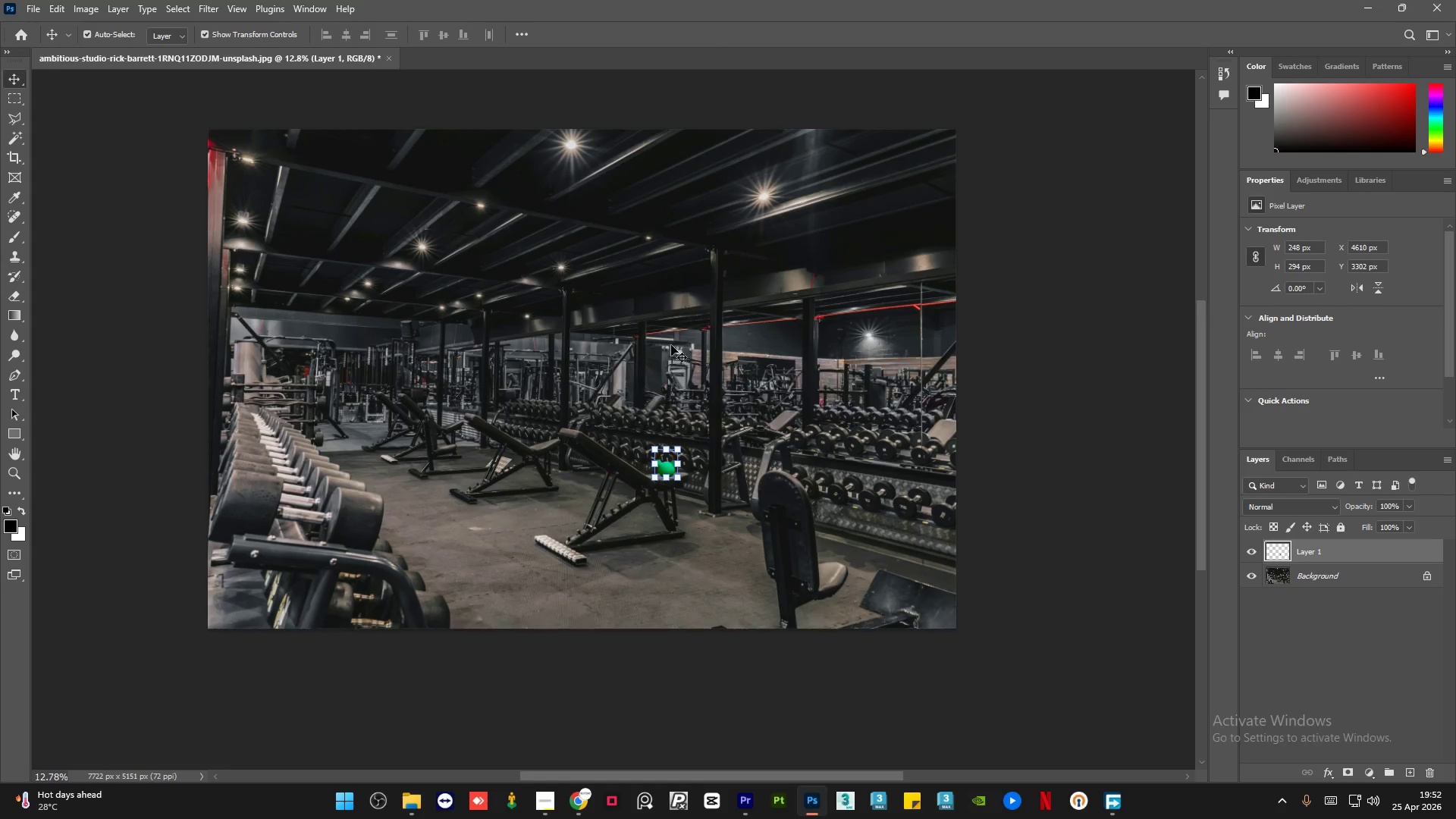 
left_click([1038, 300])
 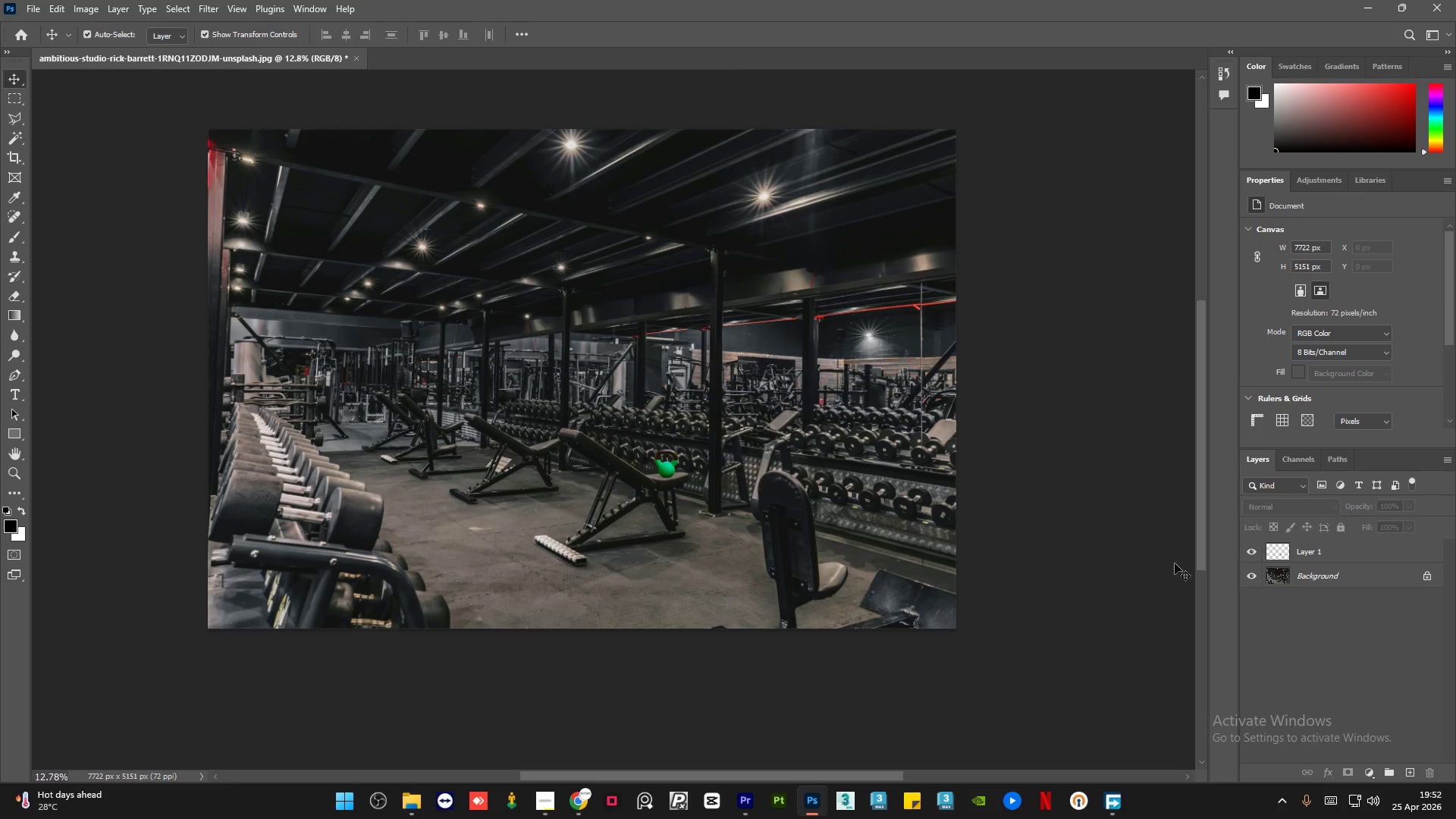 
left_click([1348, 550])
 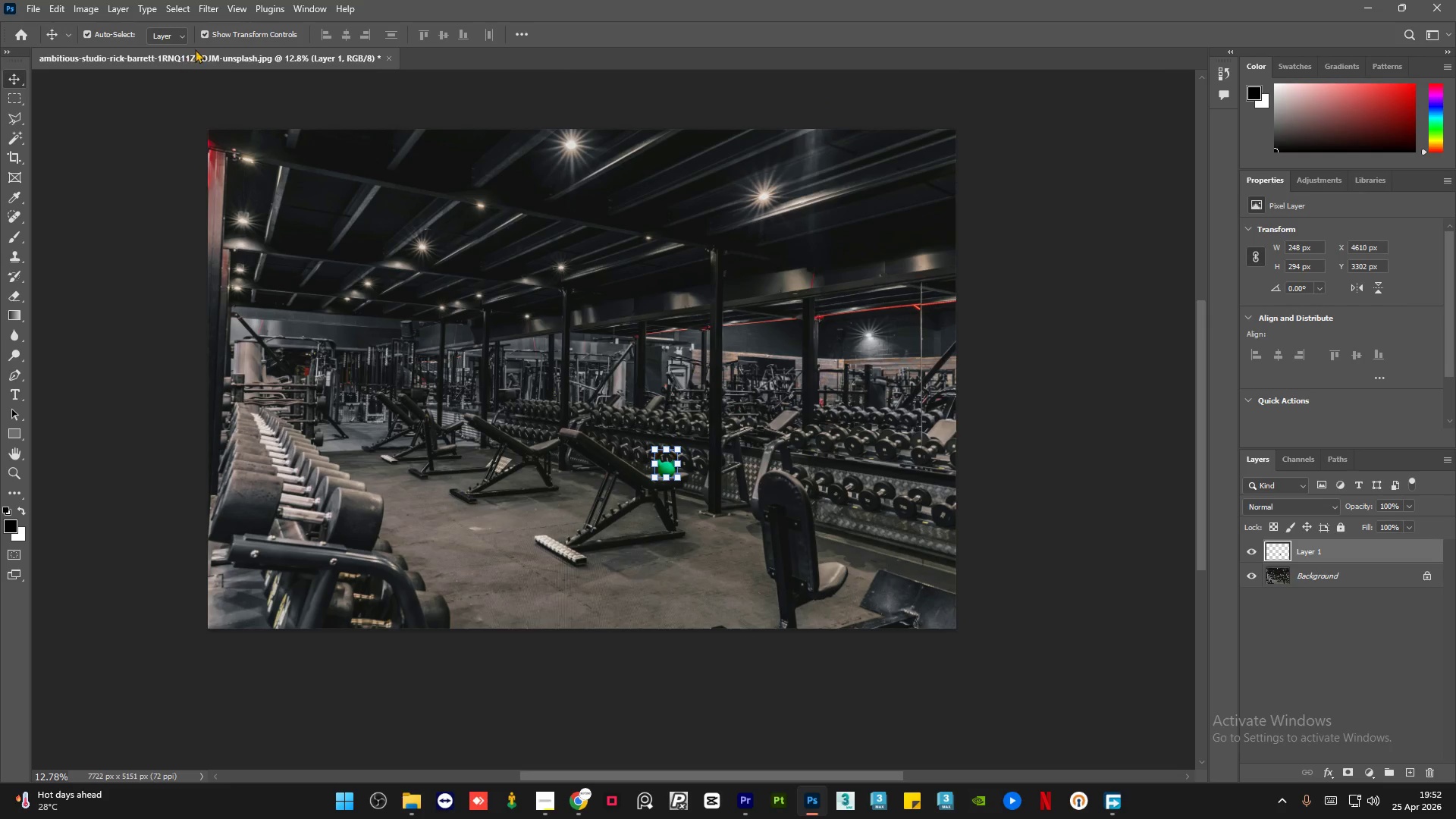 
scroll: coordinate [666, 350], scroll_direction: down, amount: 15.0
 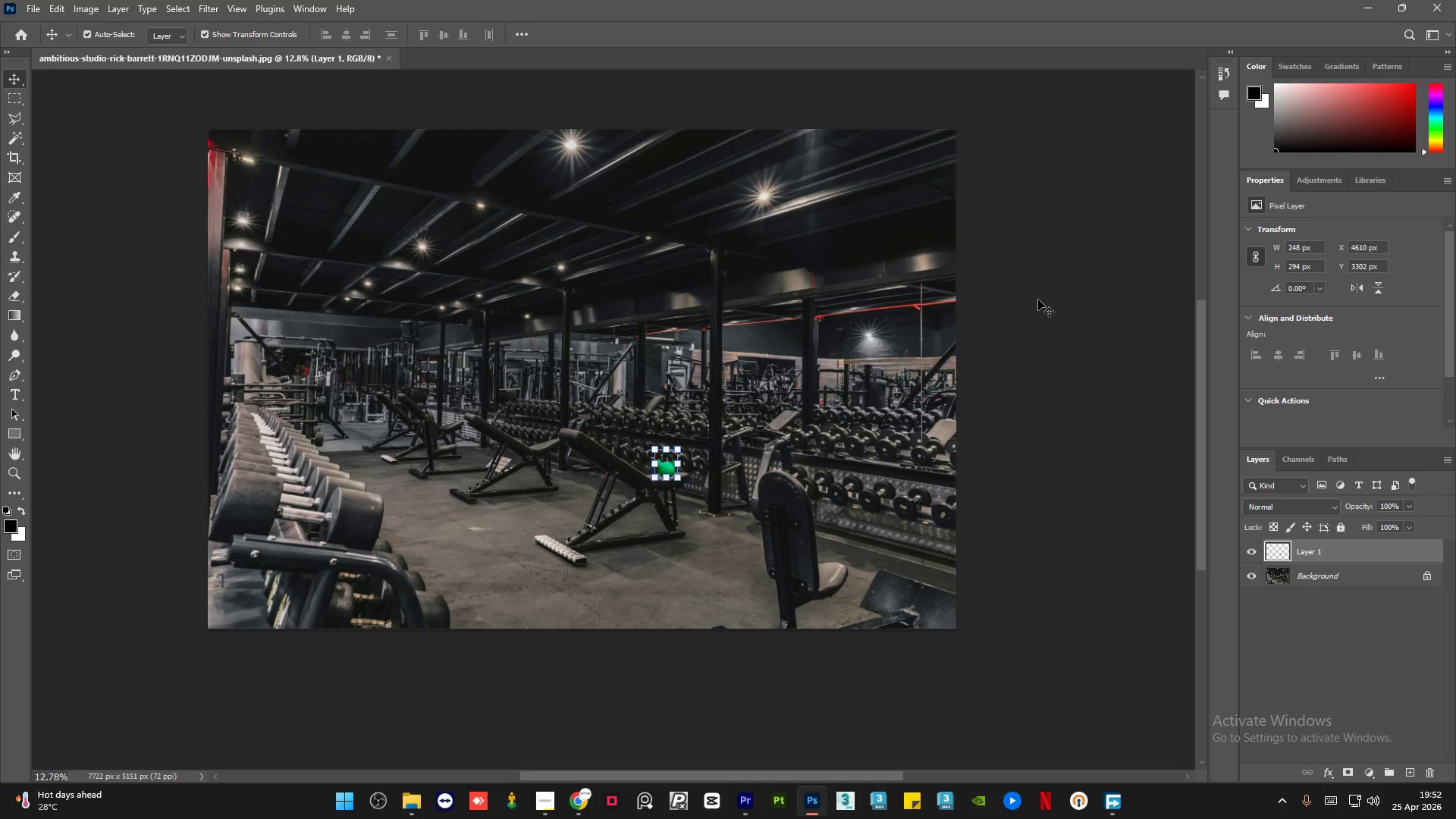 
left_click([207, 36])
 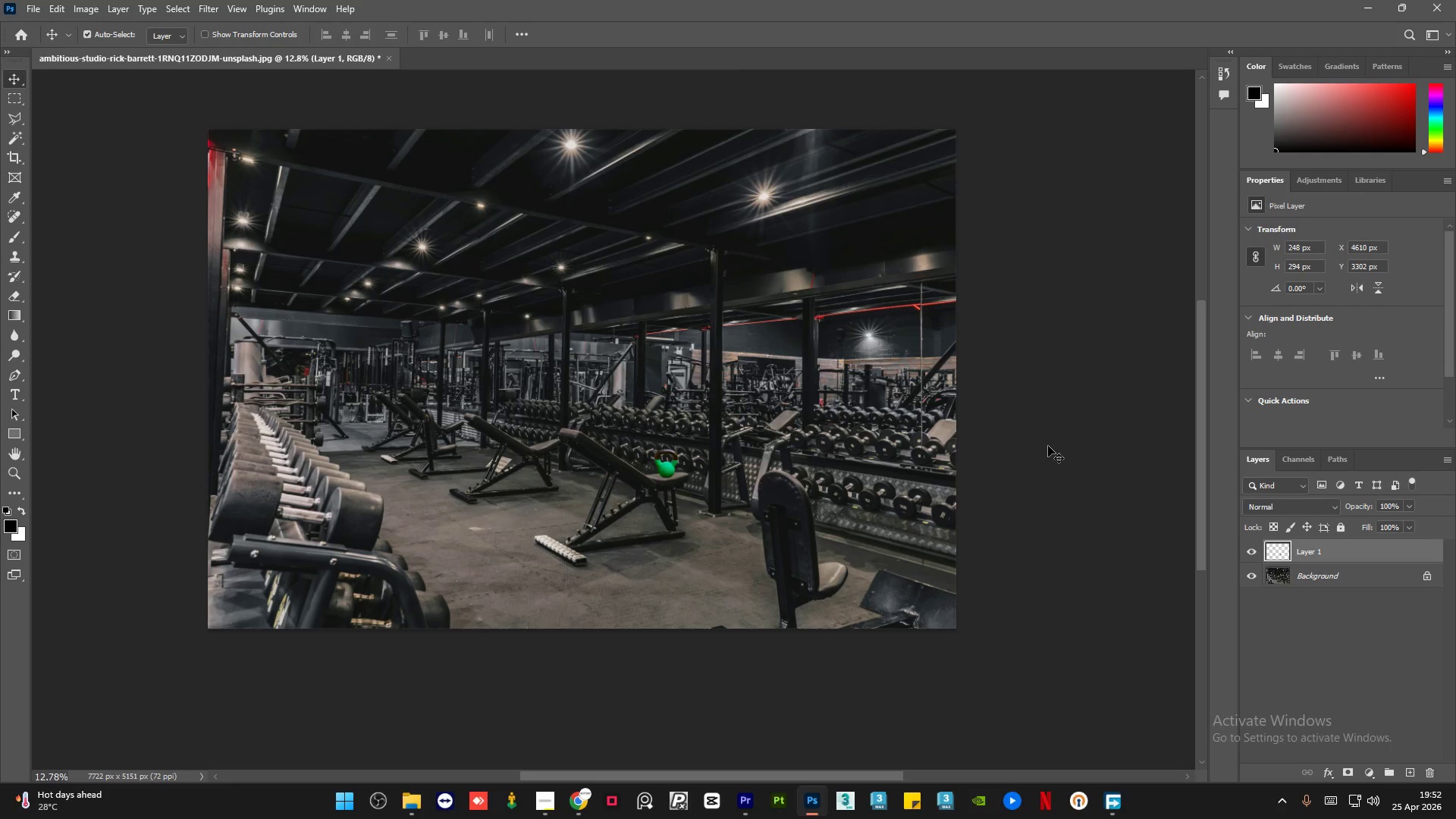 
key(ArrowLeft)
 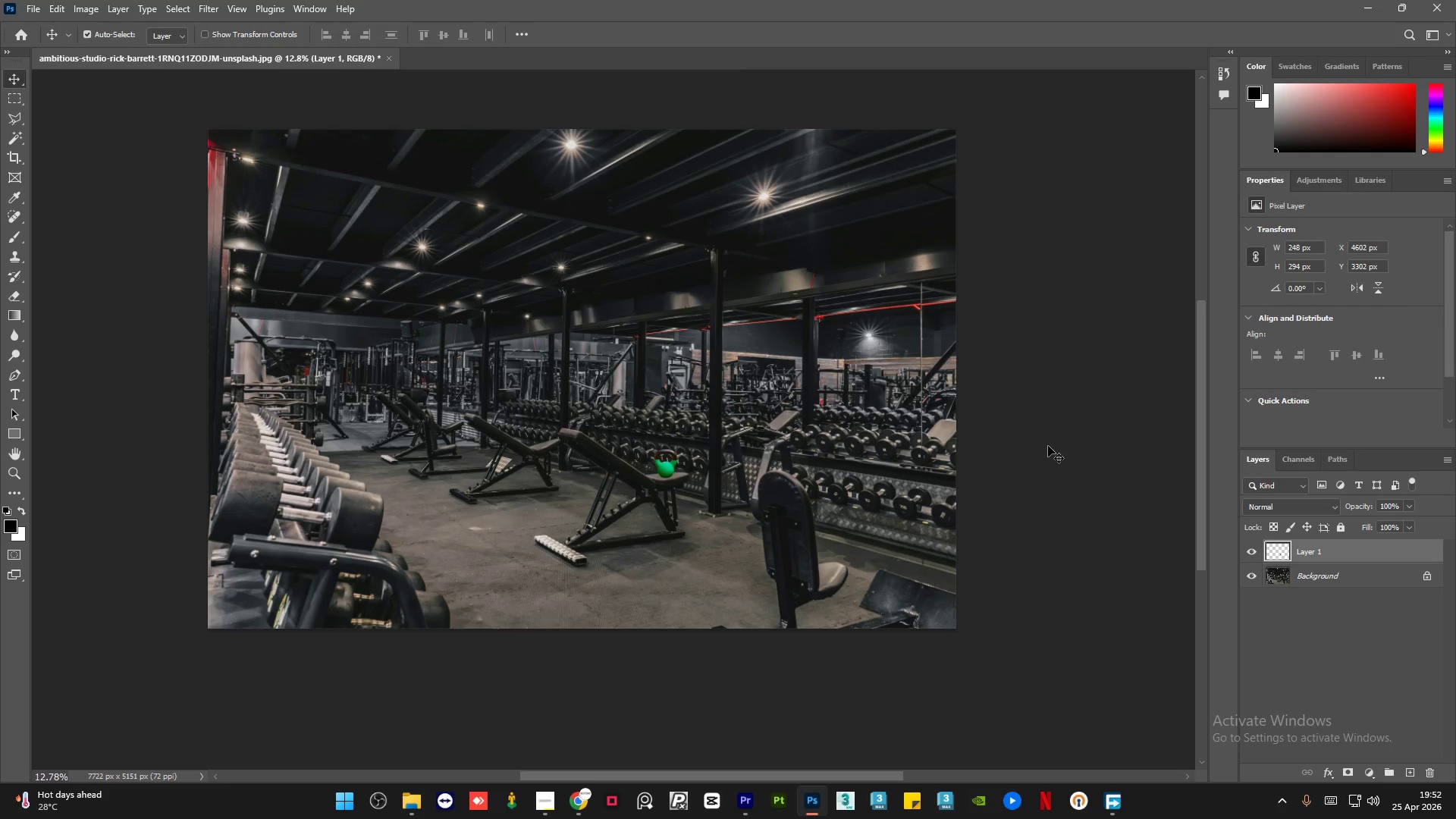 
key(ArrowLeft)
 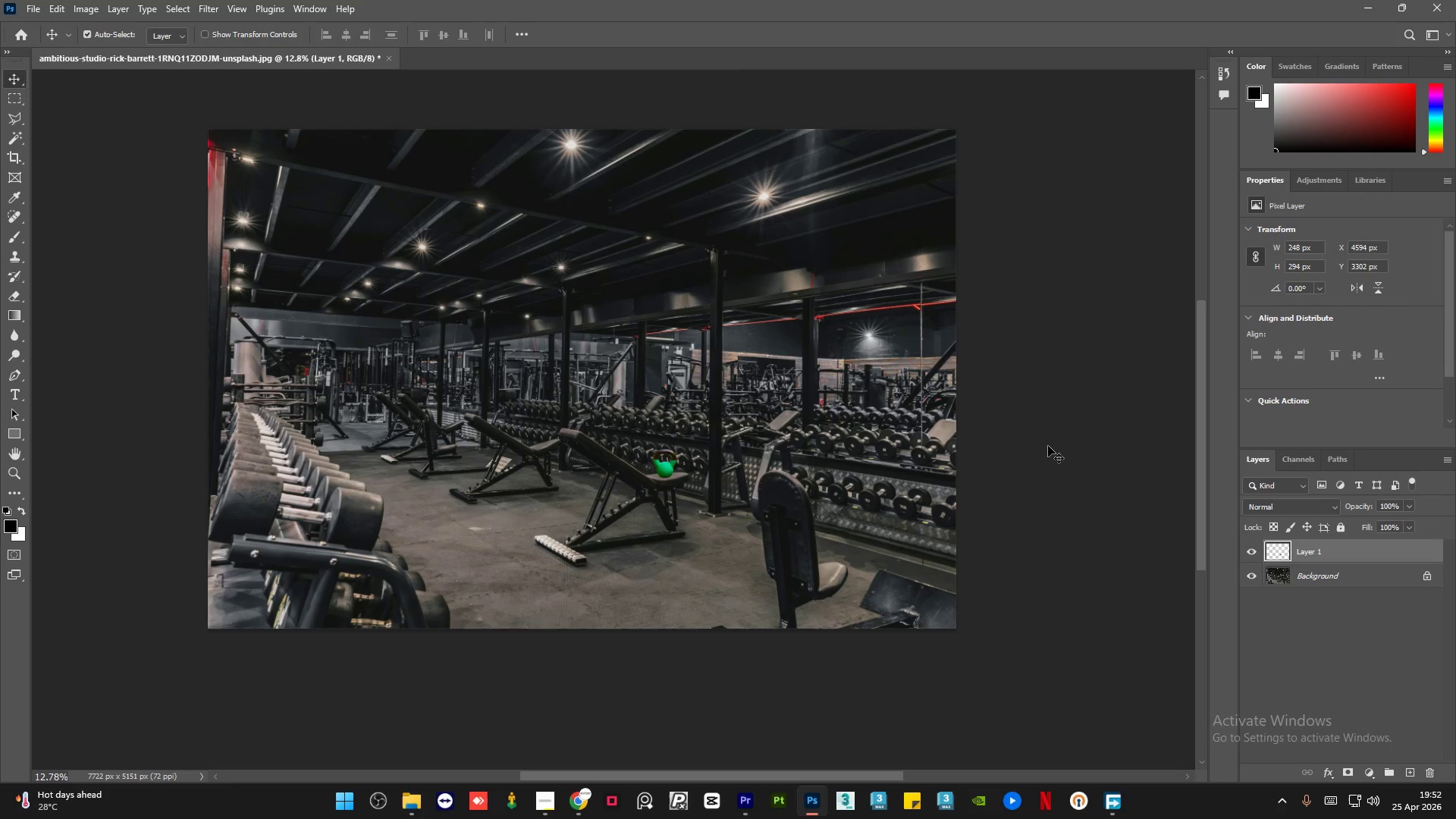 
key(ArrowLeft)
 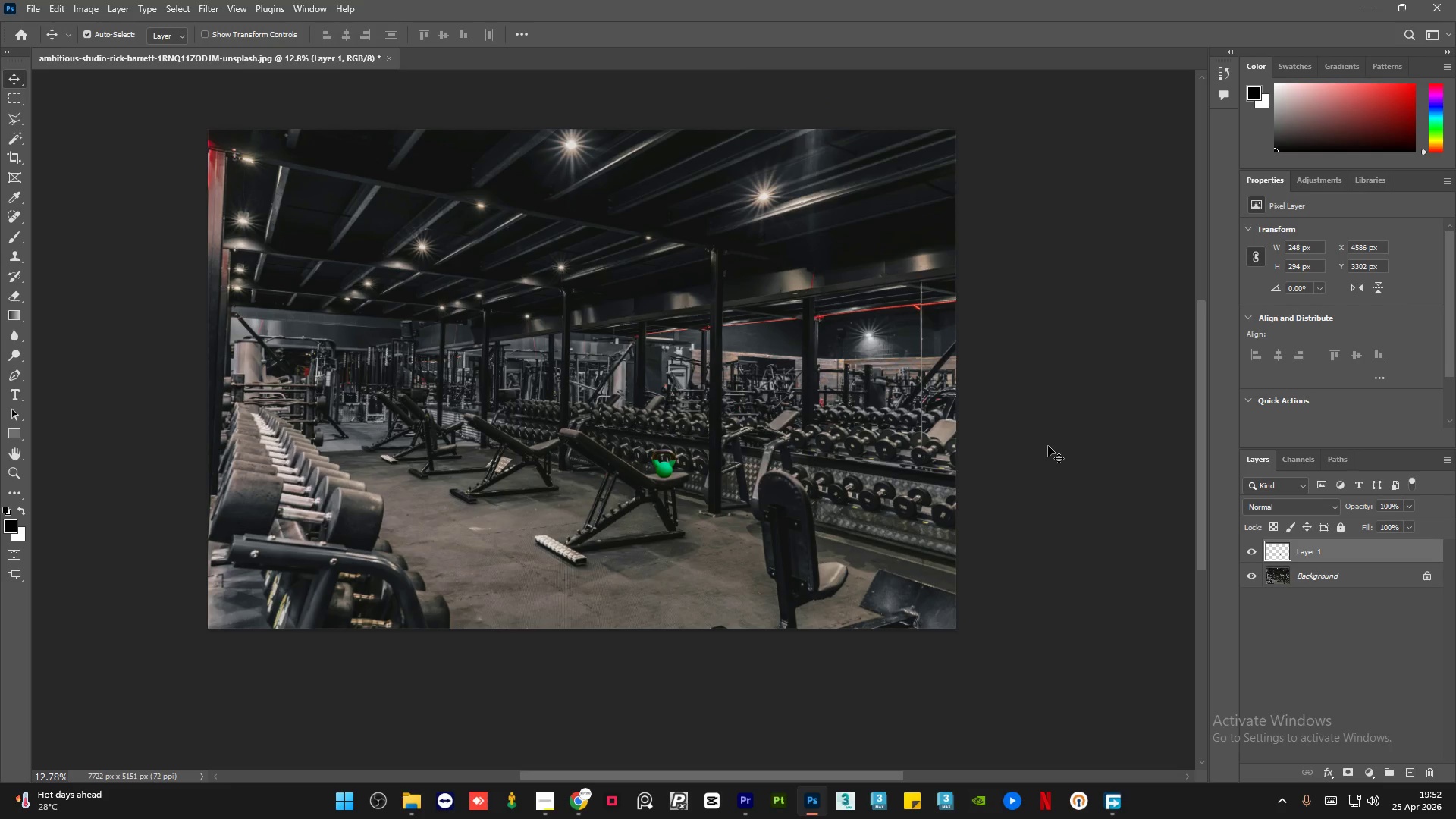 
key(ArrowRight)
 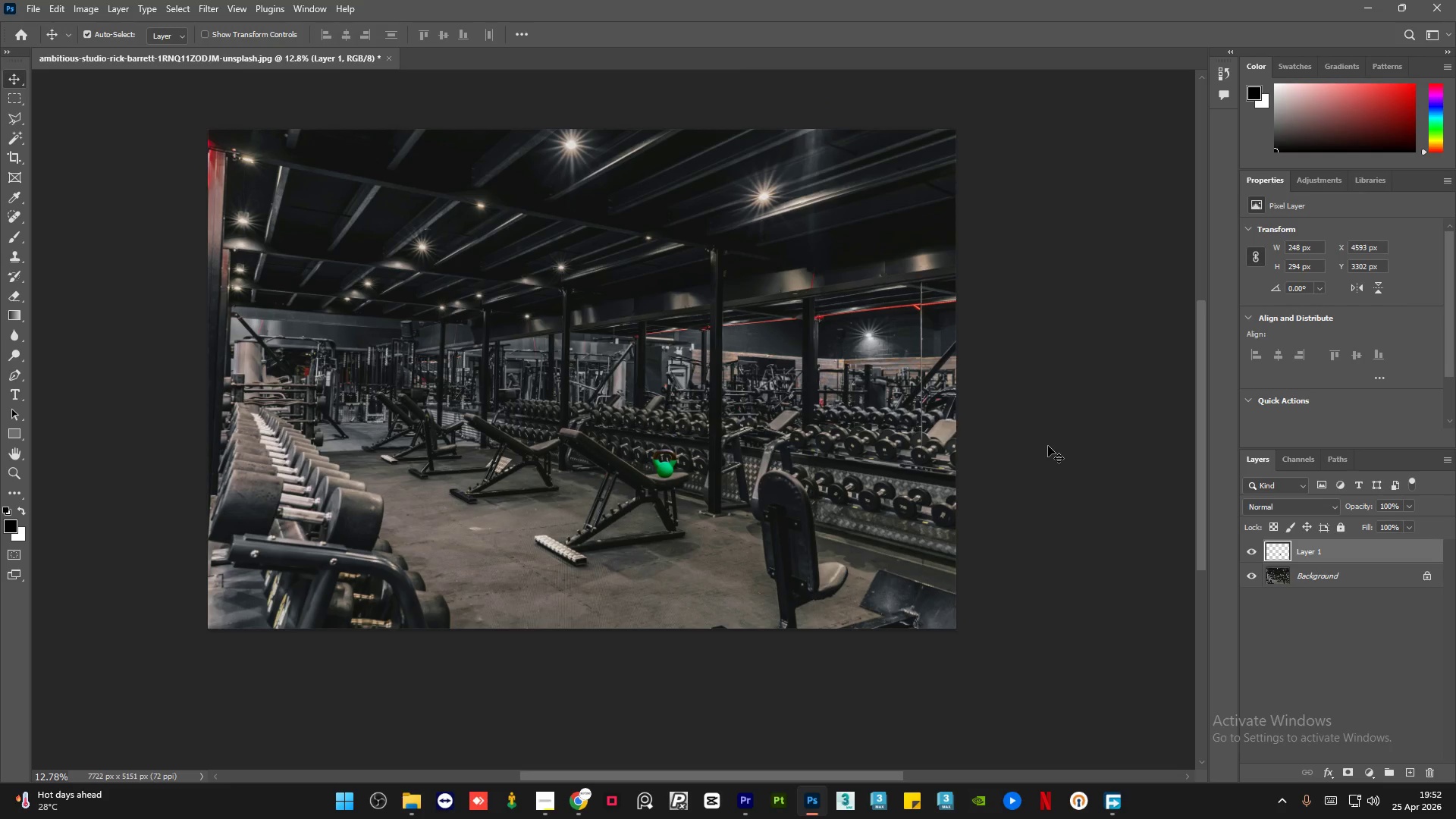 
left_click([1048, 446])
 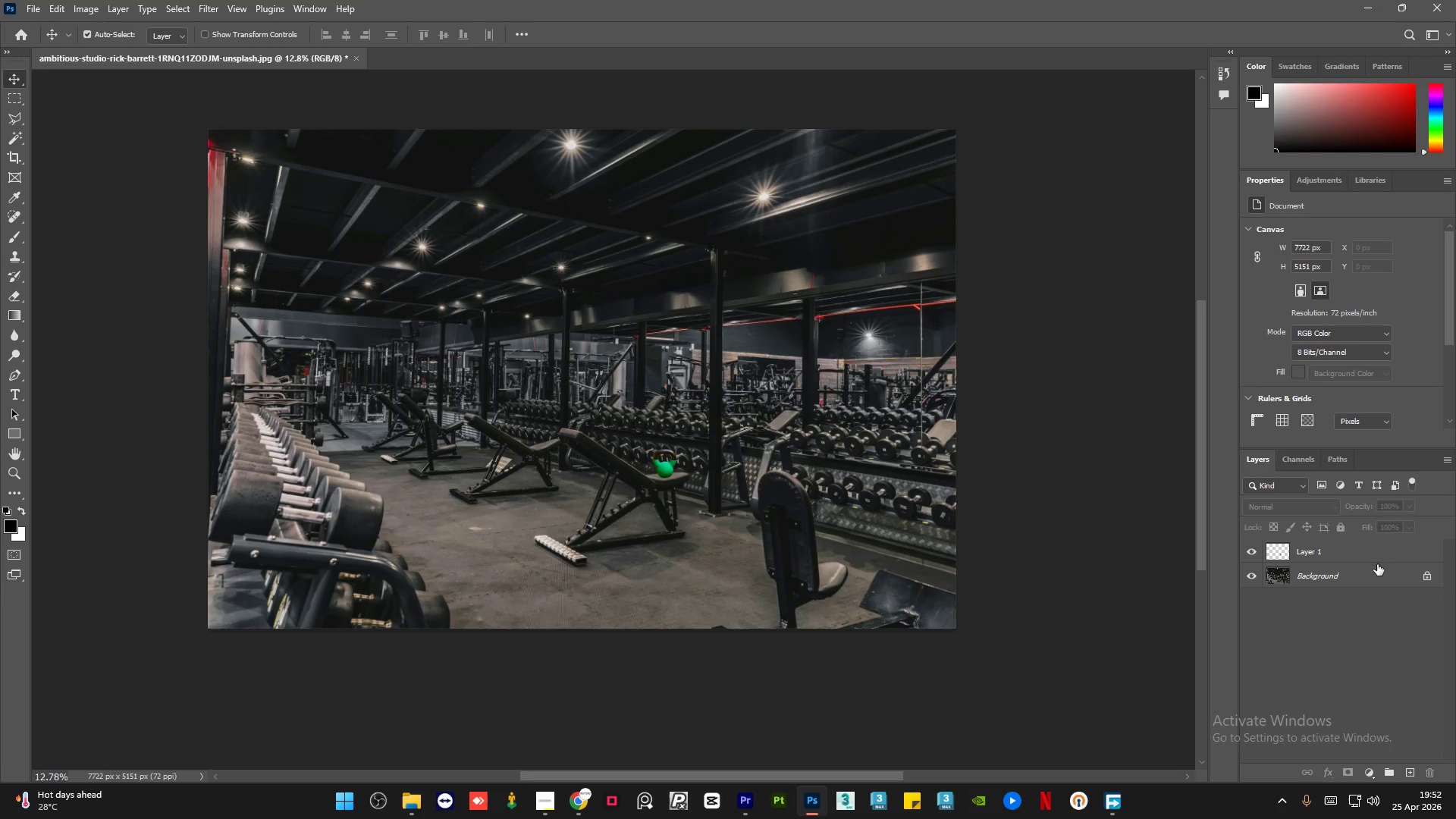 
wait(5.2)
 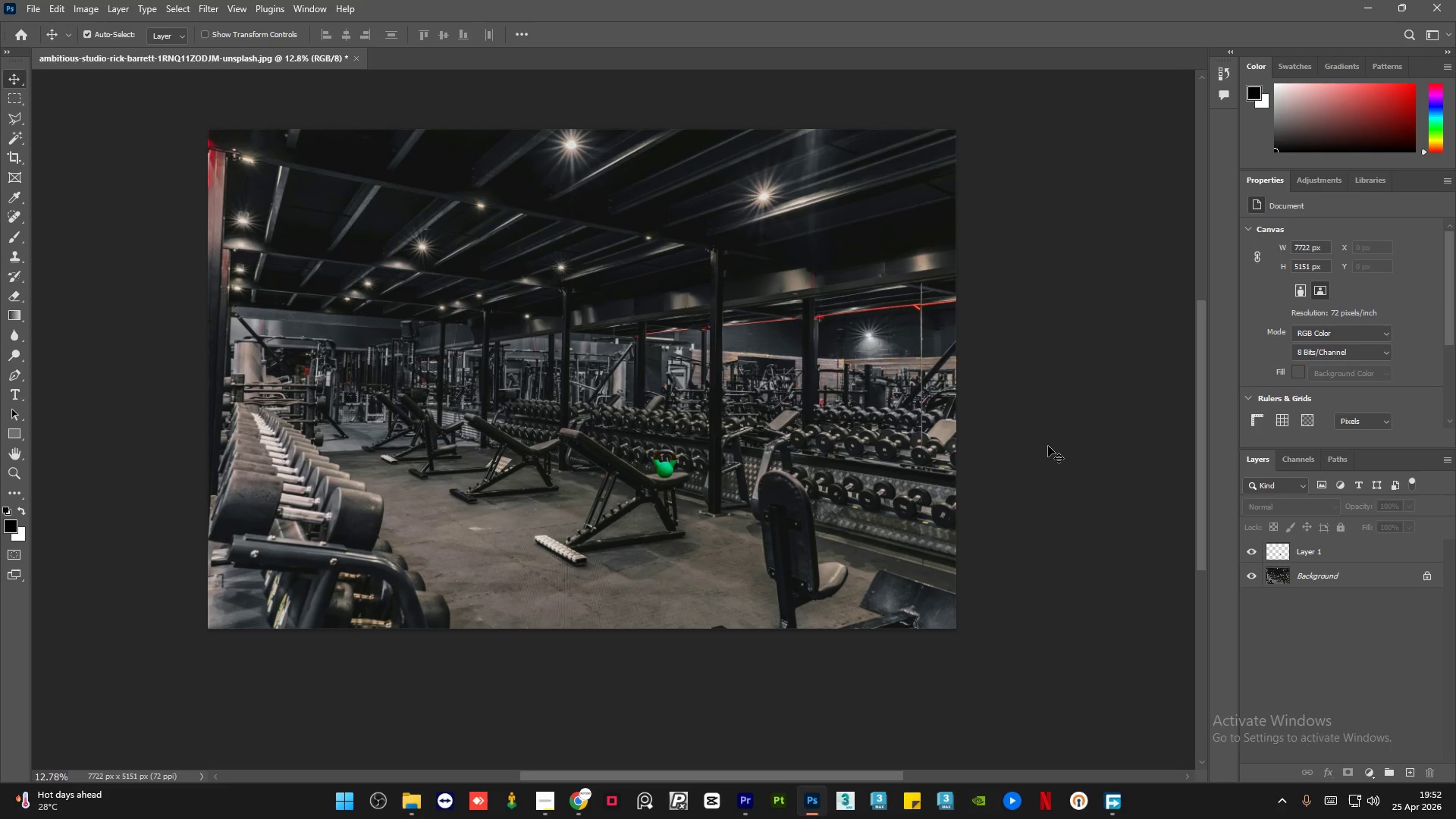 
double_click([1388, 579])
 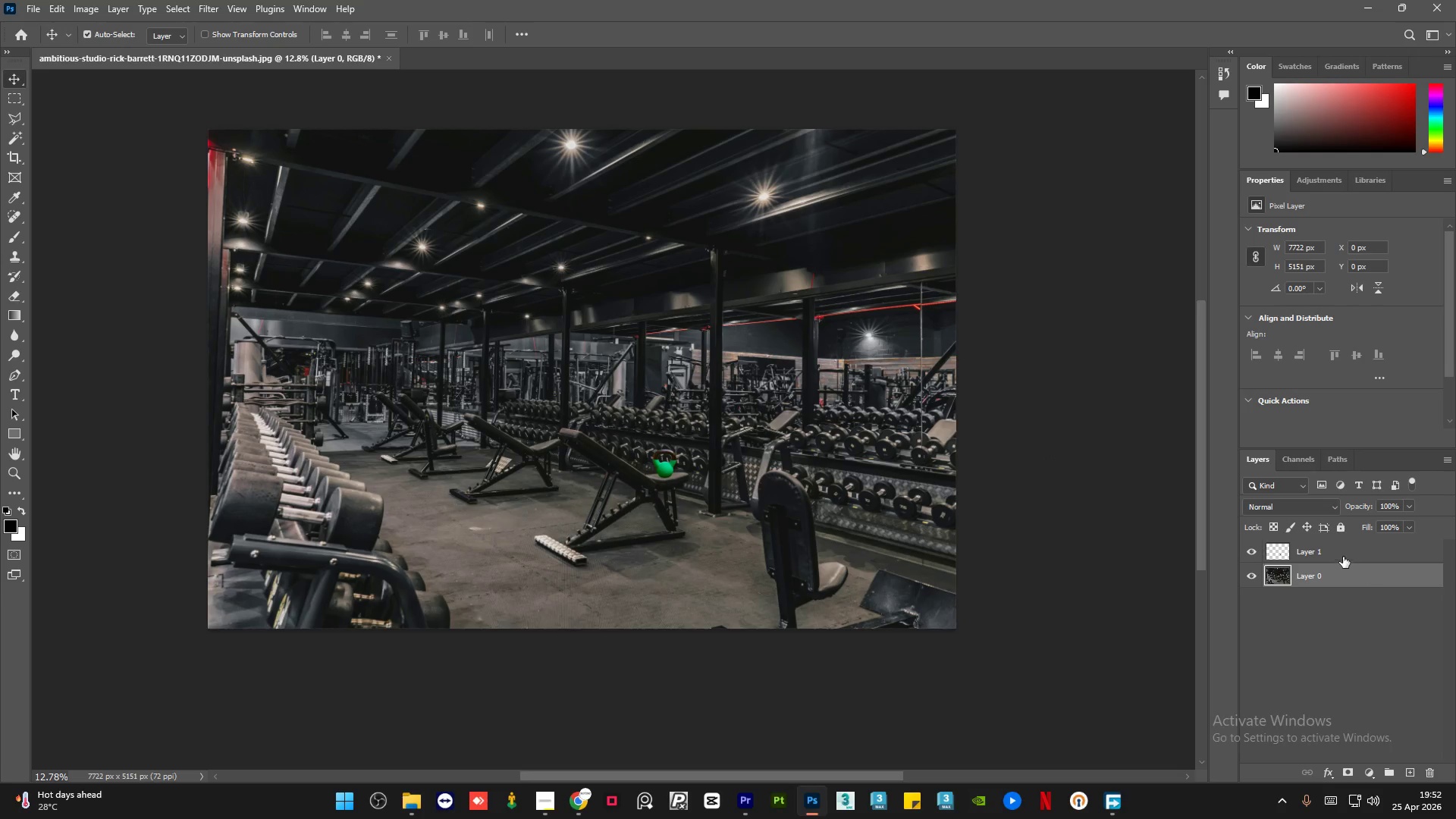 
hold_key(key=ControlLeft, duration=0.53)
triple_click([1343, 557])
 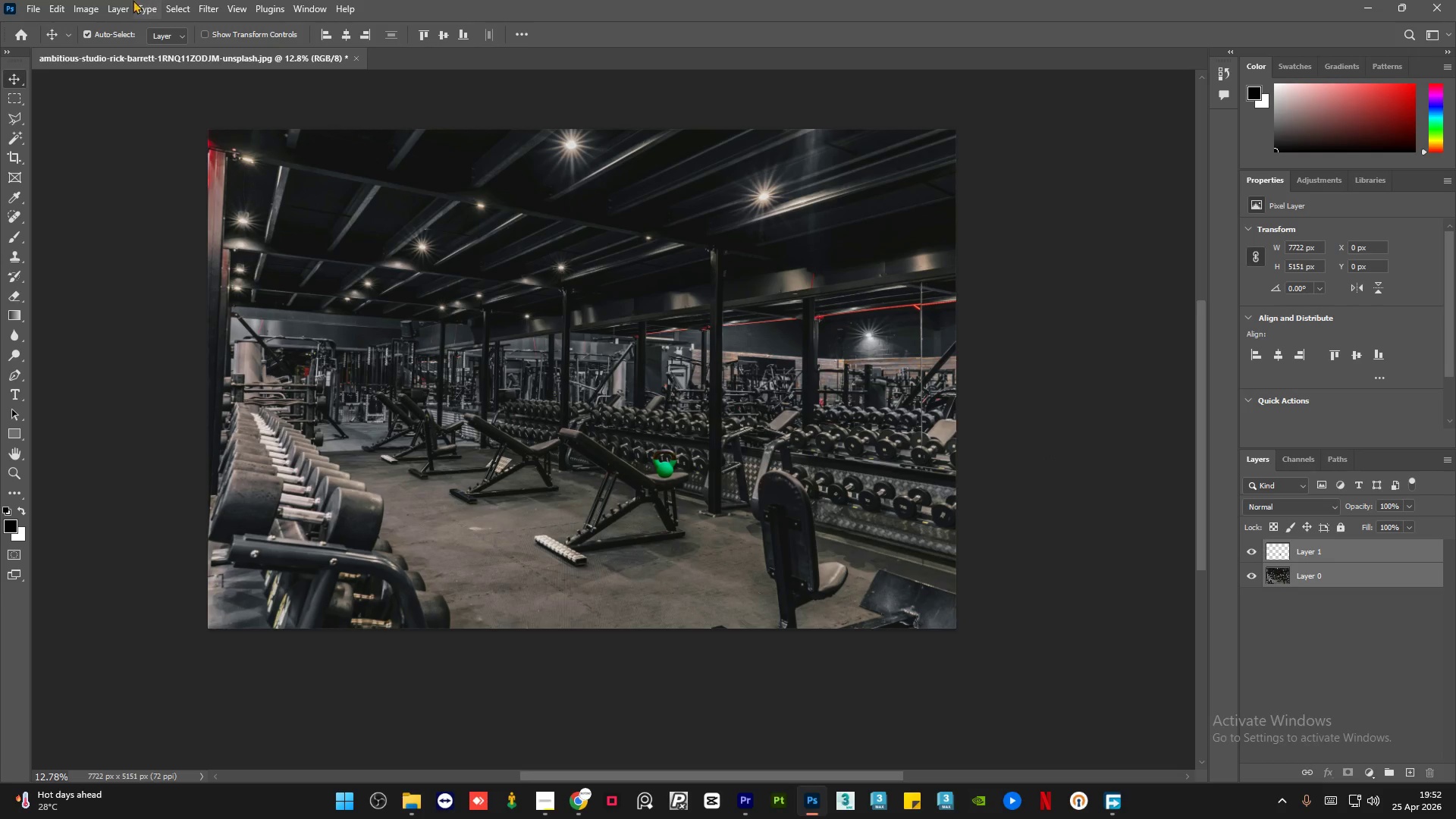 
left_click([76, 0])
 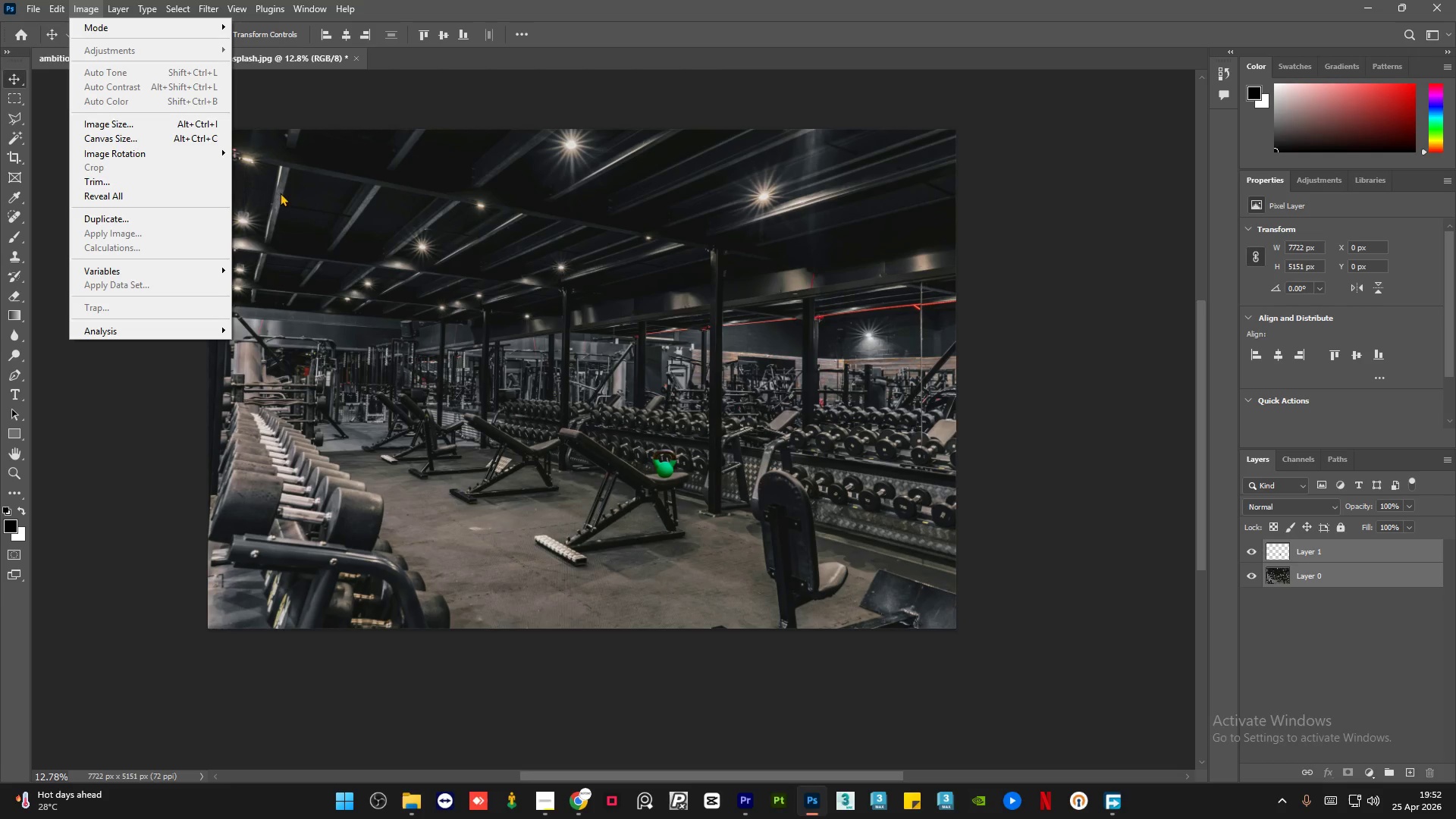 
left_click([1093, 460])
 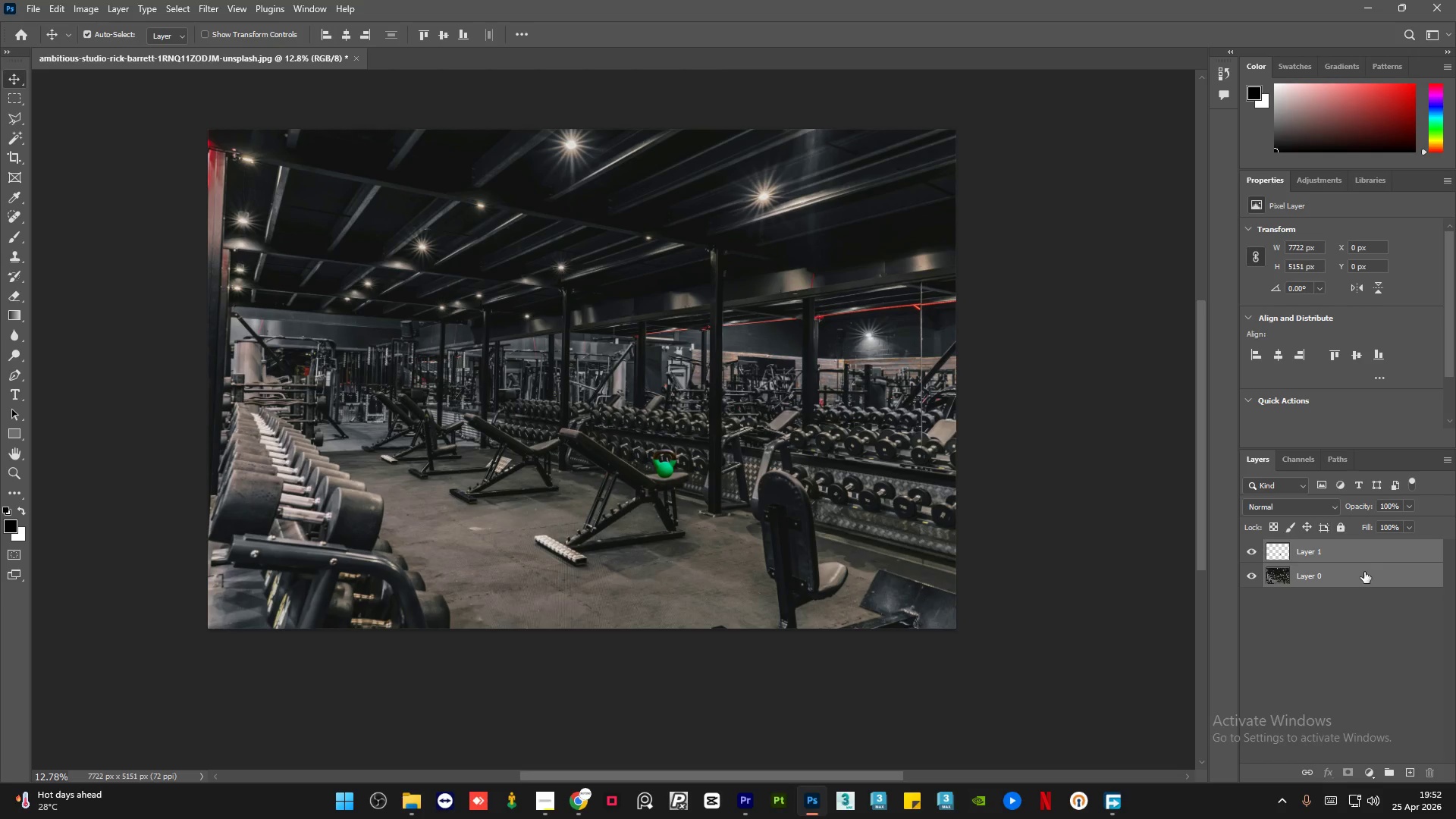 
left_click([1364, 572])
 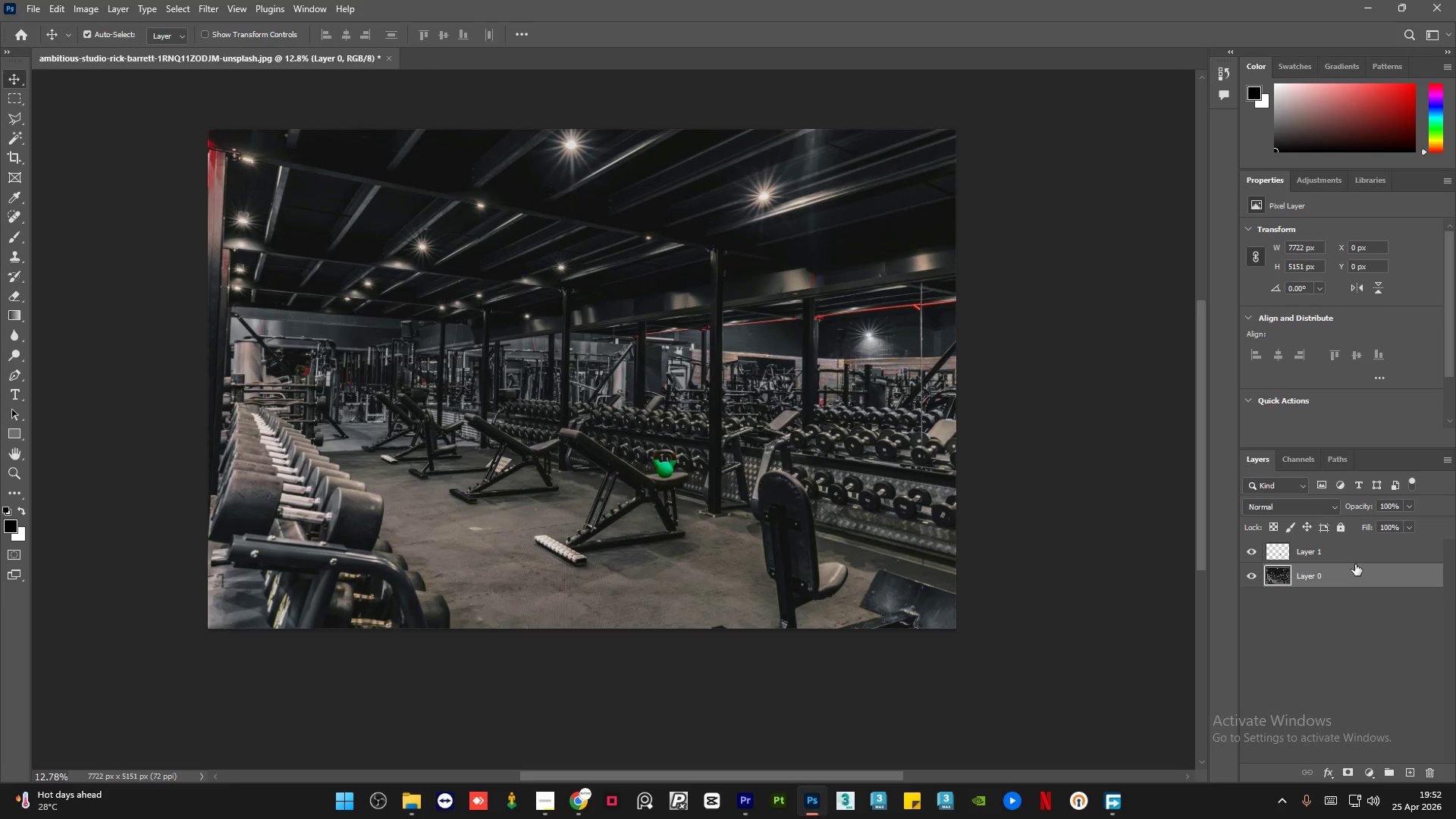 
hold_key(key=ControlLeft, duration=0.56)
left_click([1348, 548])
 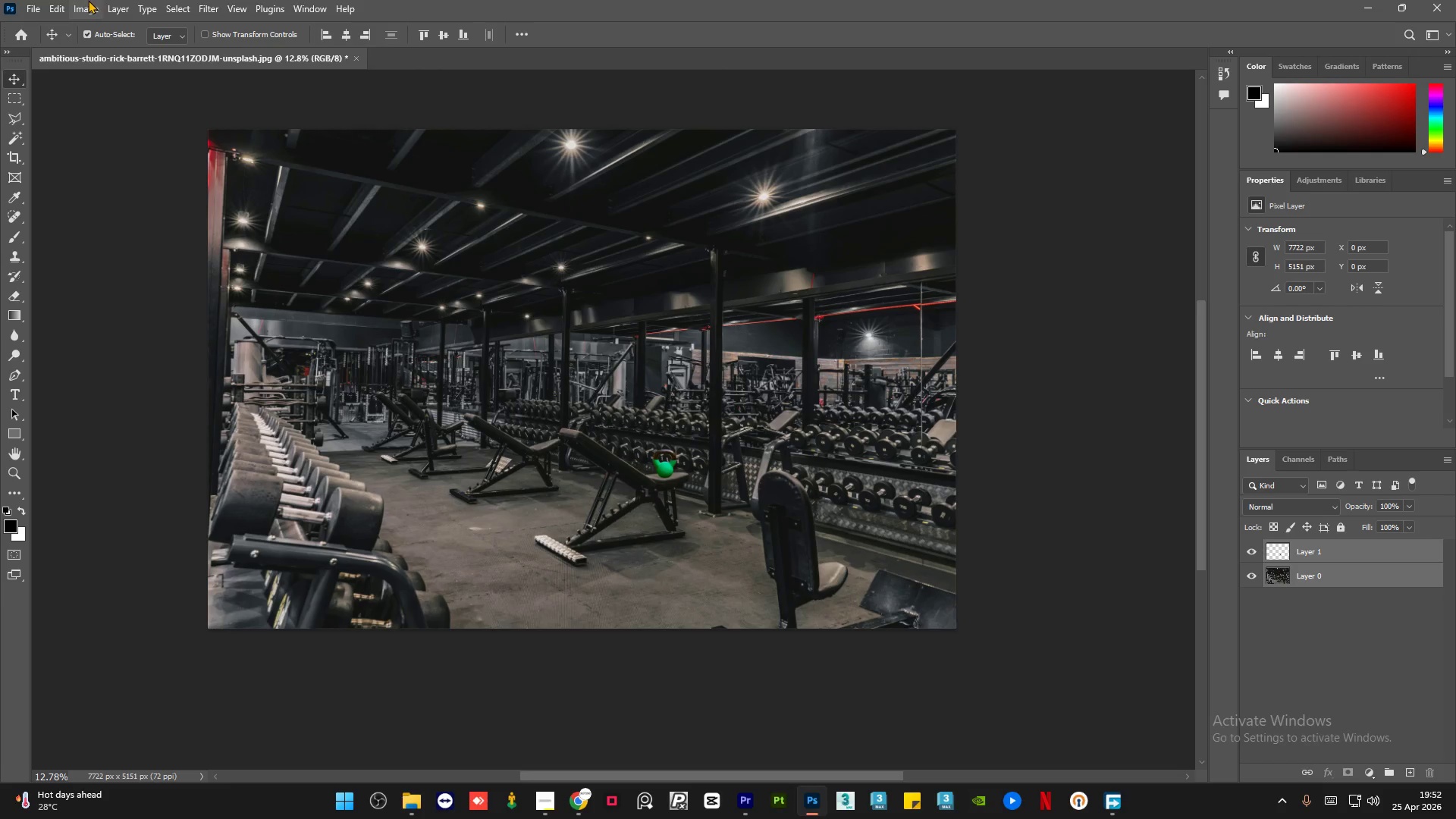 
left_click([63, 0])
 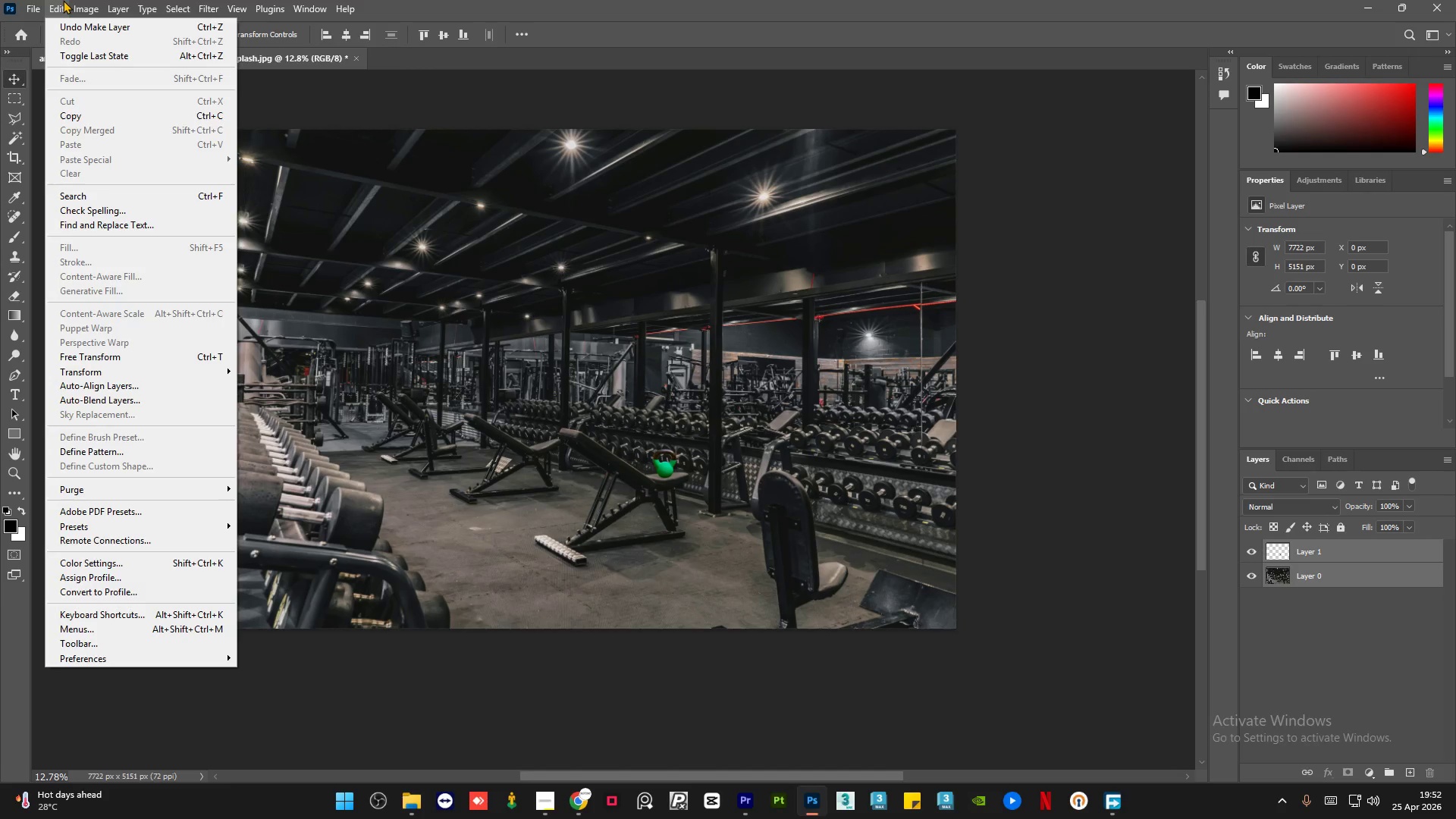 
wait(9.93)
 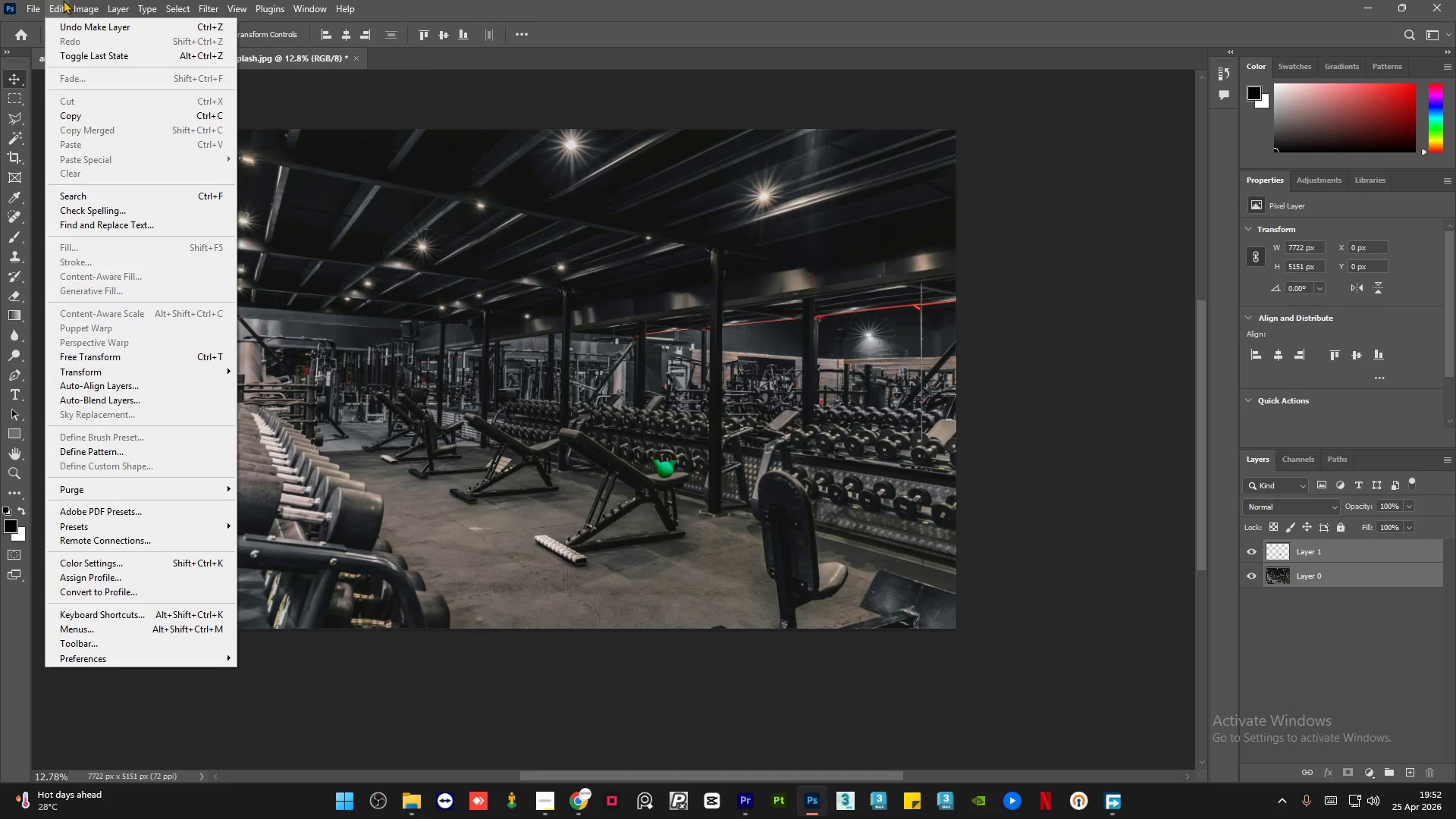 
mouse_move([199, 381])
 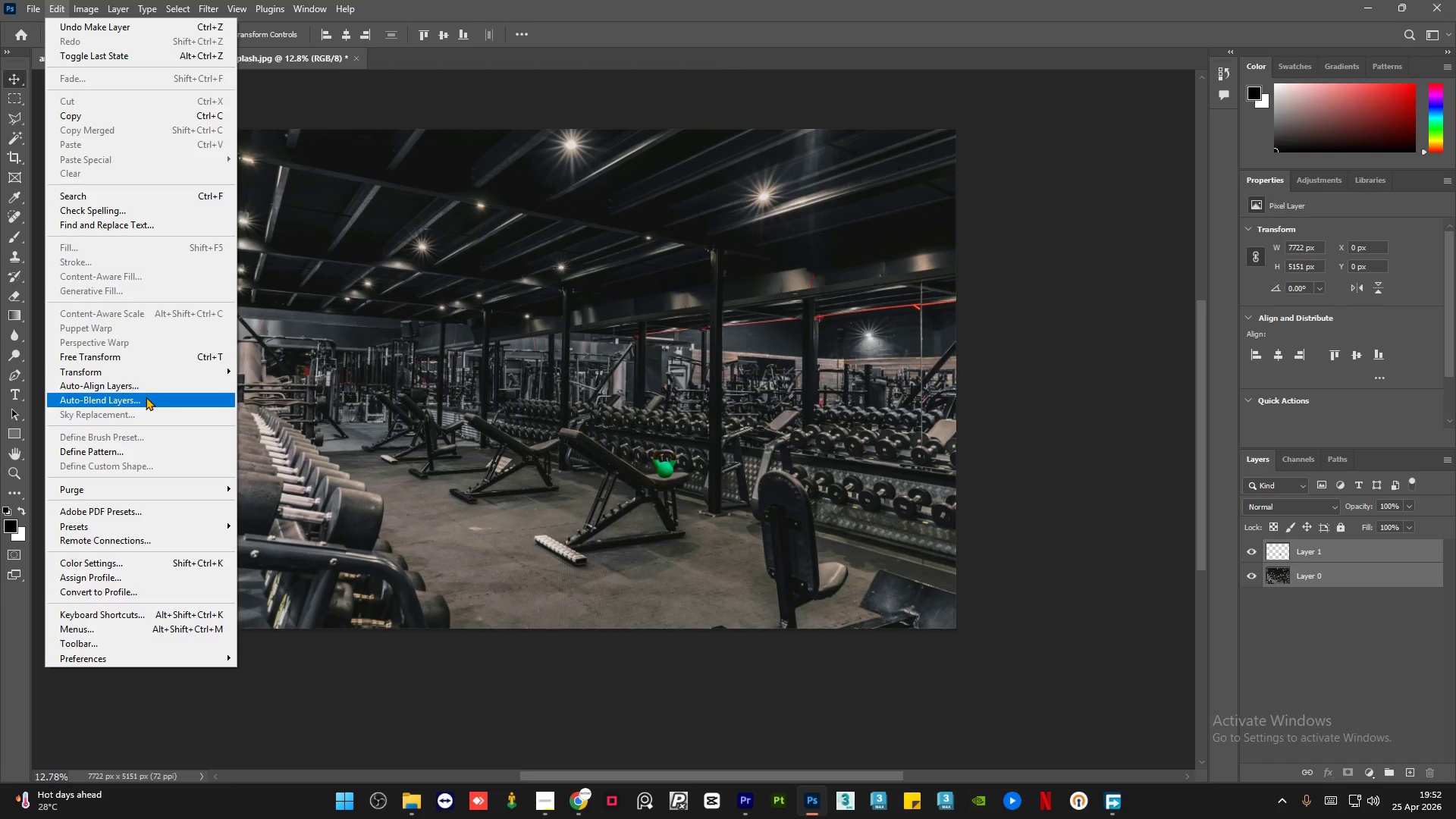 
left_click([146, 397])
 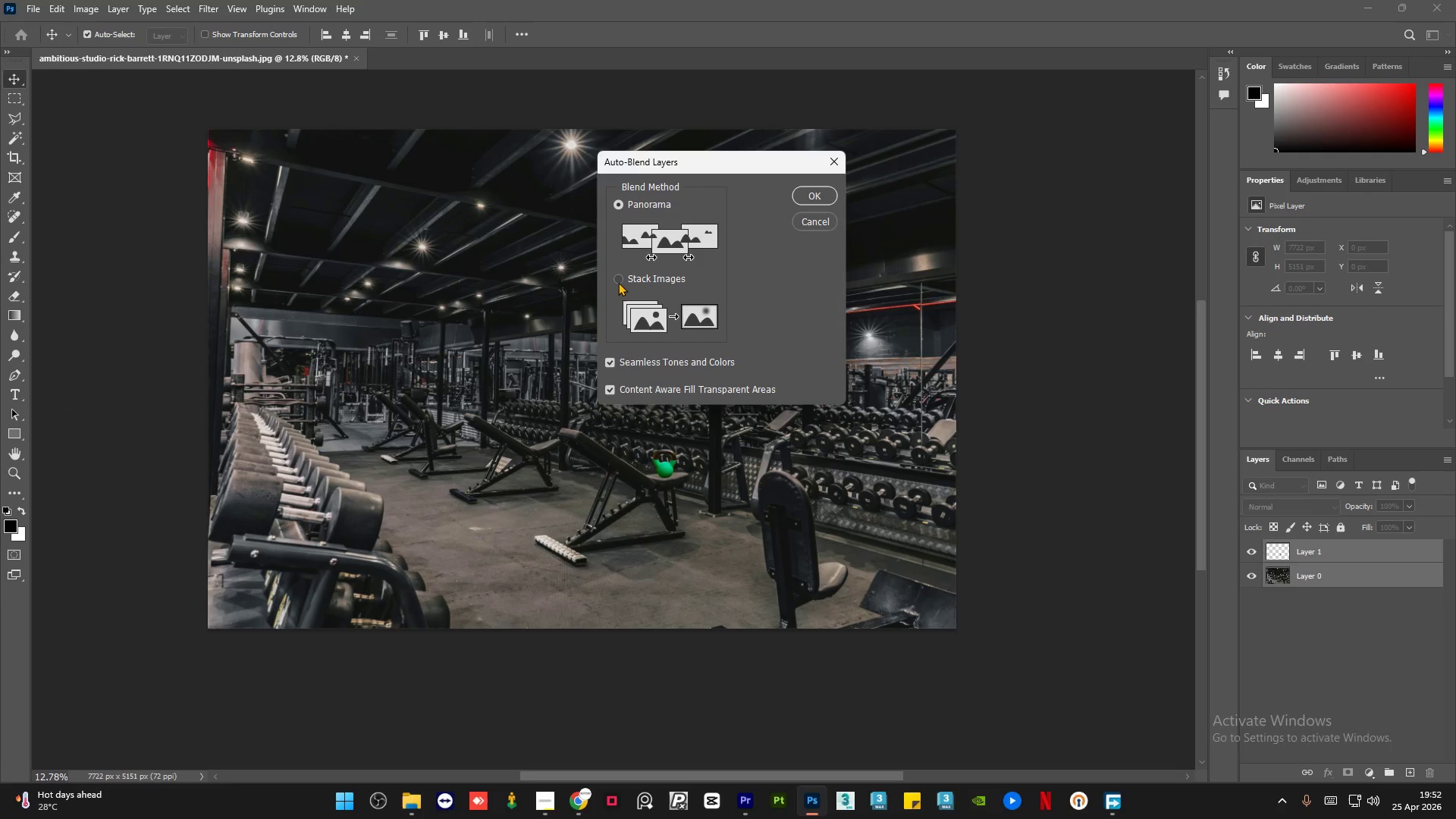 
left_click([618, 281])
 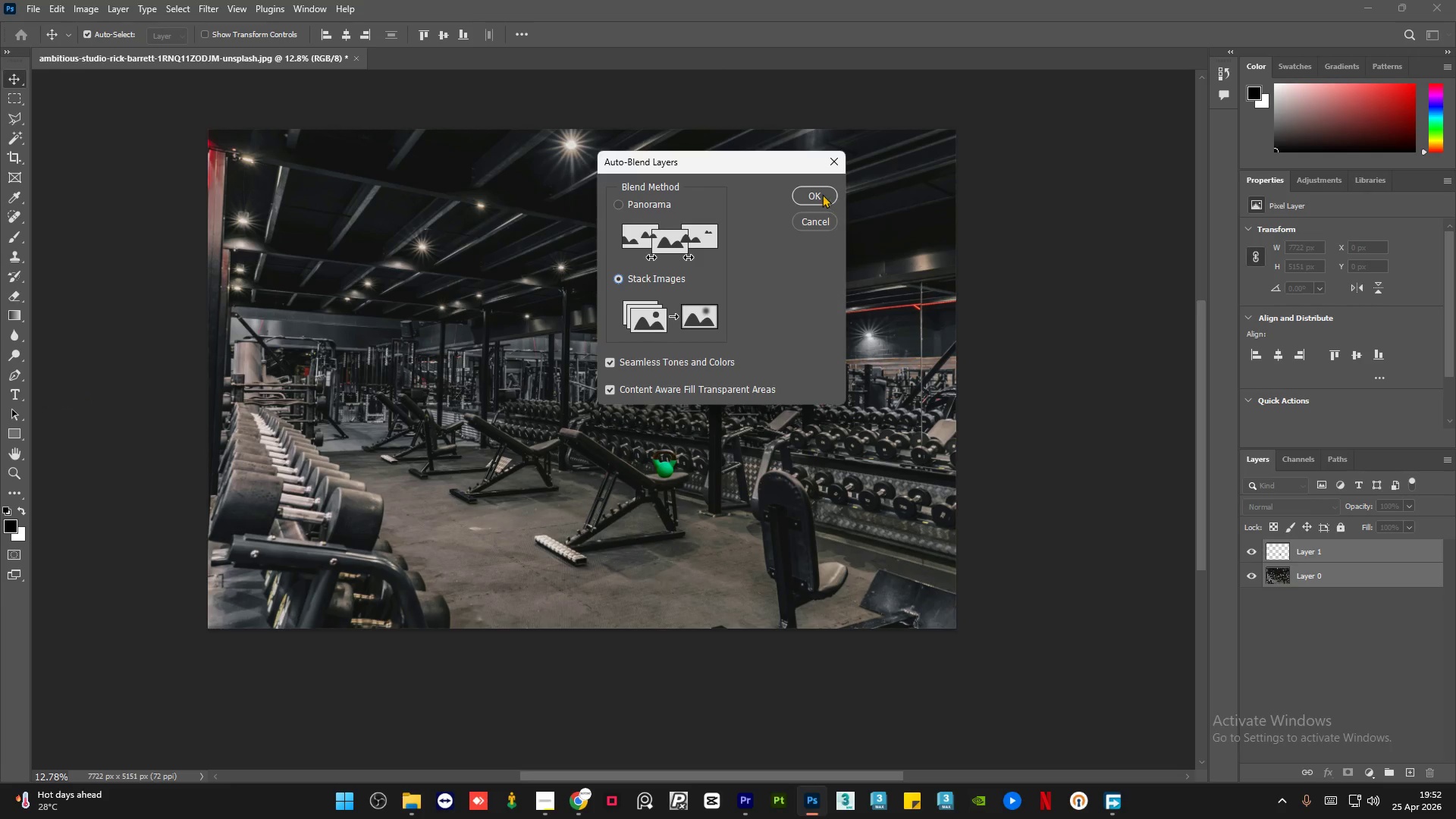 
left_click([822, 194])
 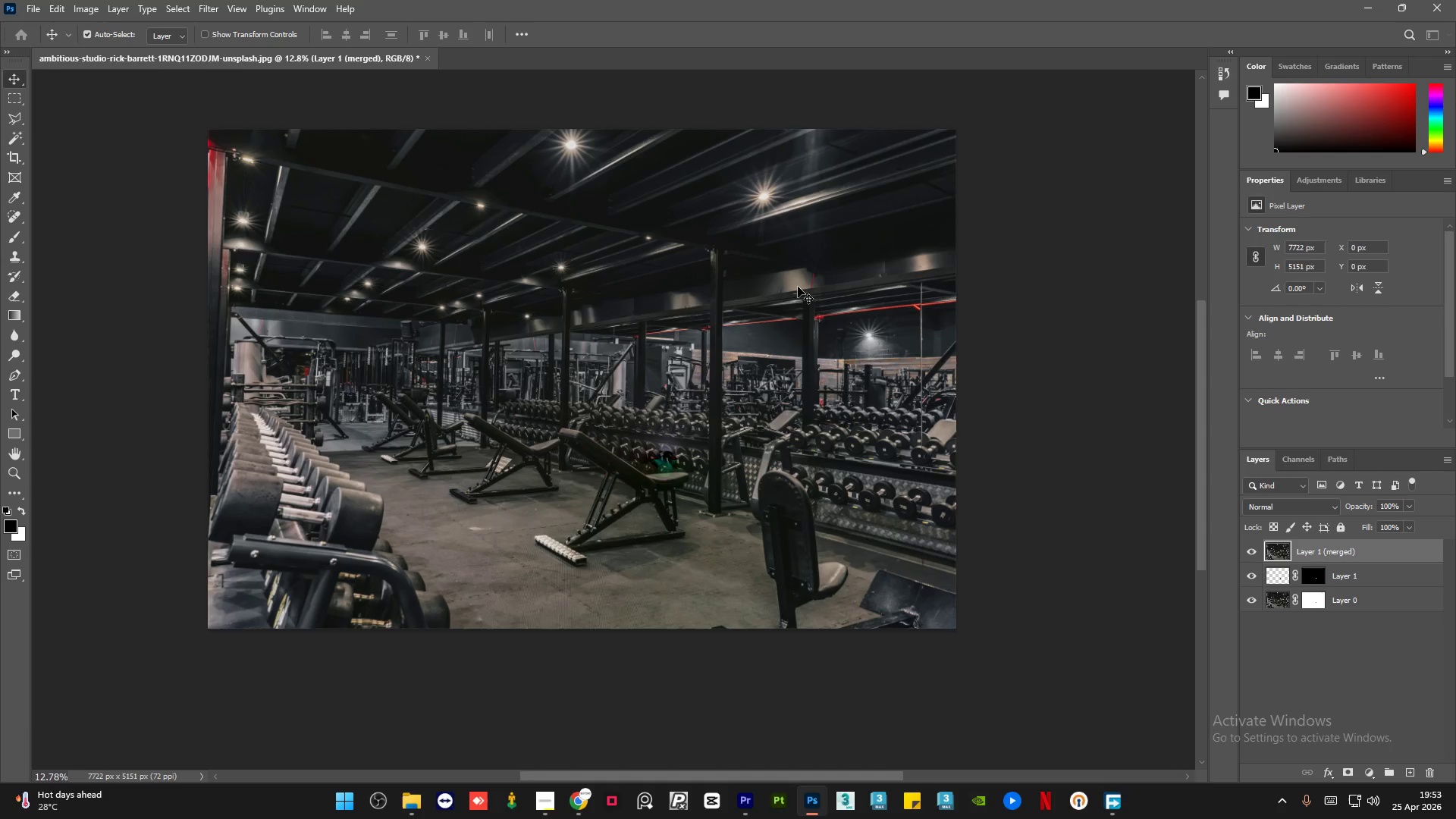 
hold_key(key=AltLeft, duration=4.75)
scroll: coordinate [672, 460], scroll_direction: up, amount: 26.0
 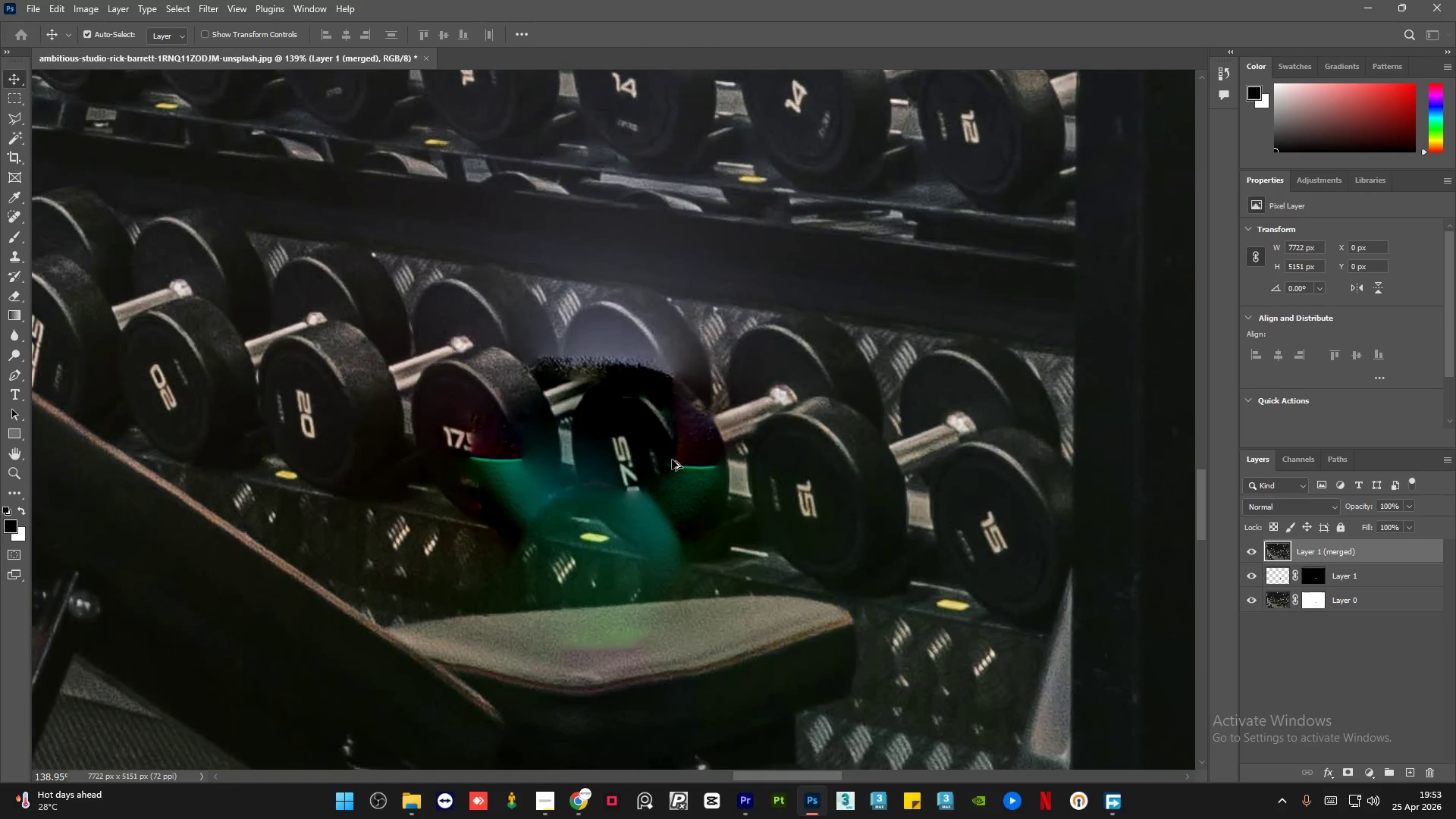 
key(Control+Z)
 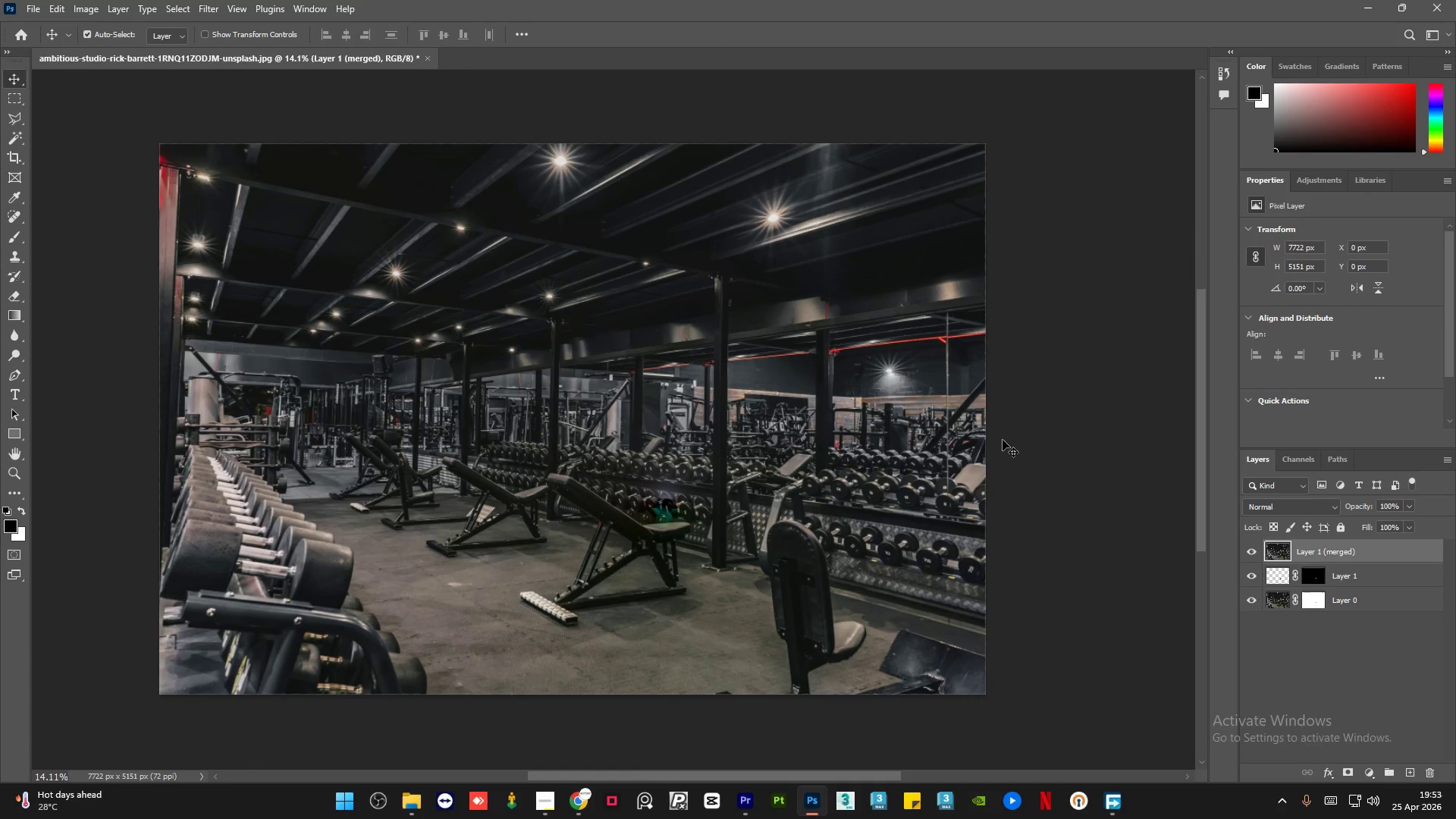 
left_click([1068, 437])
 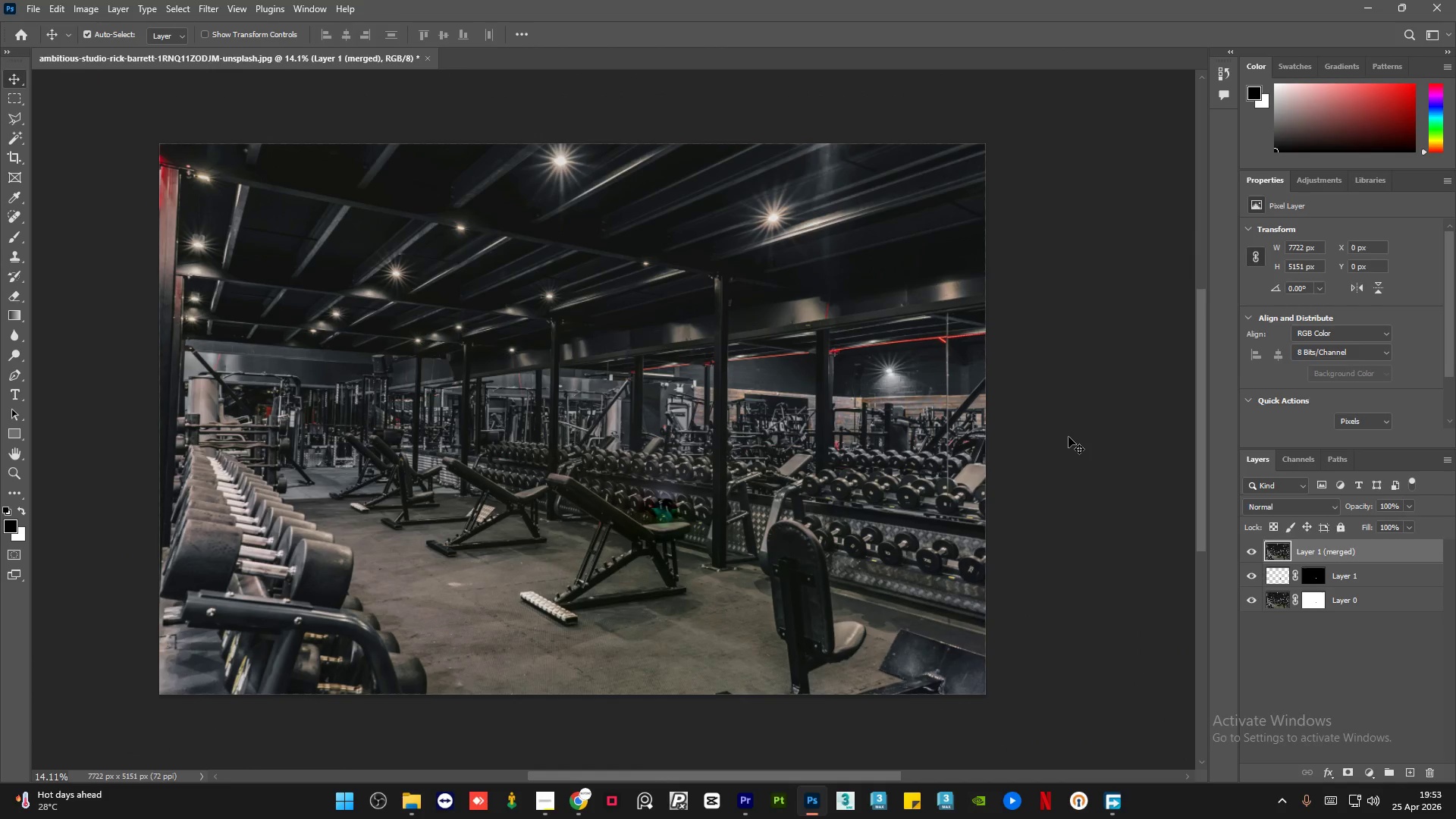 
hold_key(key=ControlLeft, duration=2.14)